 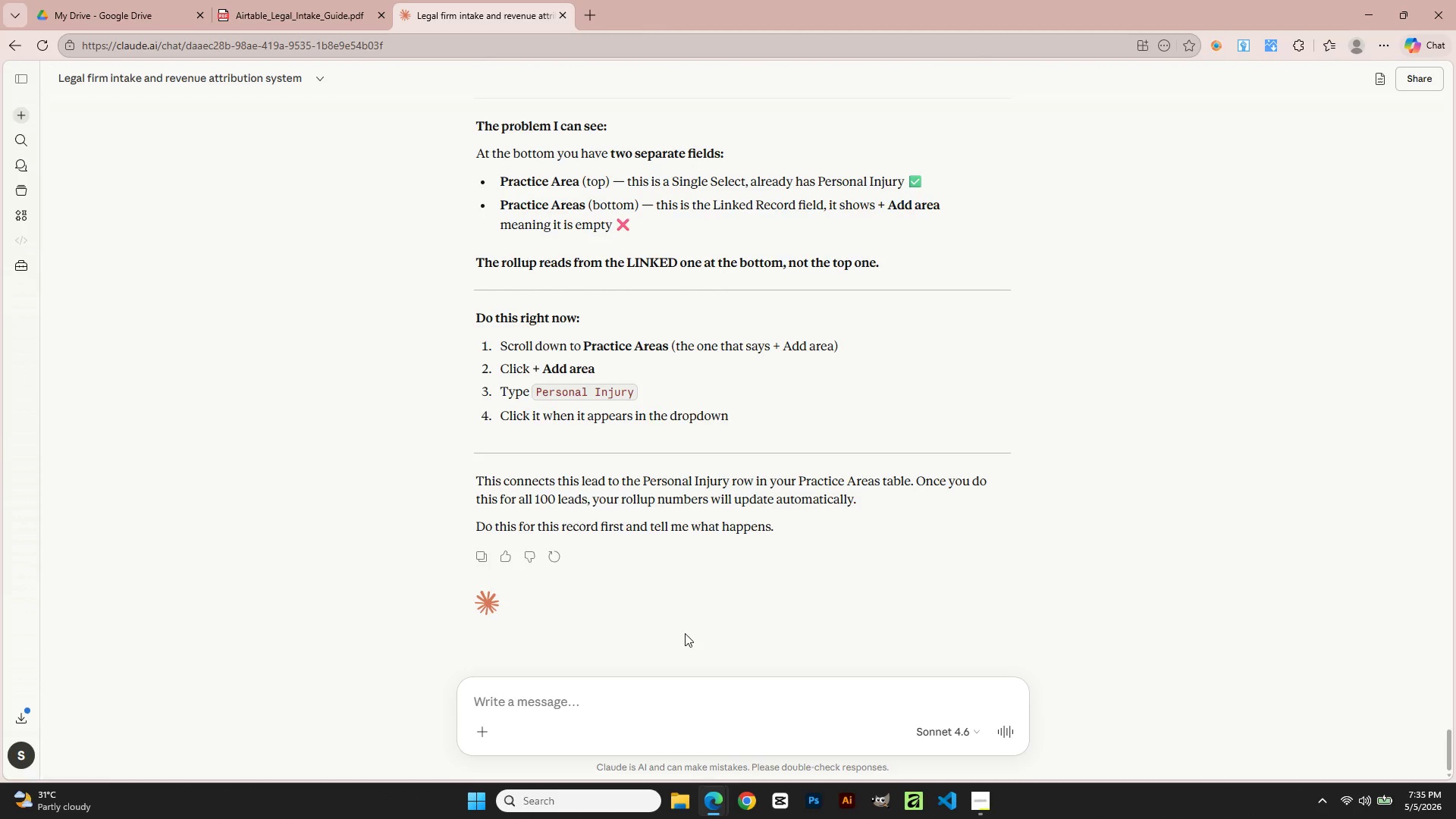 
left_click([642, 699])
 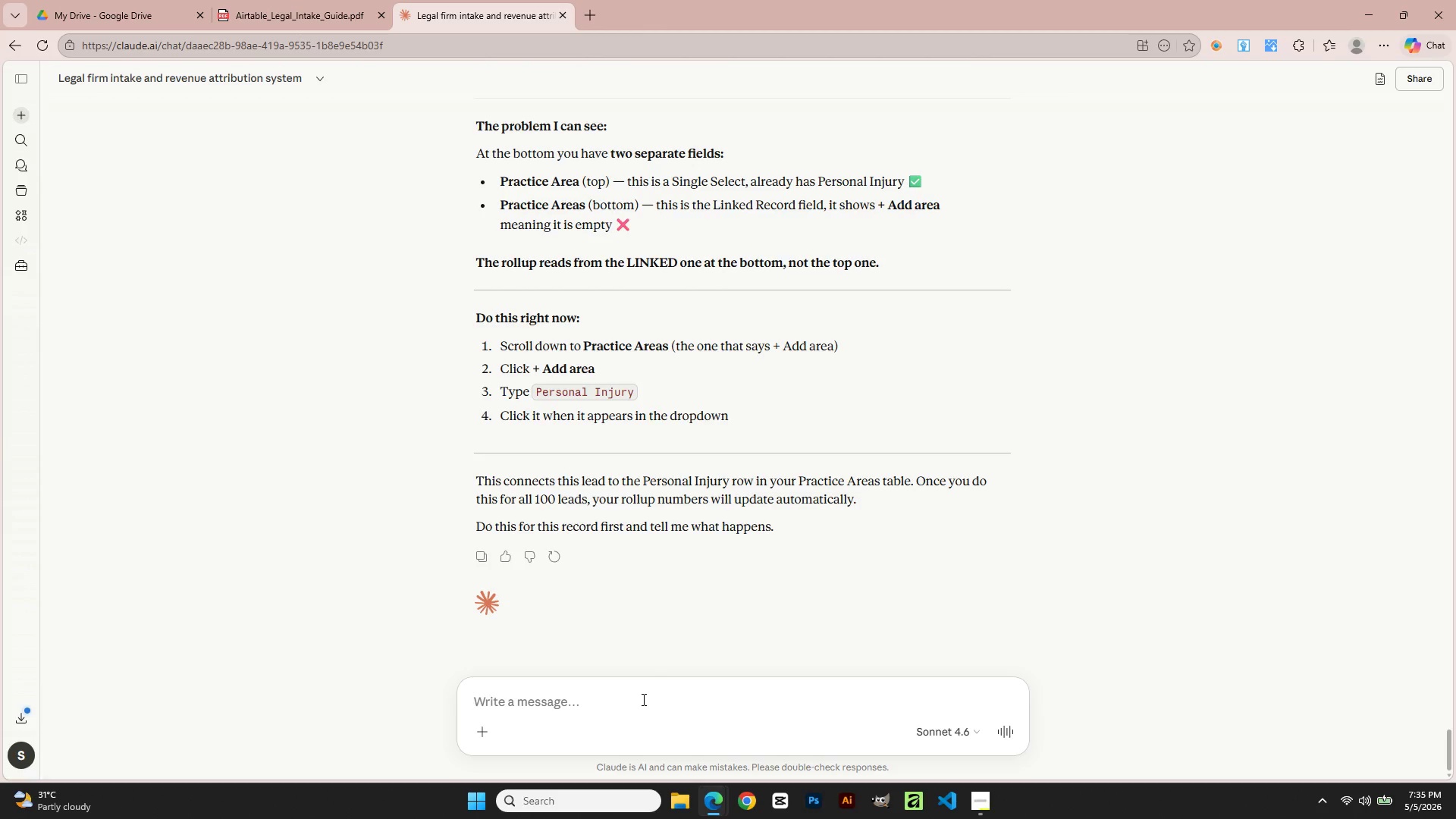 
type(is there a short cut to make it up ot )
key(Backspace)
key(Backspace)
key(Backspace)
type(to 100)
 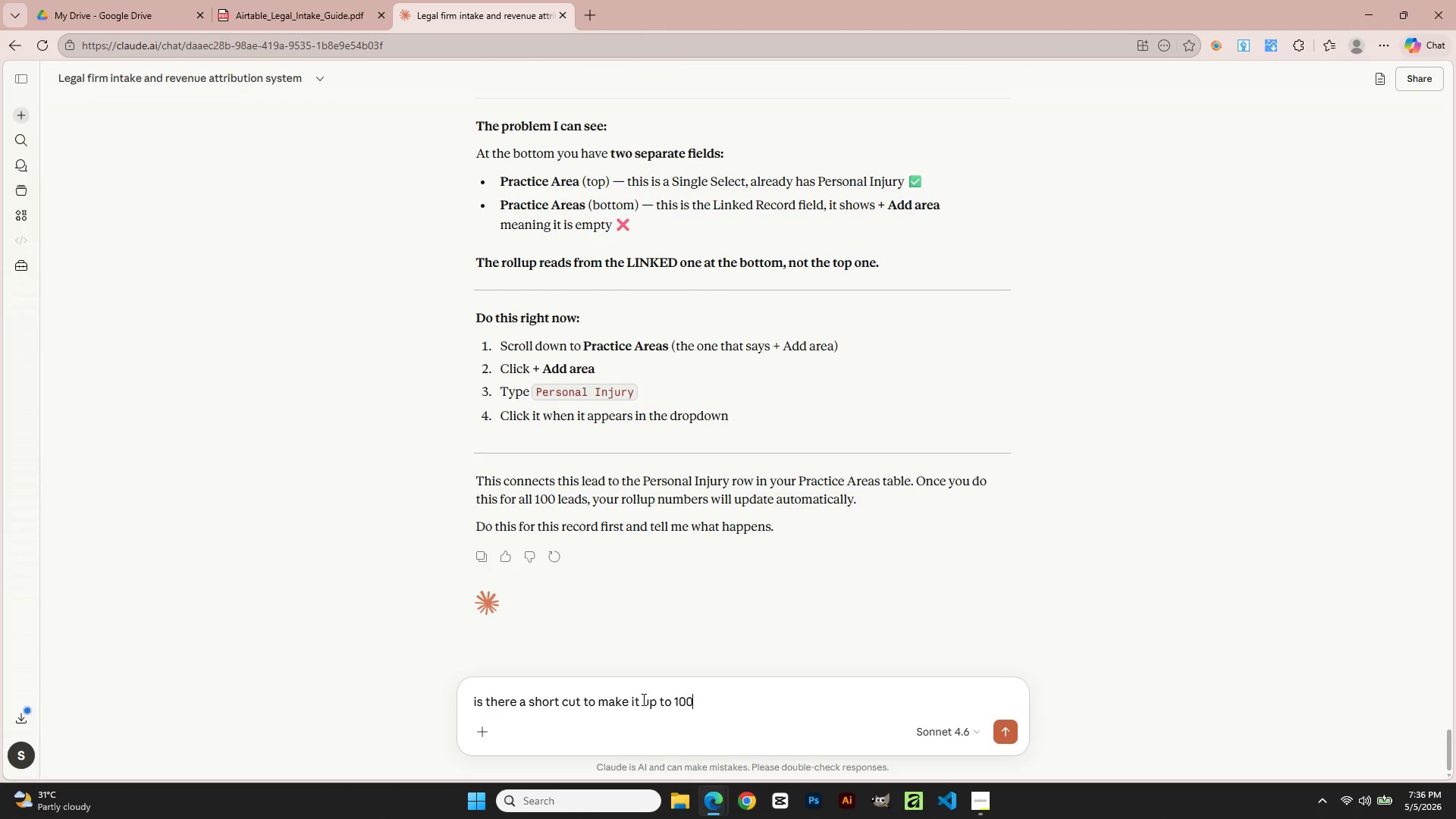 
key(Enter)
 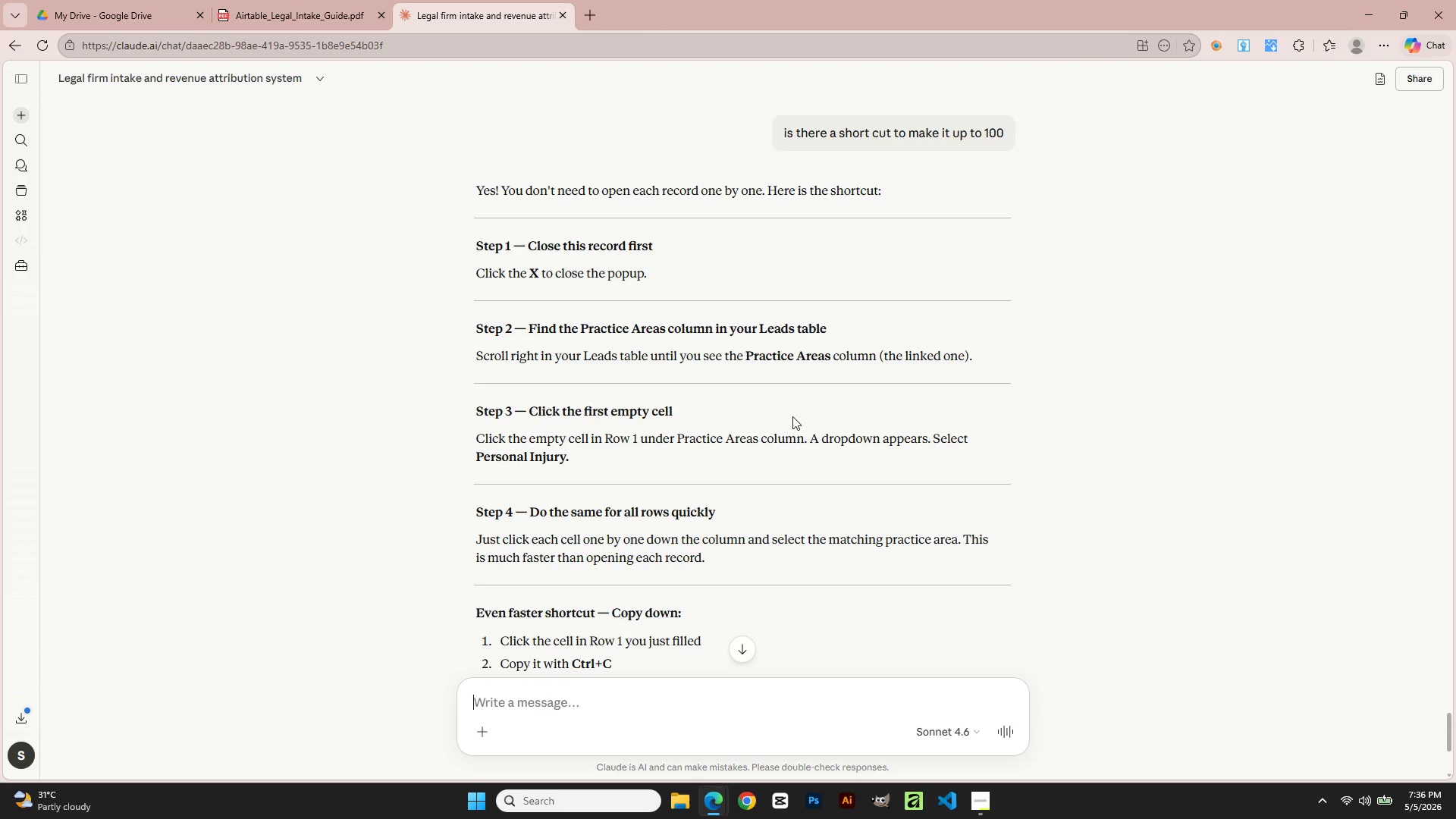 
wait(18.27)
 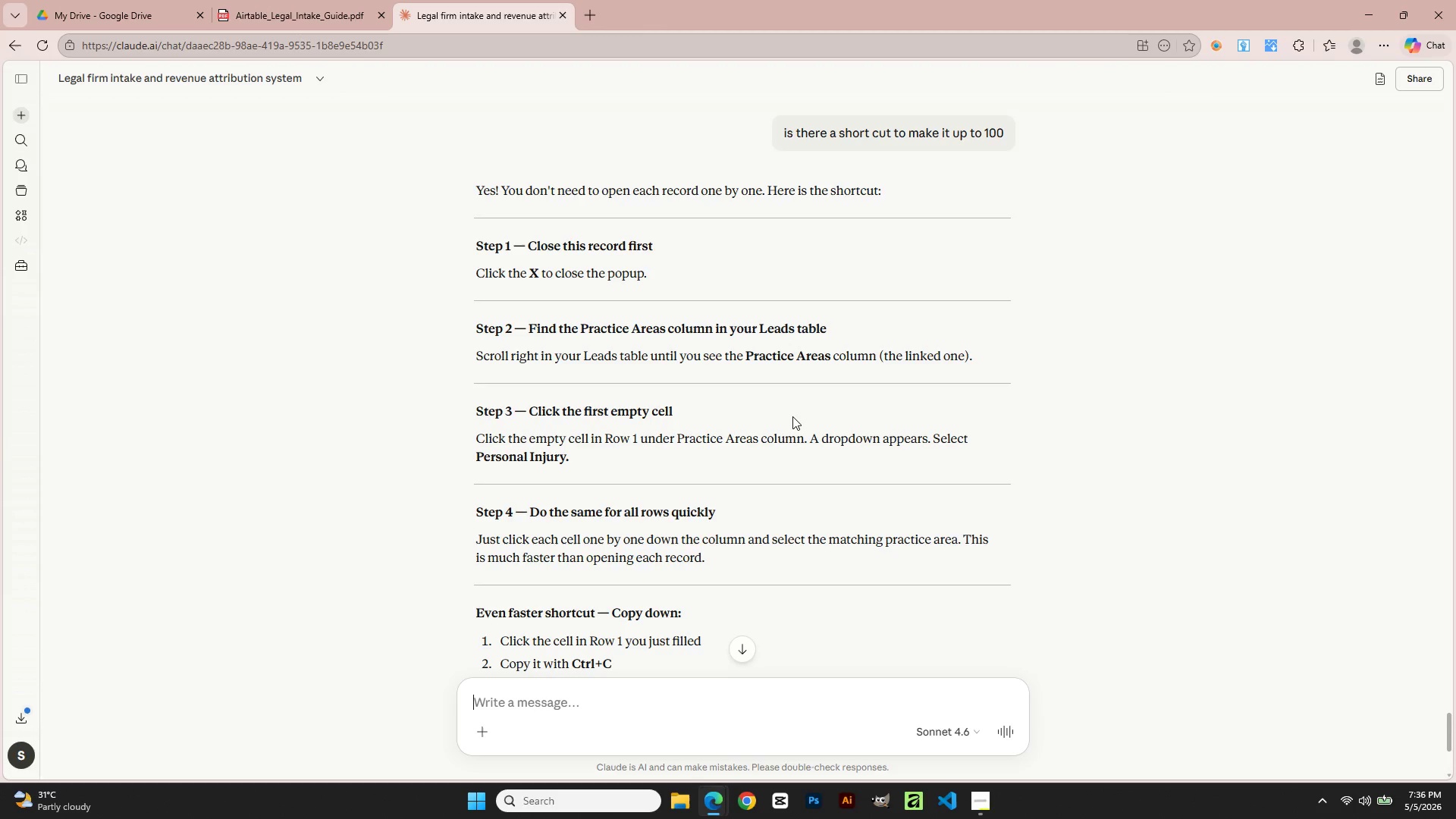 
scroll: coordinate [709, 479], scroll_direction: down, amount: 1.0
 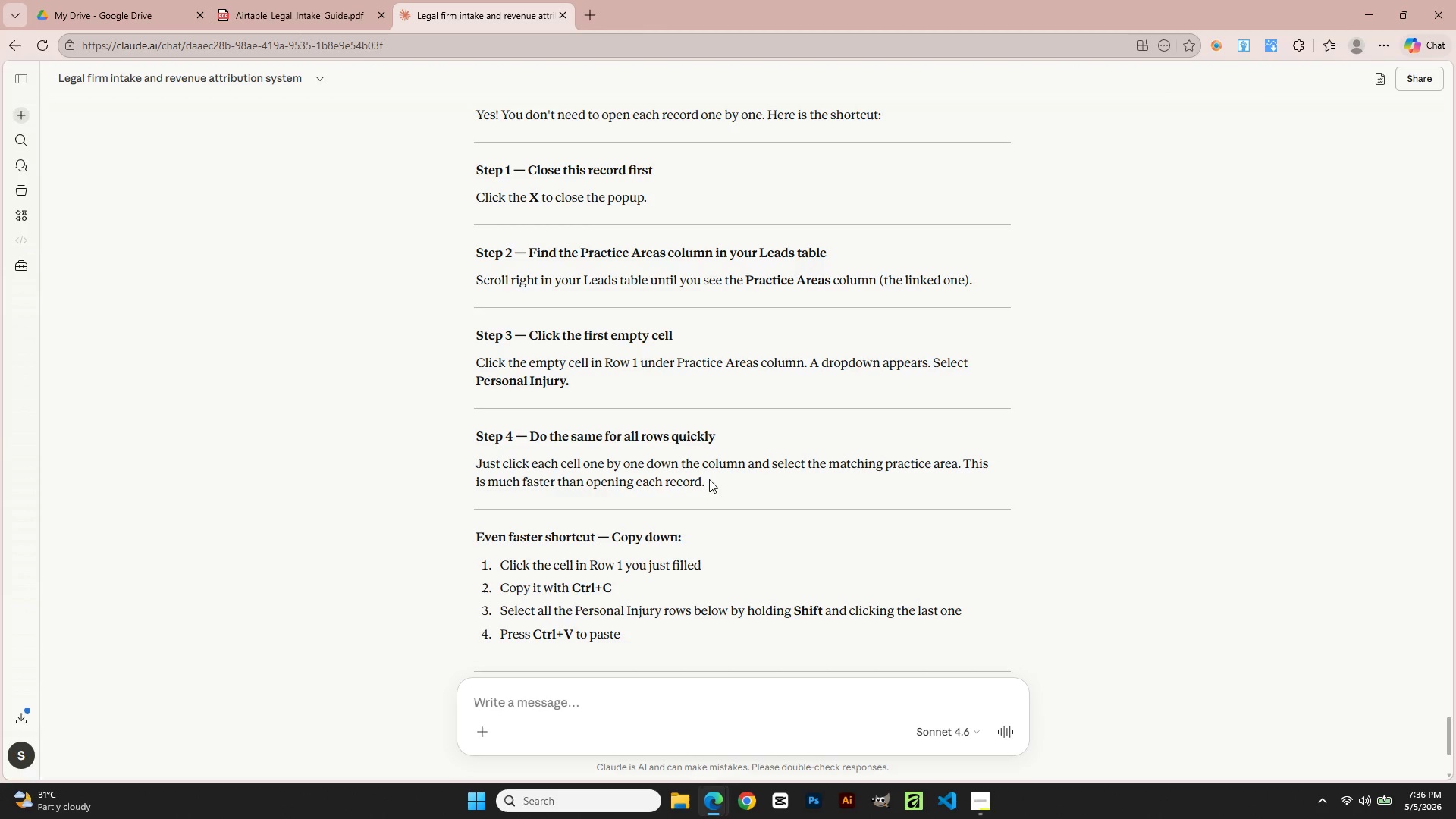 
wait(6.42)
 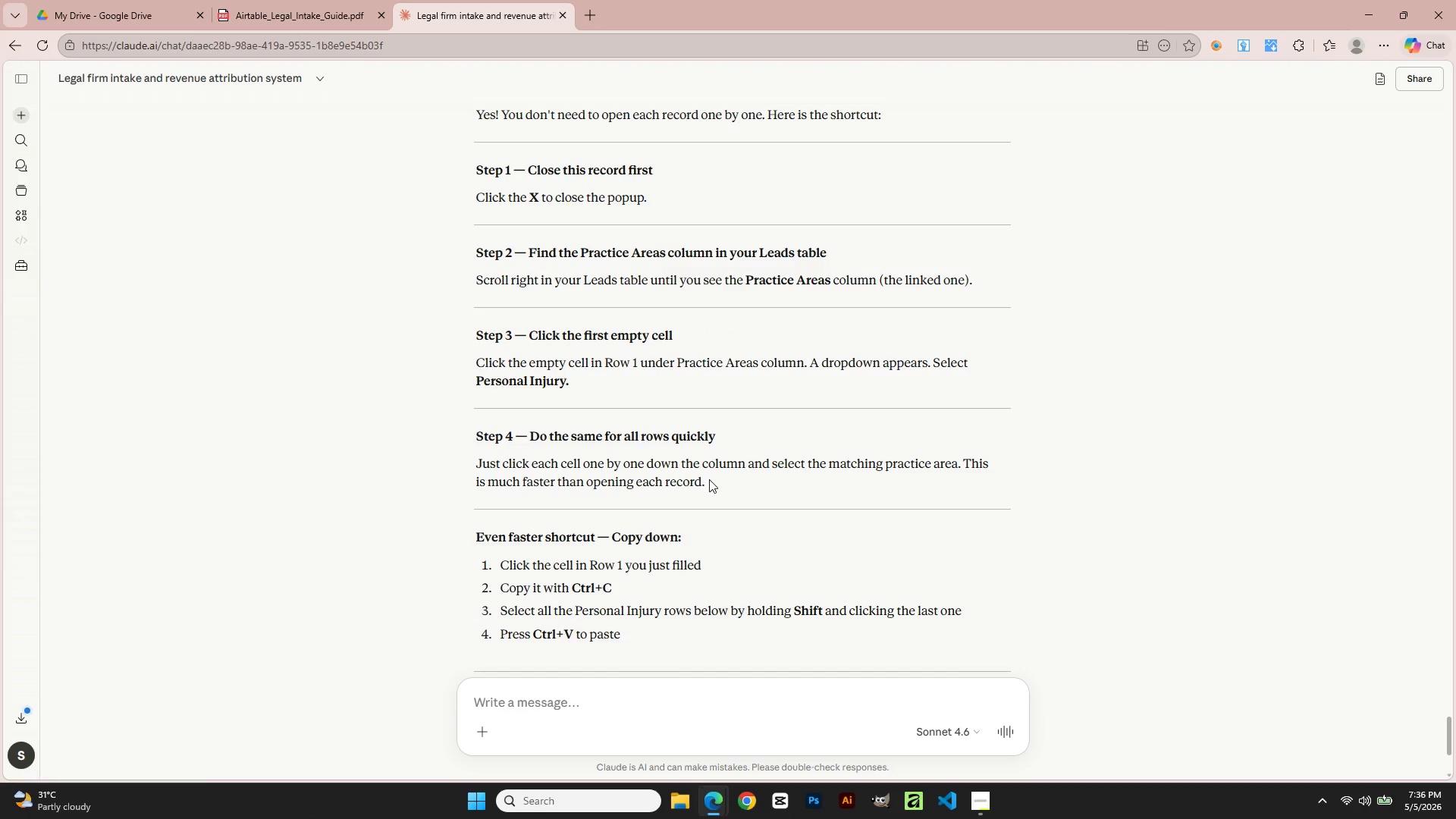 
scroll: coordinate [726, 549], scroll_direction: down, amount: 3.0
 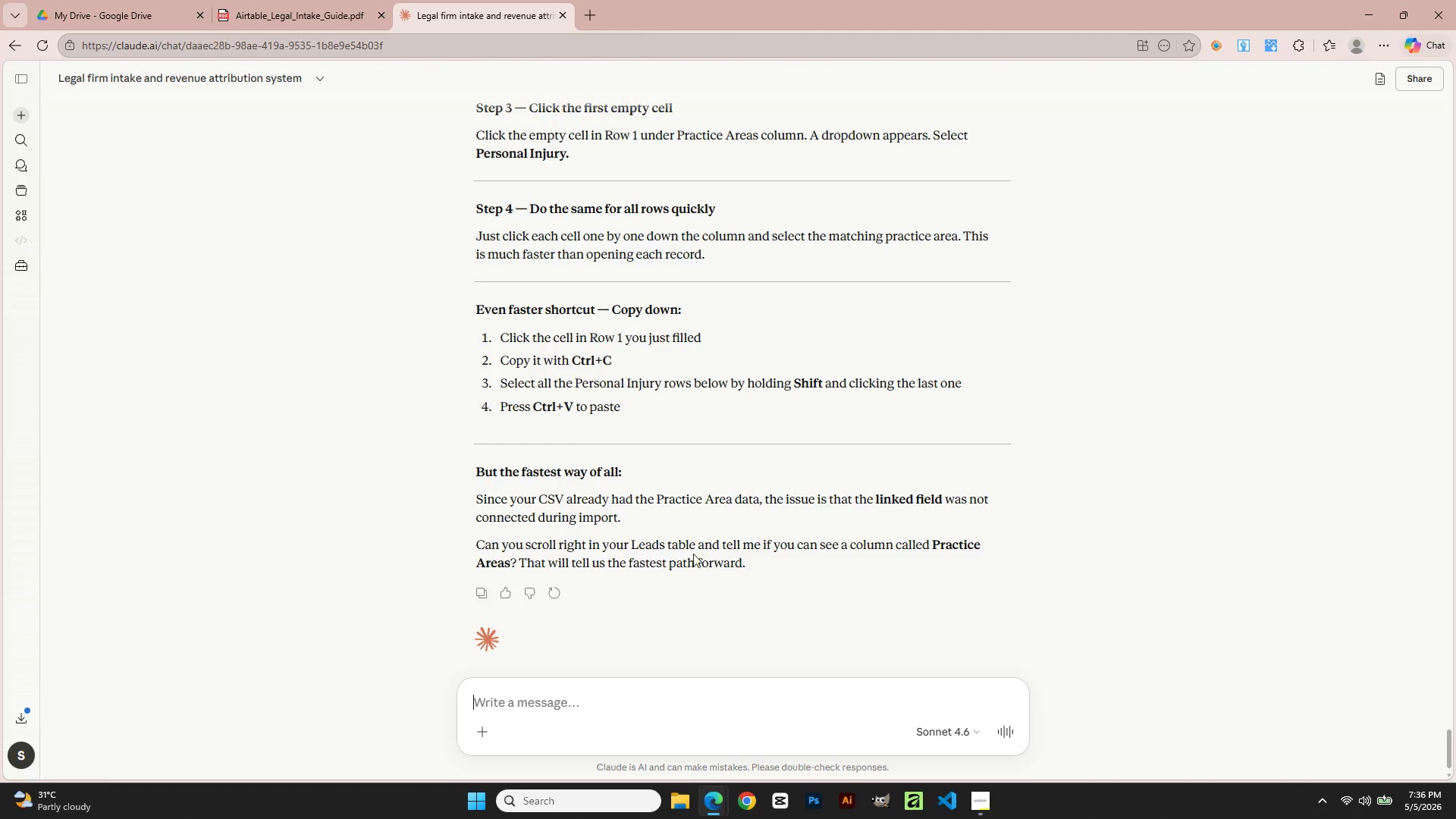 
wait(15.51)
 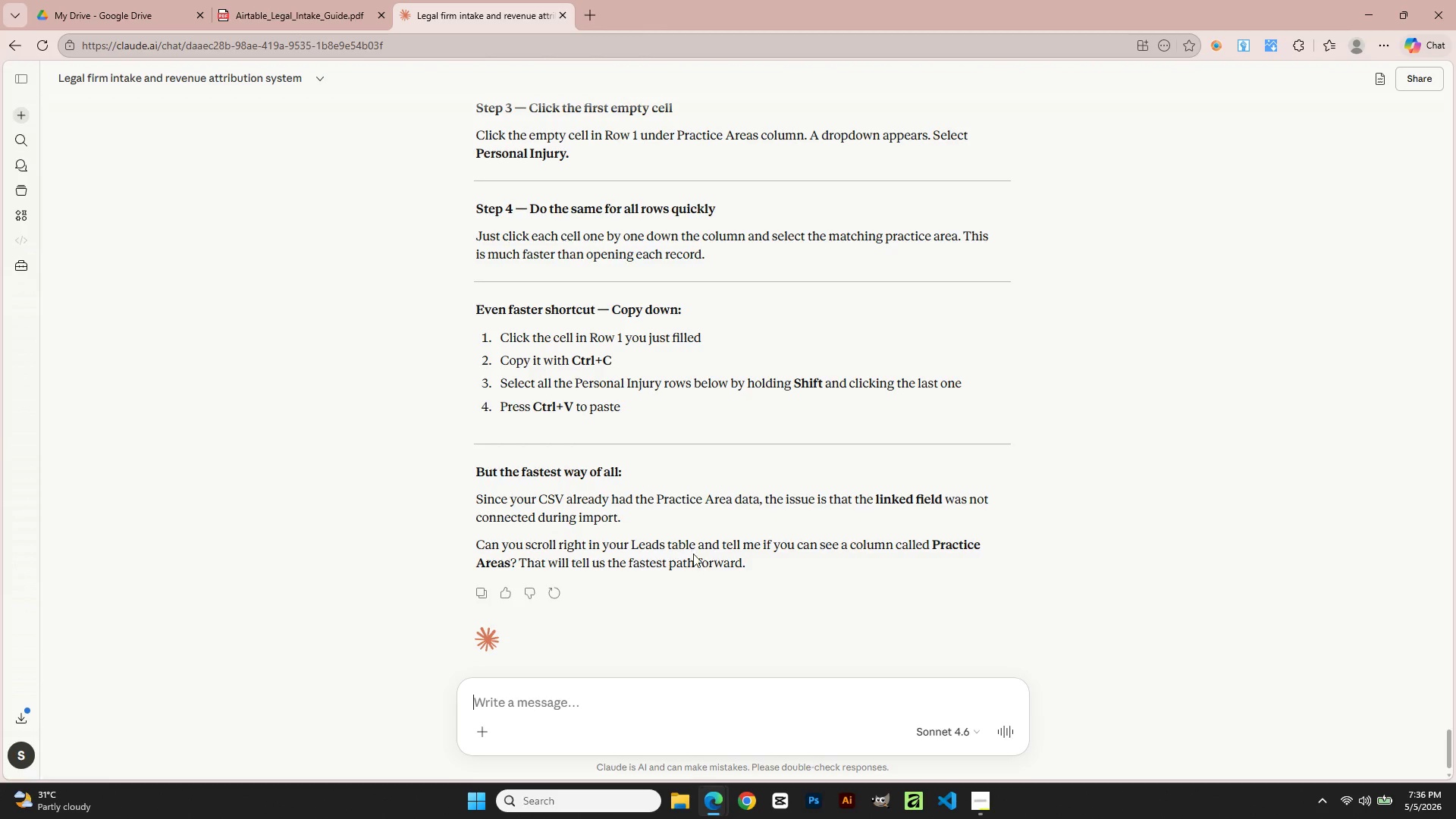 
scroll: coordinate [721, 576], scroll_direction: up, amount: 2.0
 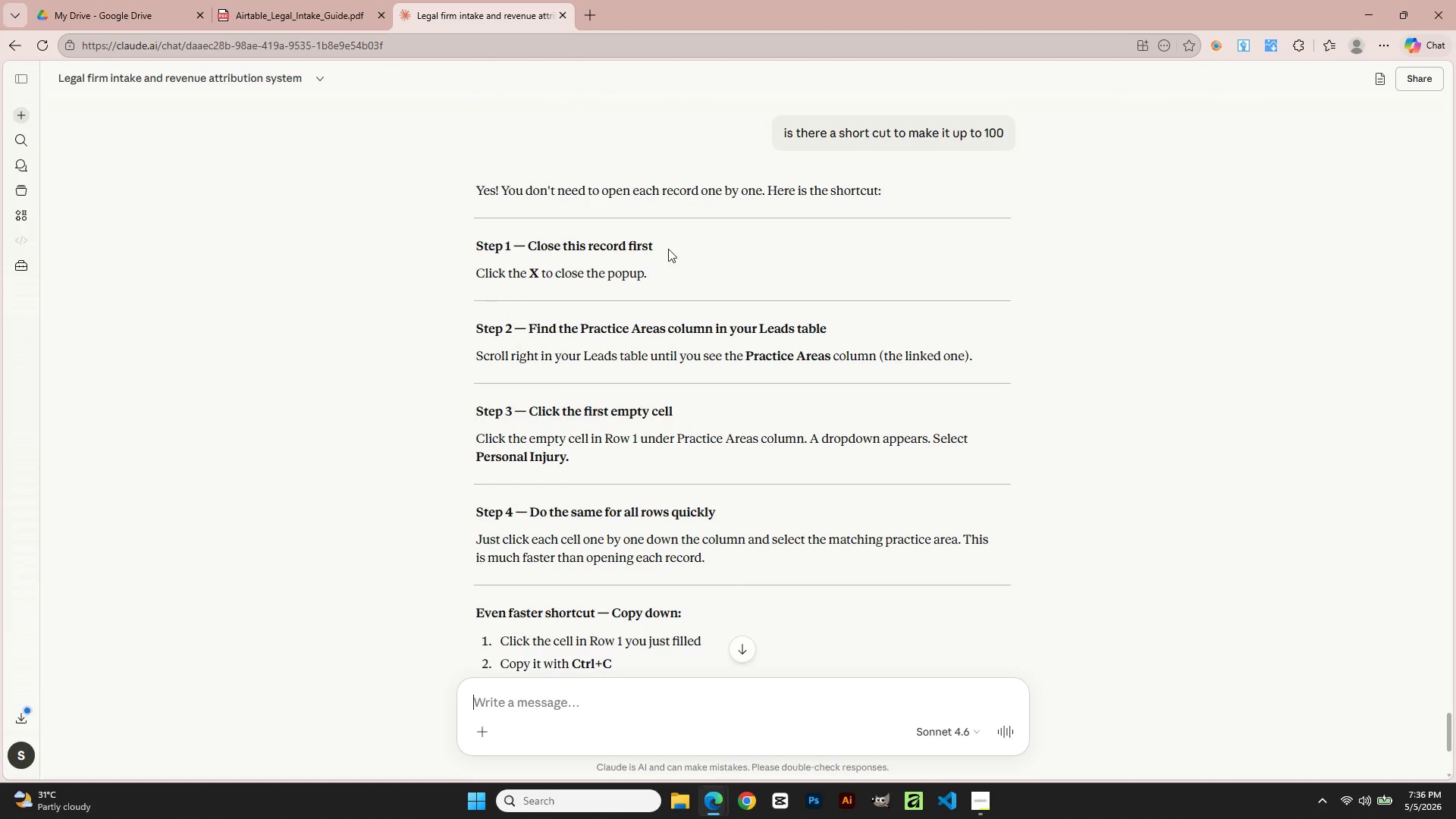 
wait(7.92)
 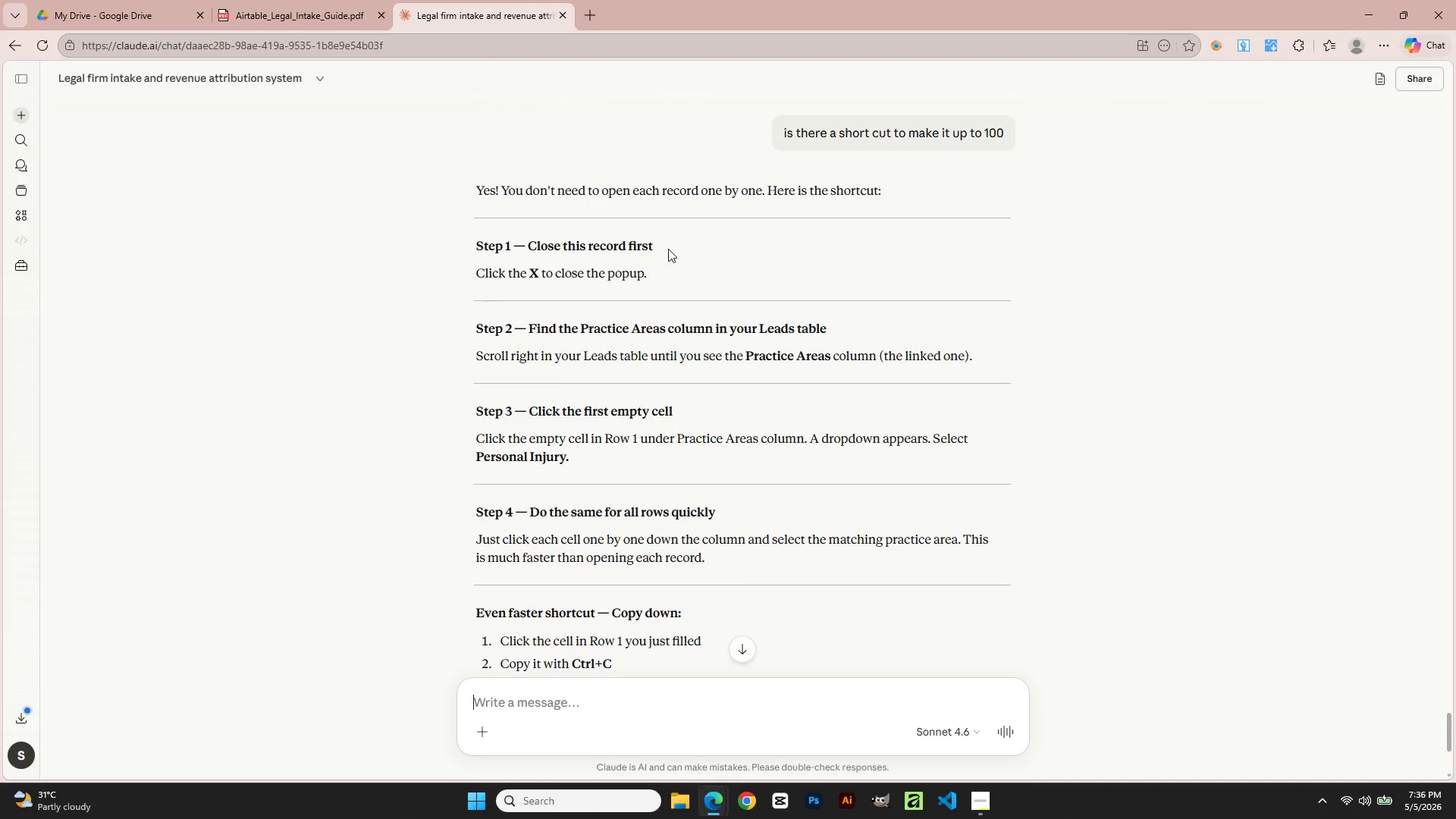 
key(Alt+AltLeft)
 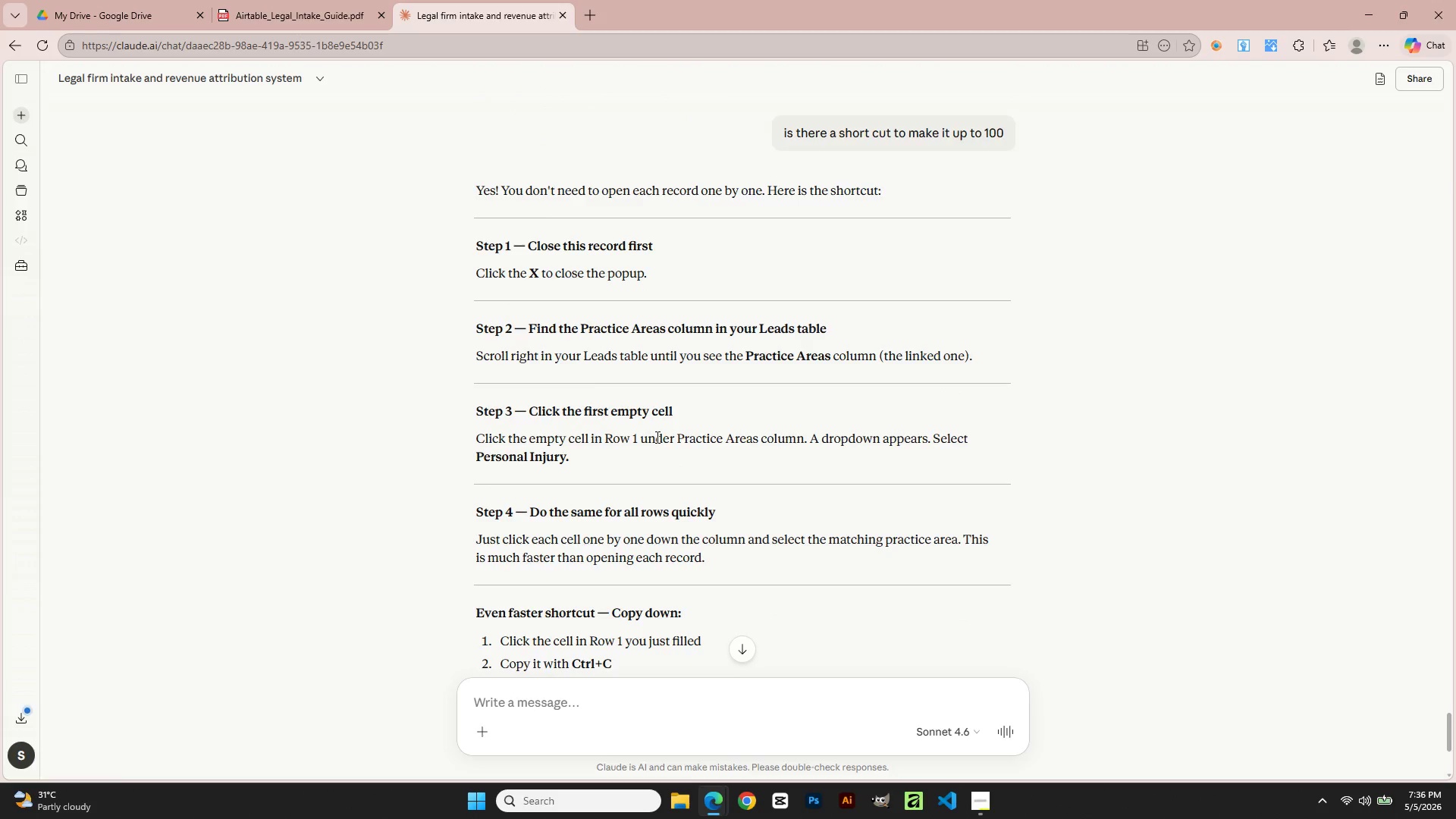 
key(Alt+Tab)
 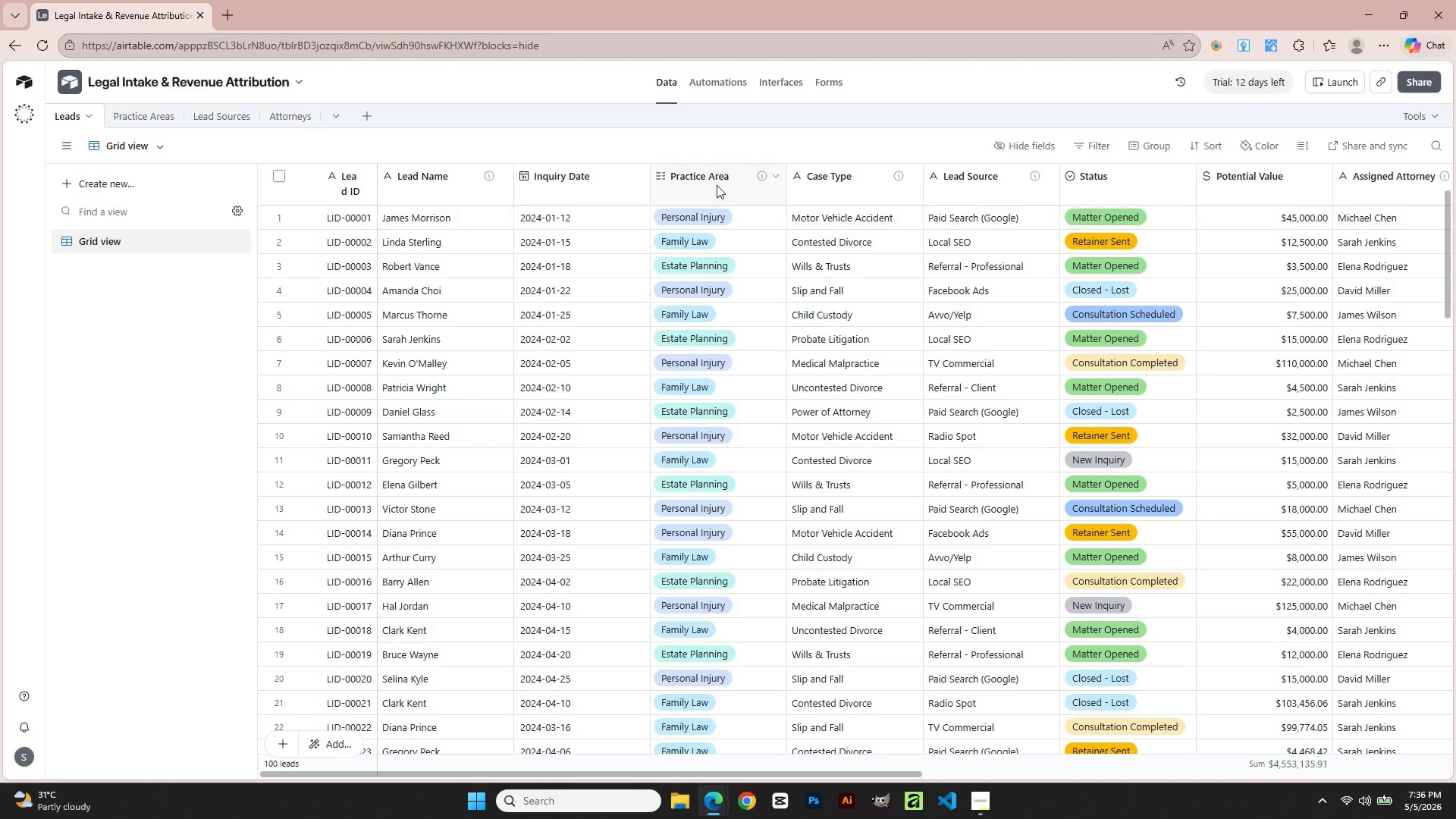 
left_click([702, 171])
 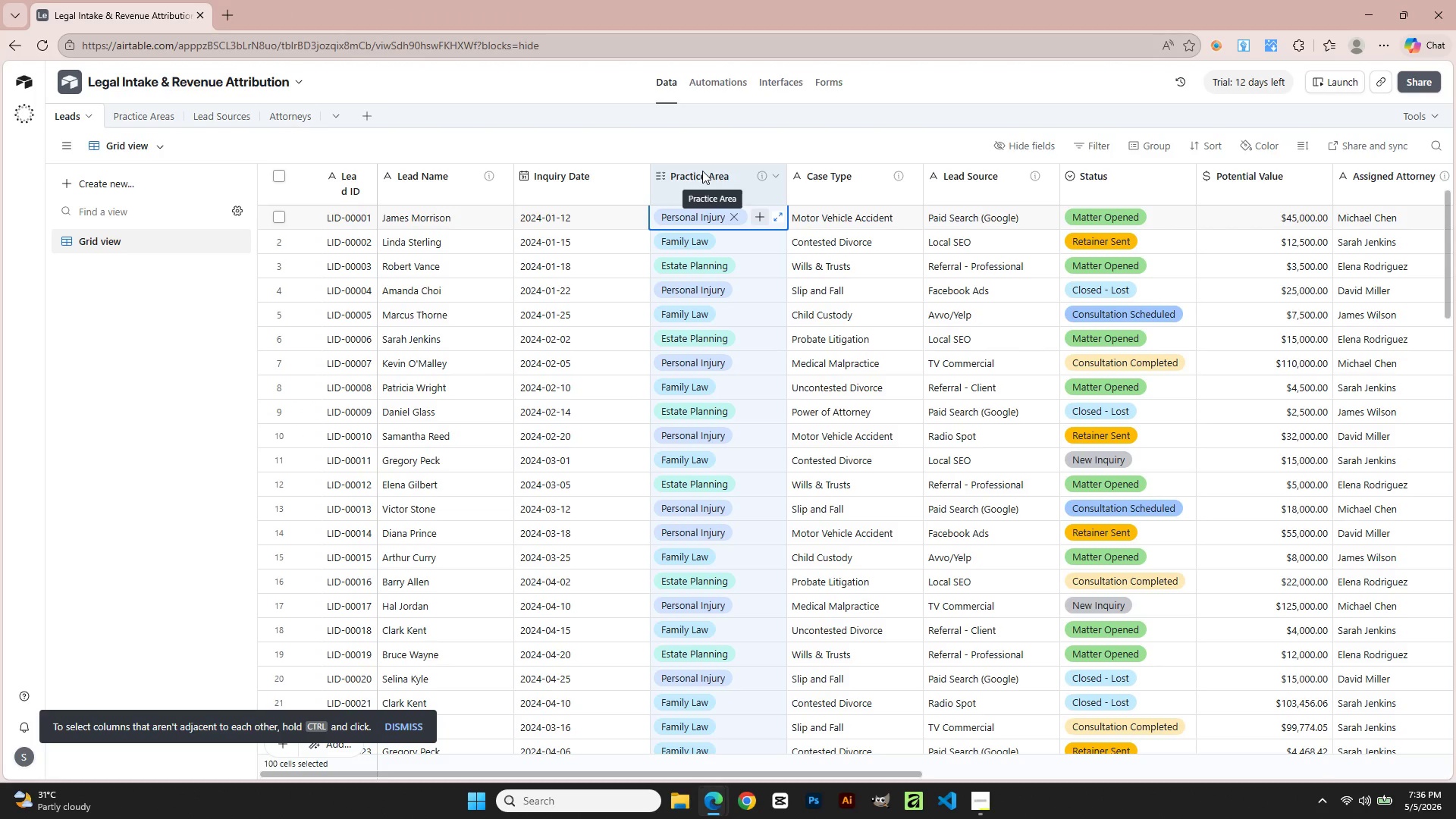 
key(Alt+AltLeft)
 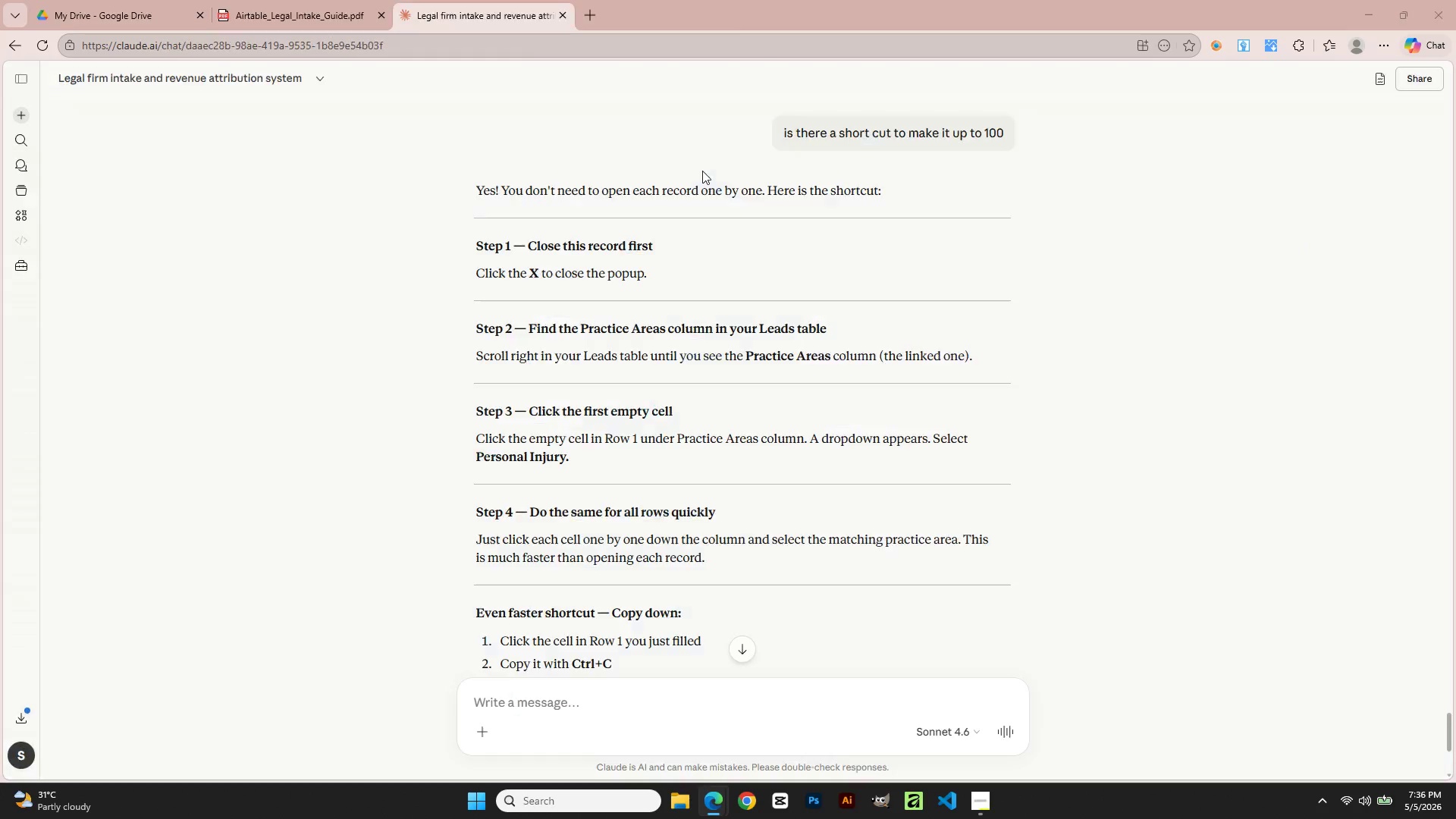 
key(Alt+Tab)
 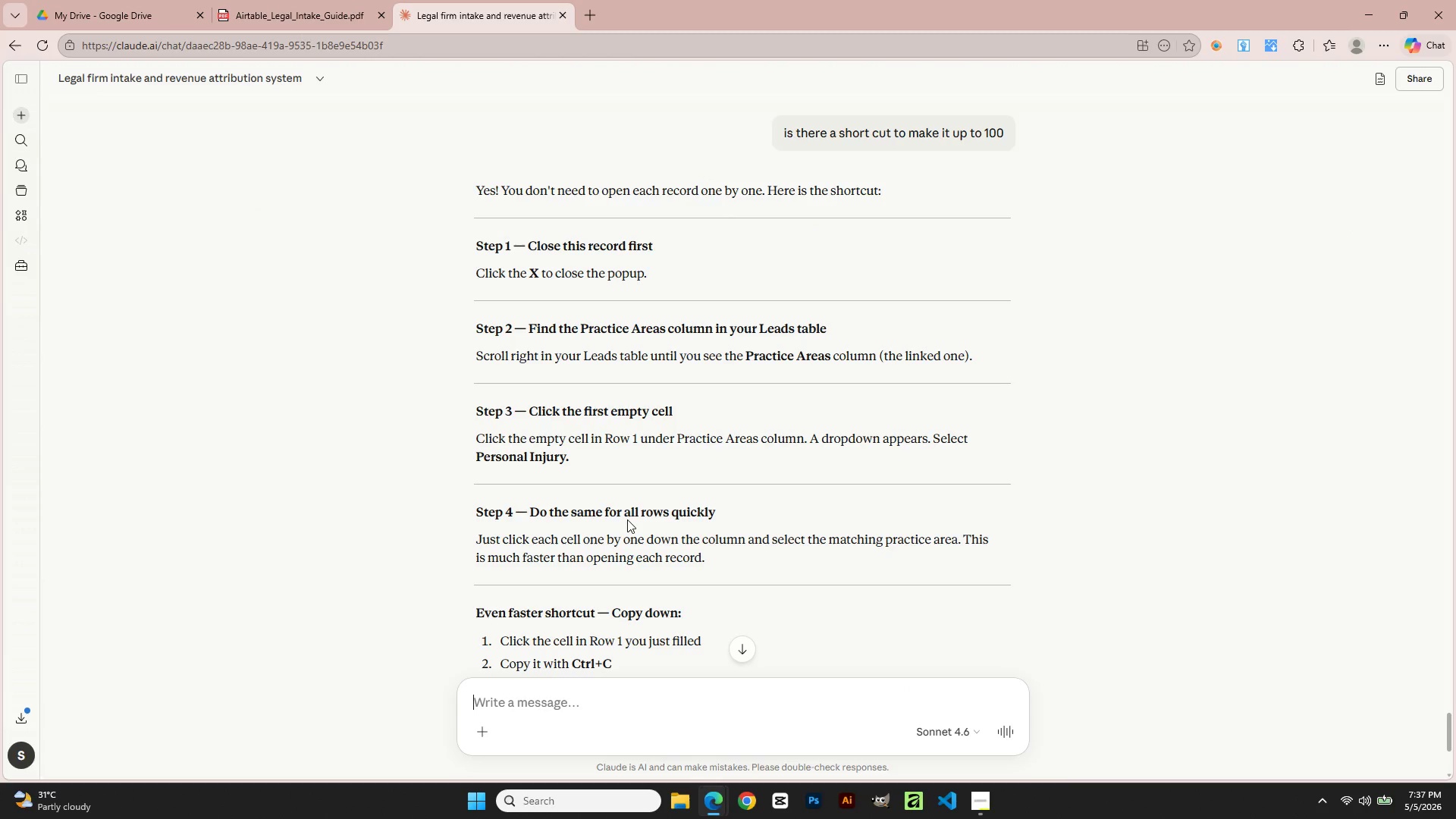 
scroll: coordinate [627, 538], scroll_direction: down, amount: 1.0
 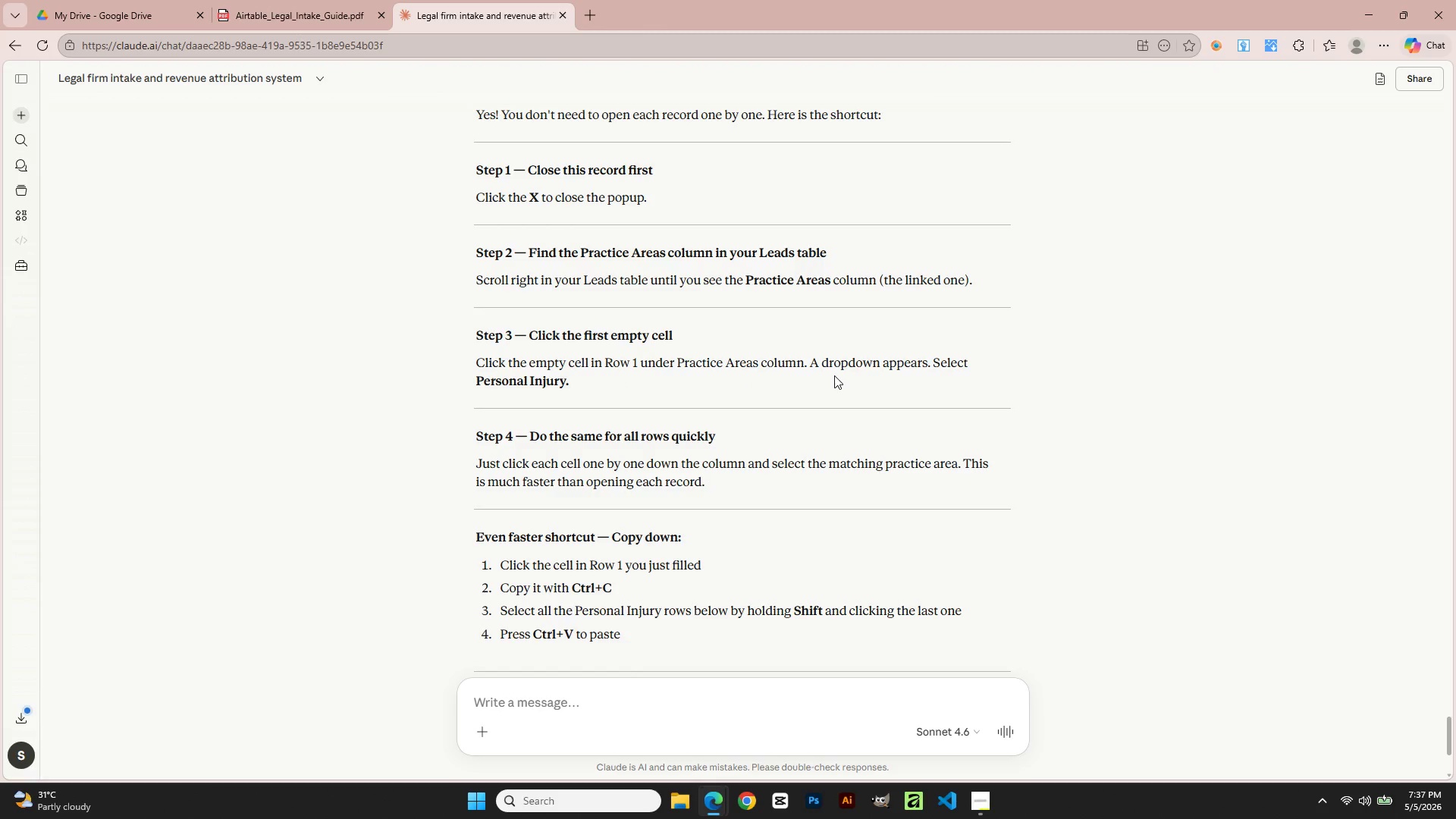 
wait(21.53)
 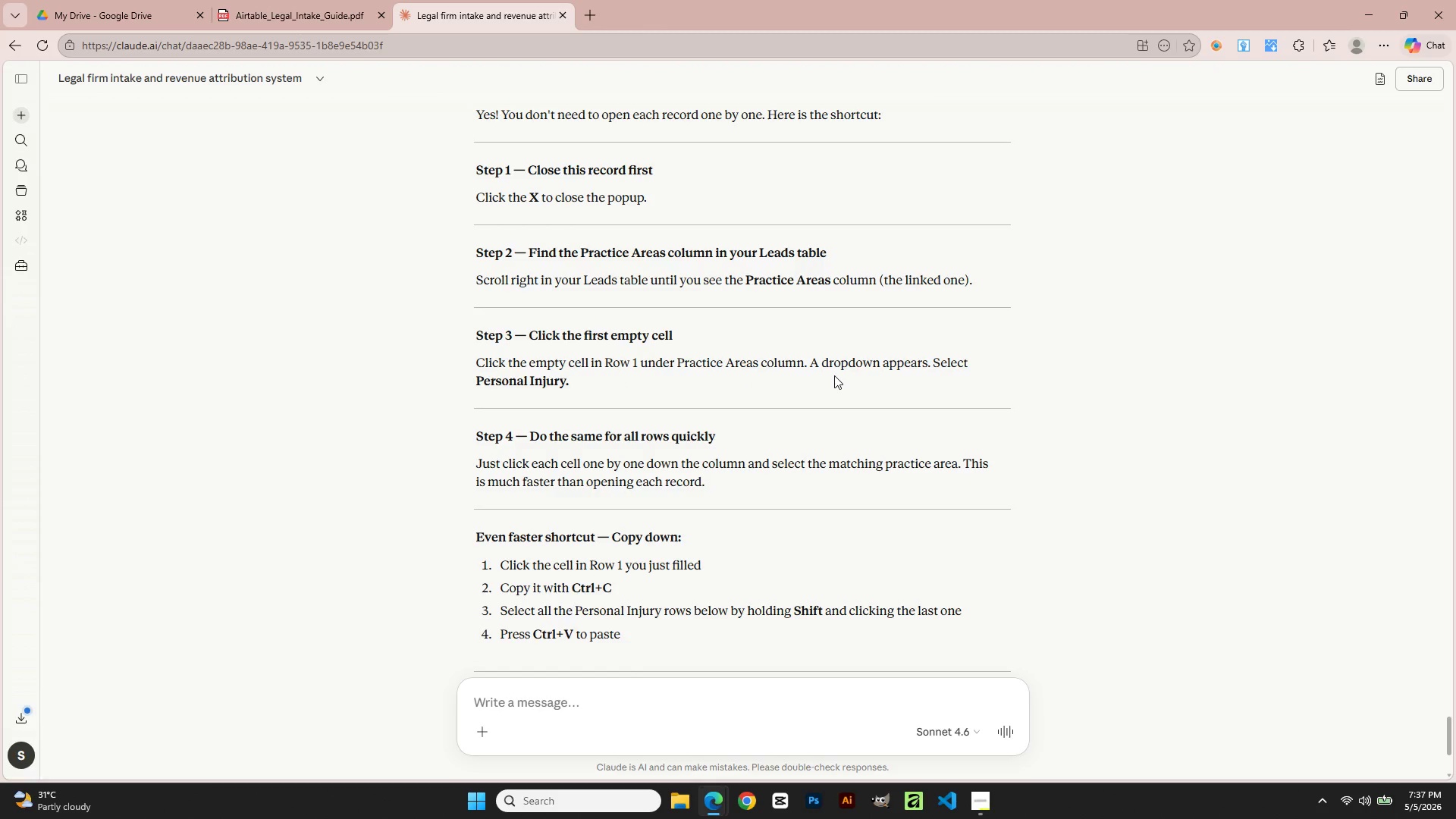 
key(Alt+AltLeft)
 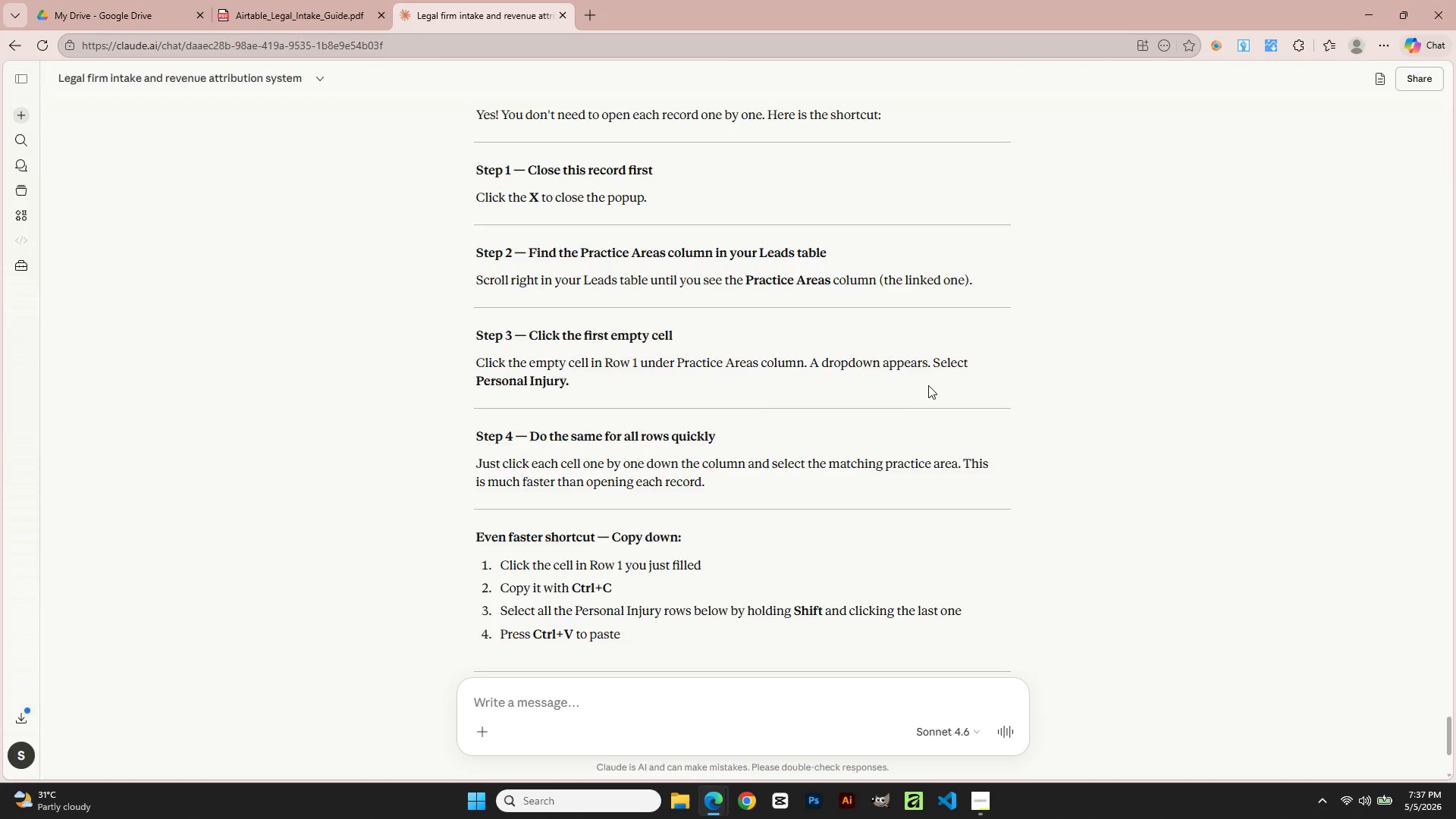 
key(Alt+Tab)
 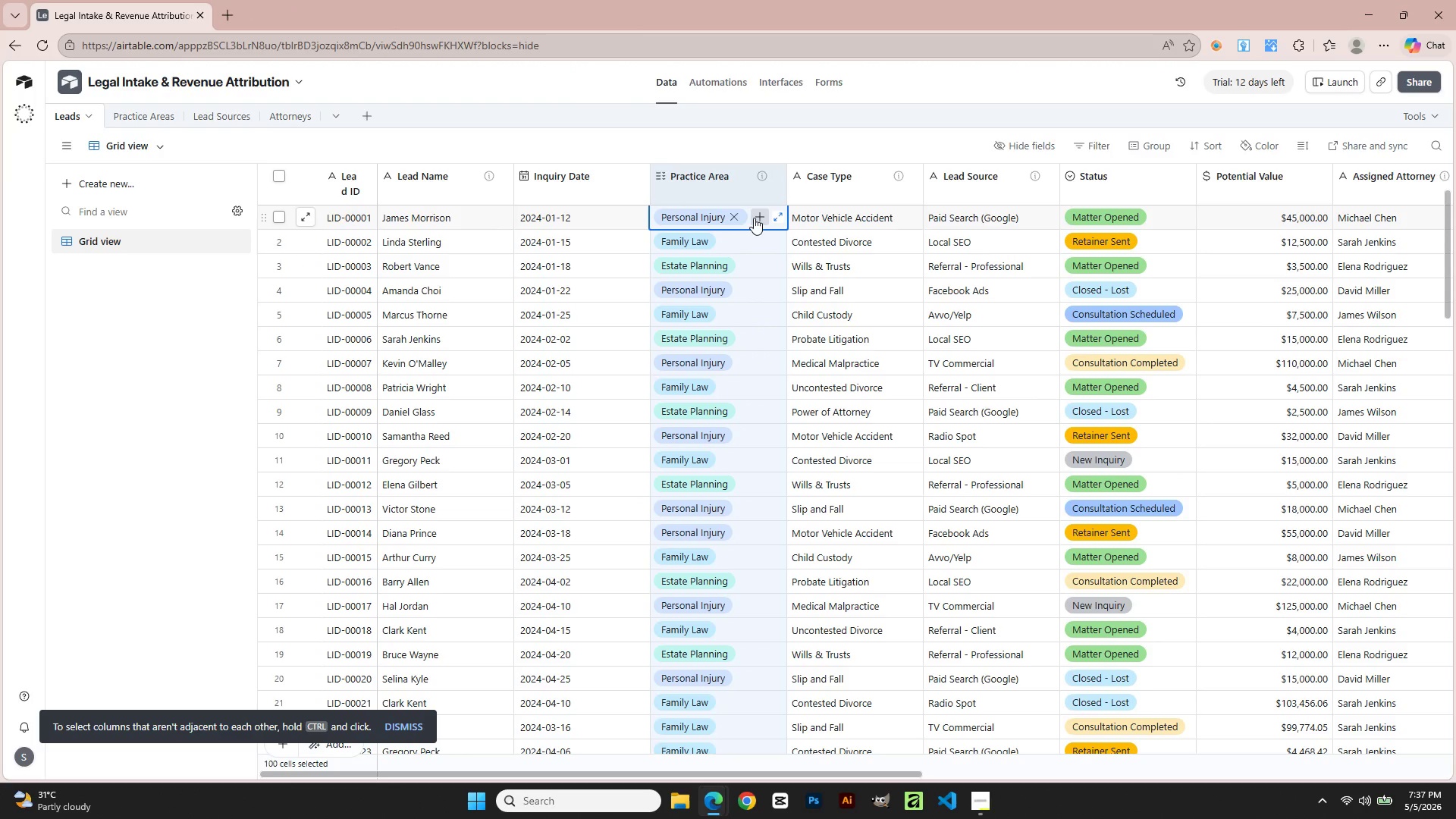 
left_click([764, 223])
 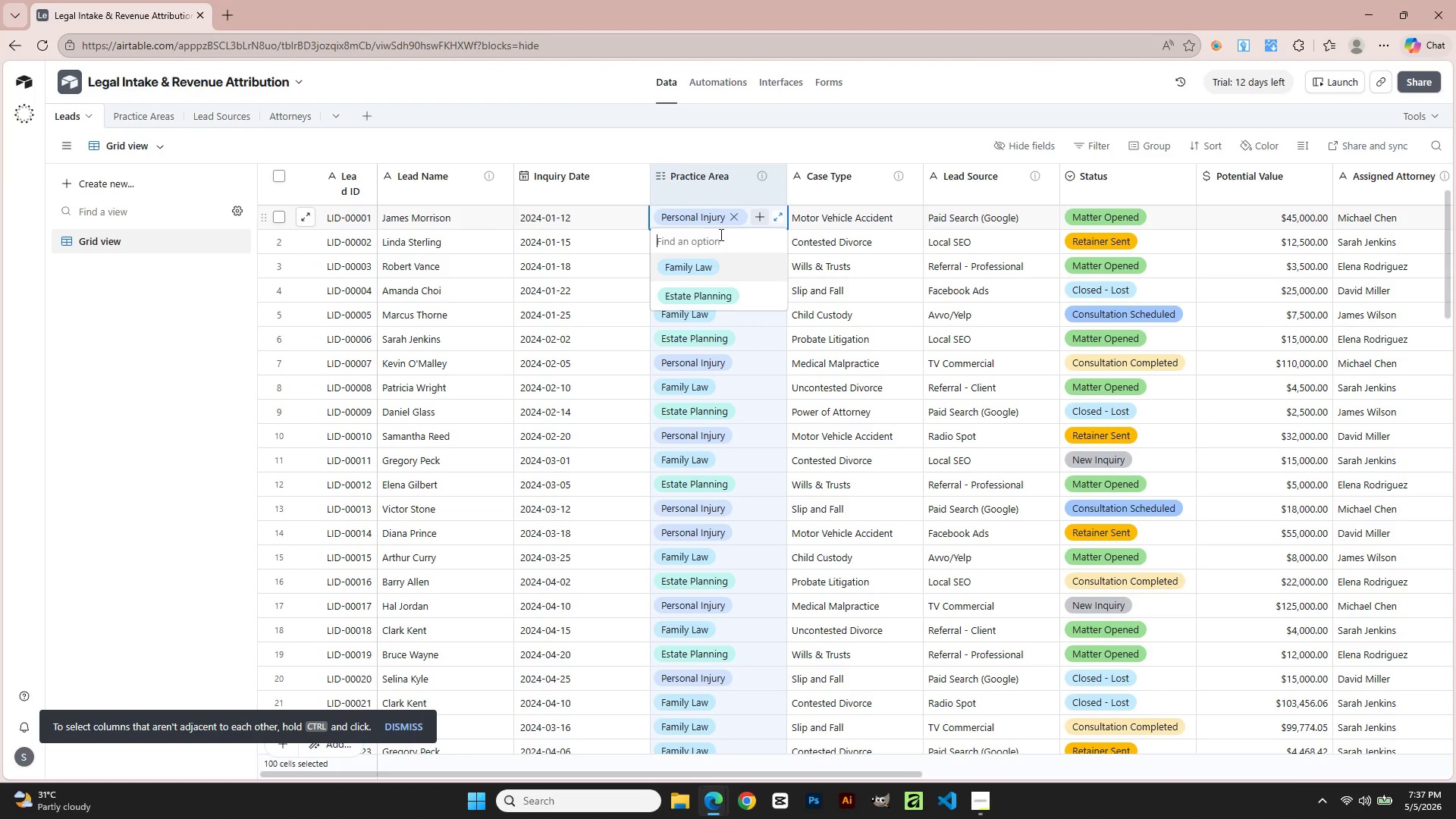 
left_click([713, 215])
 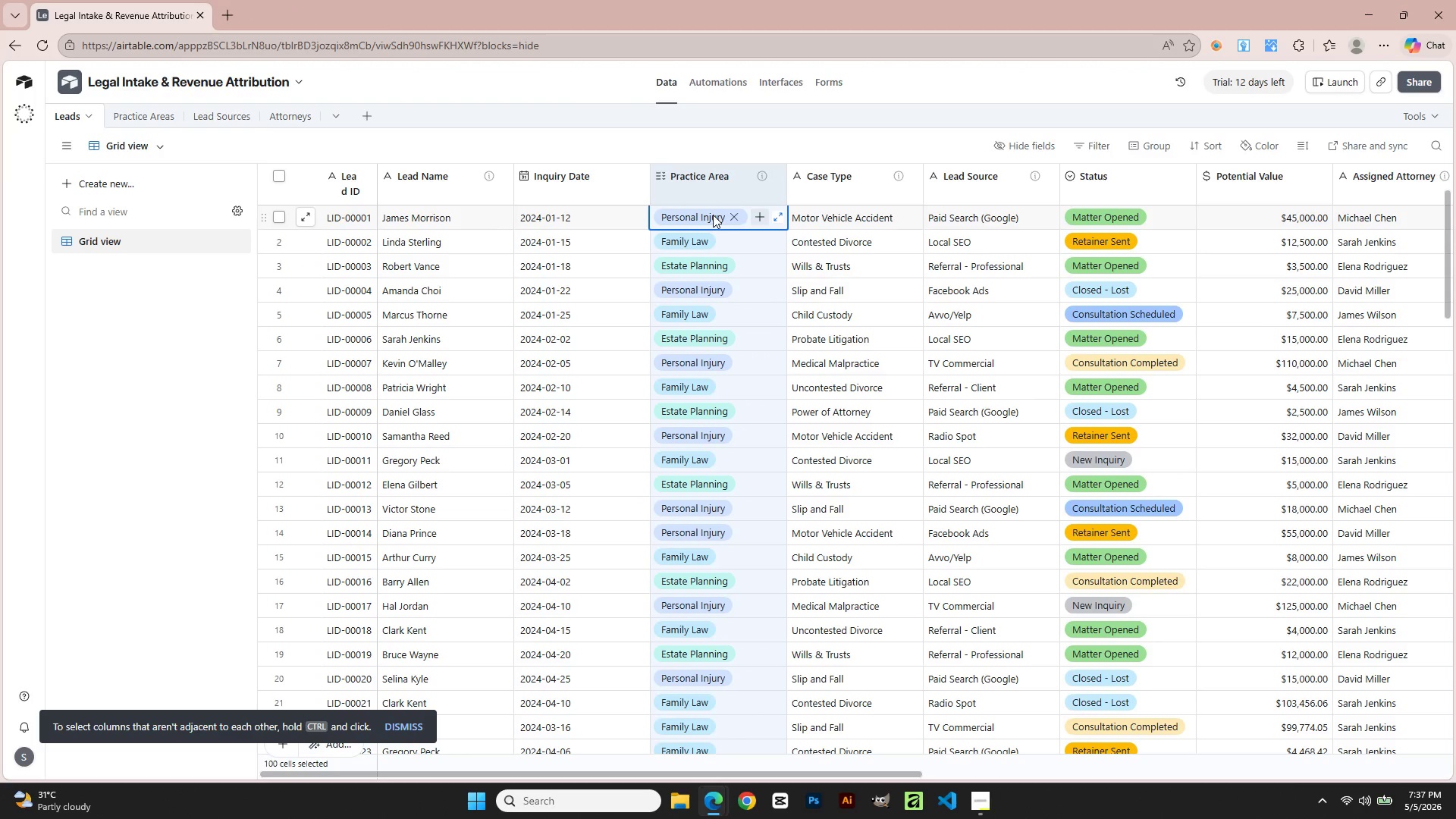 
left_click([713, 215])
 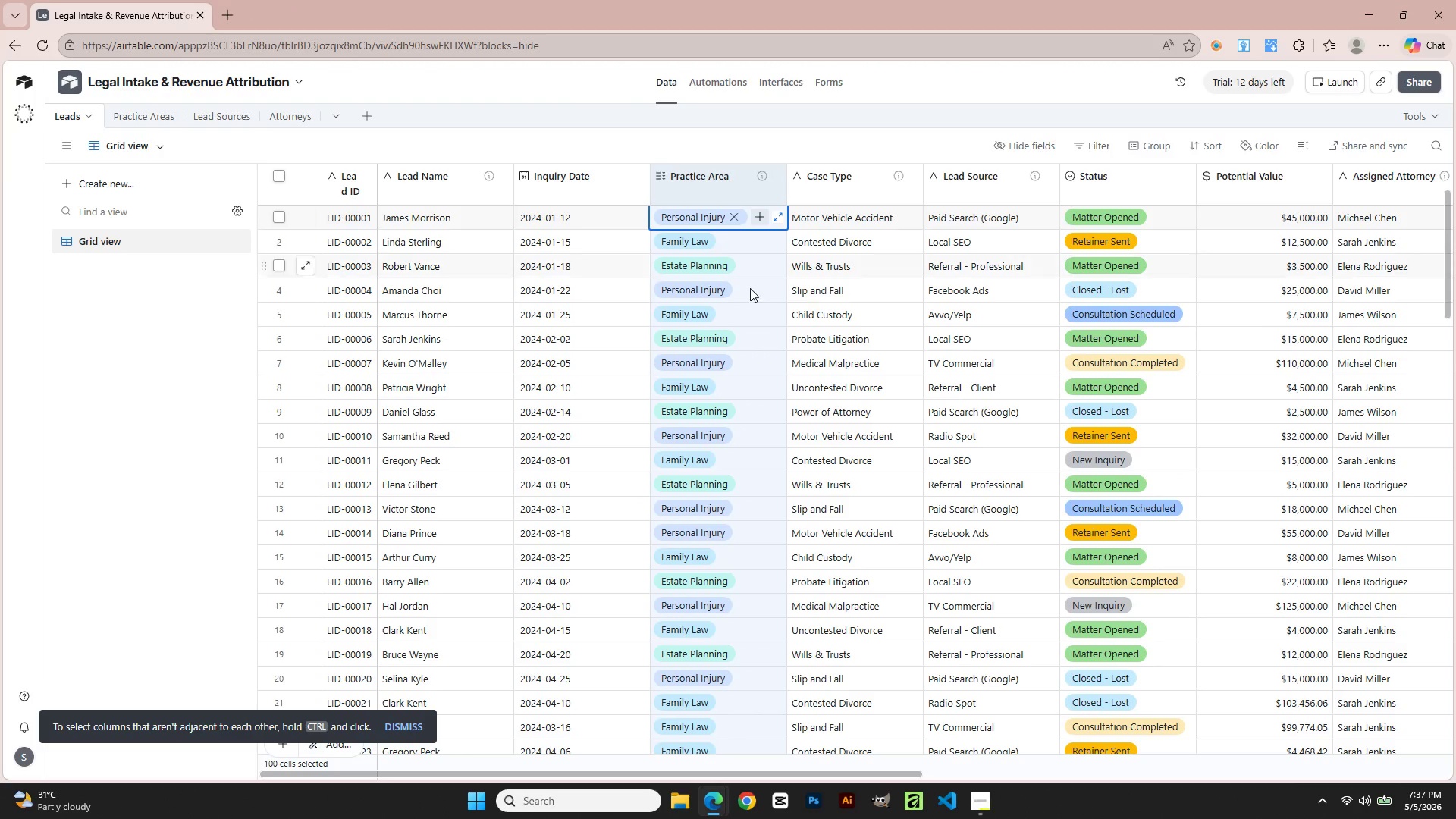 
left_click([753, 302])
 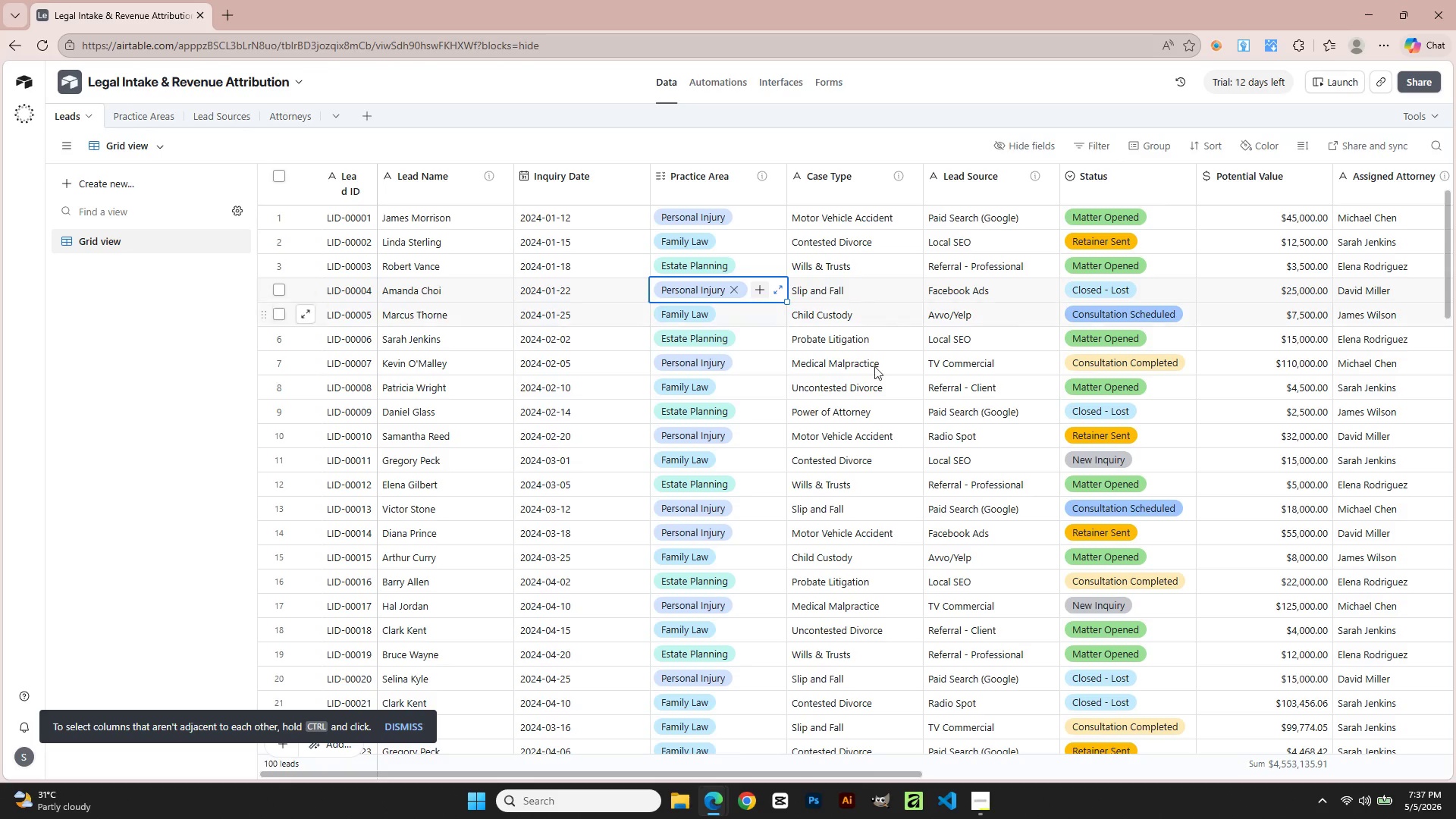 
scroll: coordinate [934, 406], scroll_direction: down, amount: 2.0
 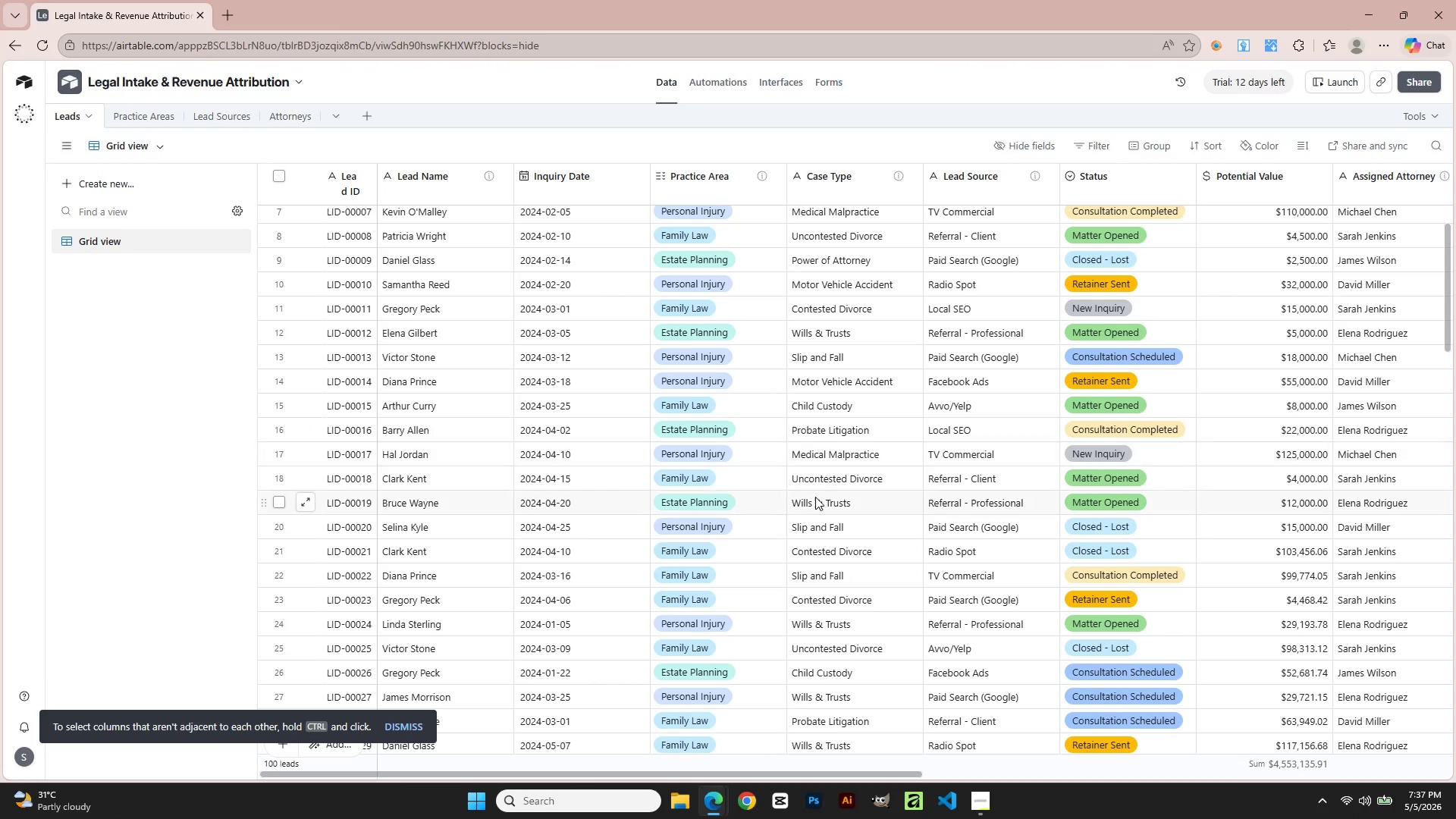 
key(Alt+AltLeft)
 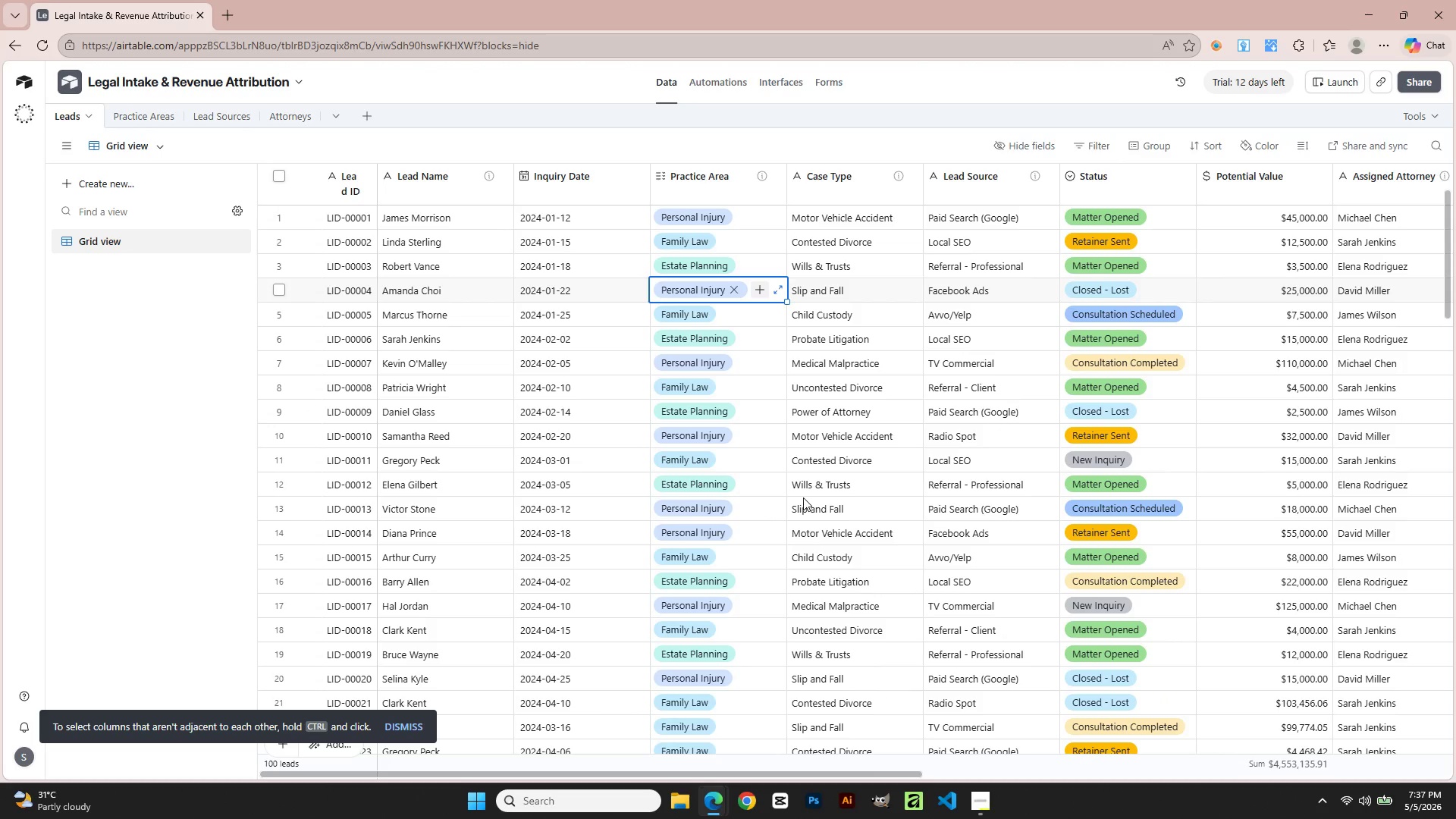 
key(Alt+Tab)
 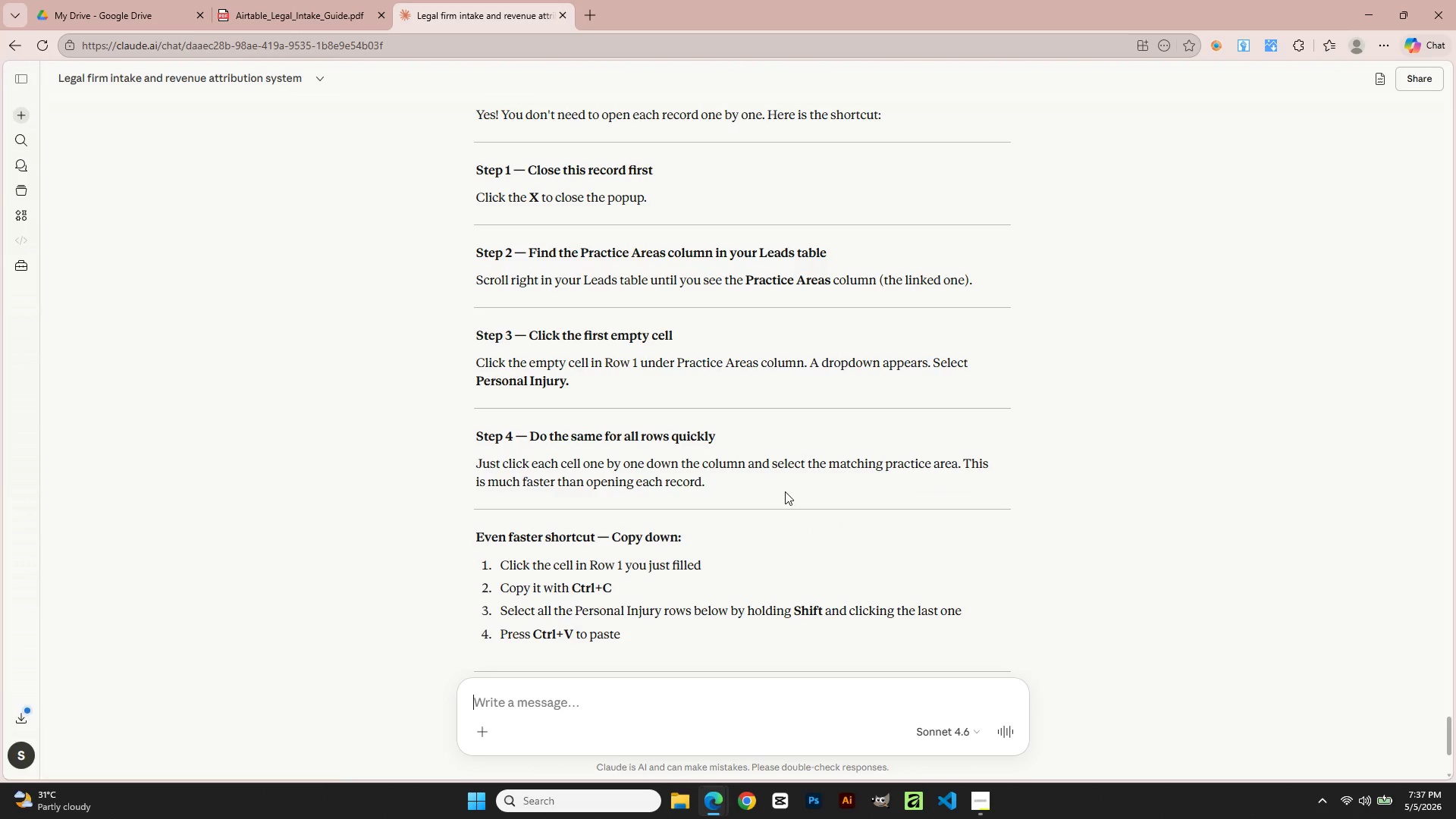 
scroll: coordinate [805, 498], scroll_direction: up, amount: 6.0
 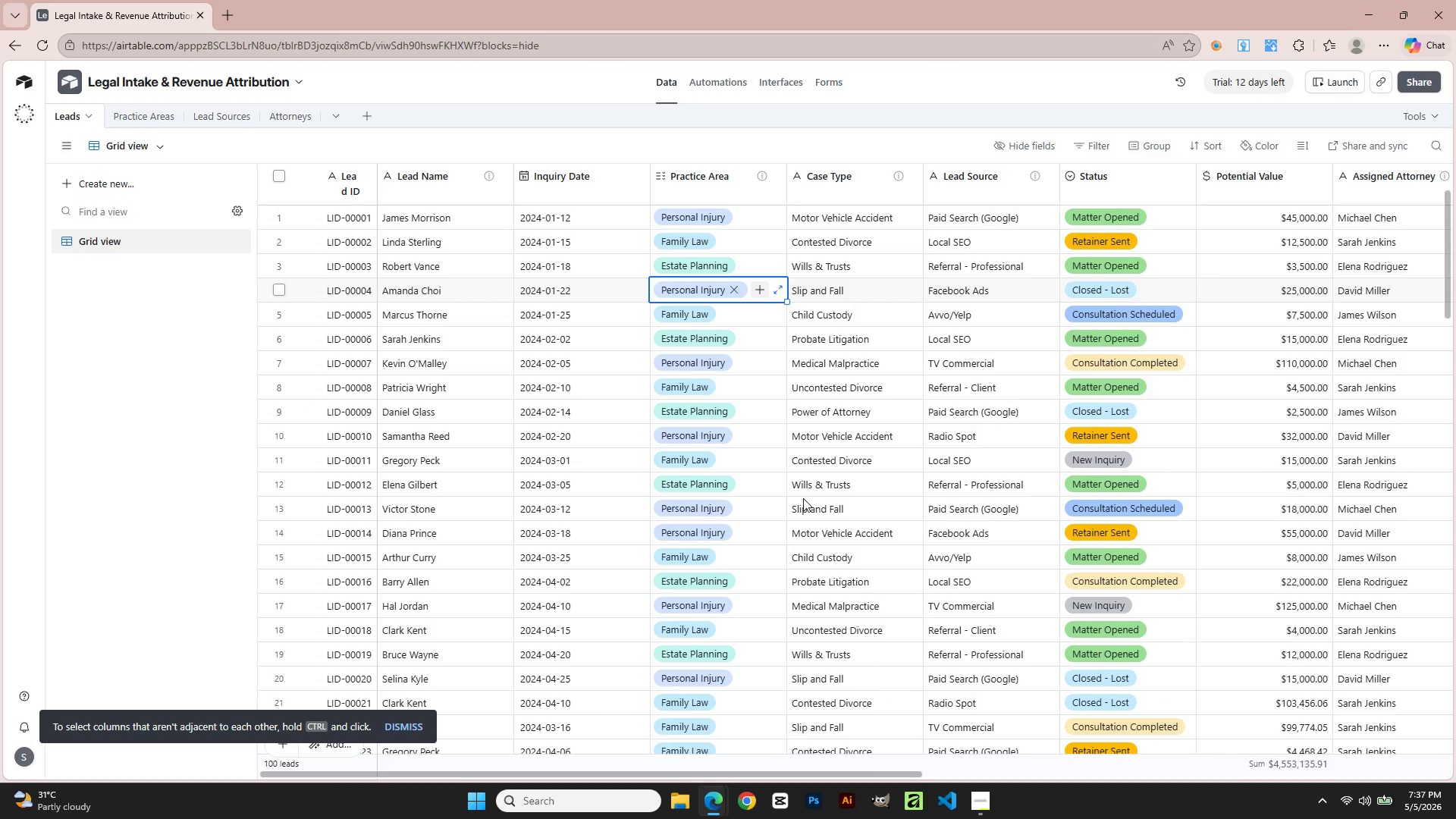 
wait(7.57)
 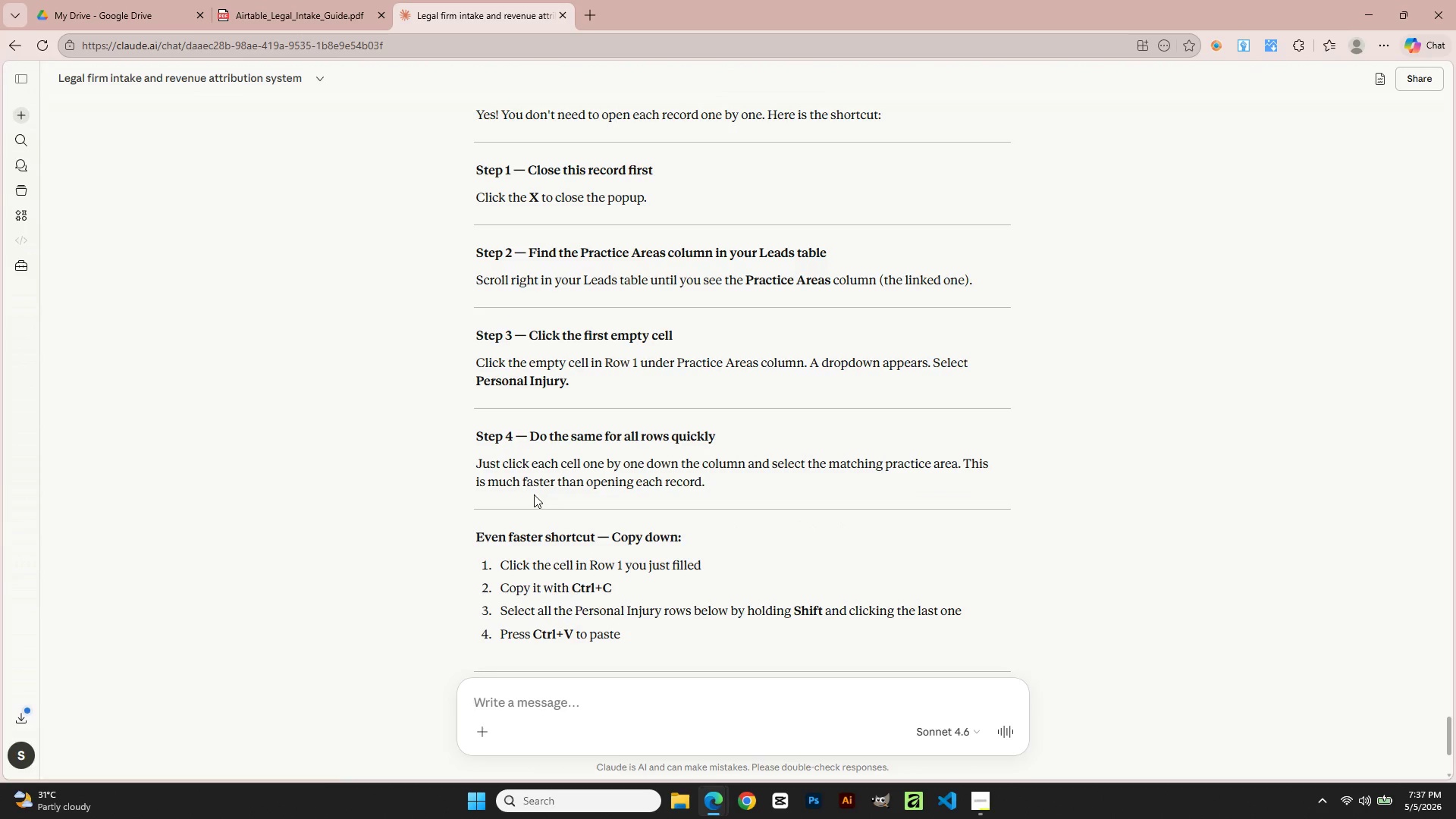 
scroll: coordinate [785, 491], scroll_direction: down, amount: 2.0
 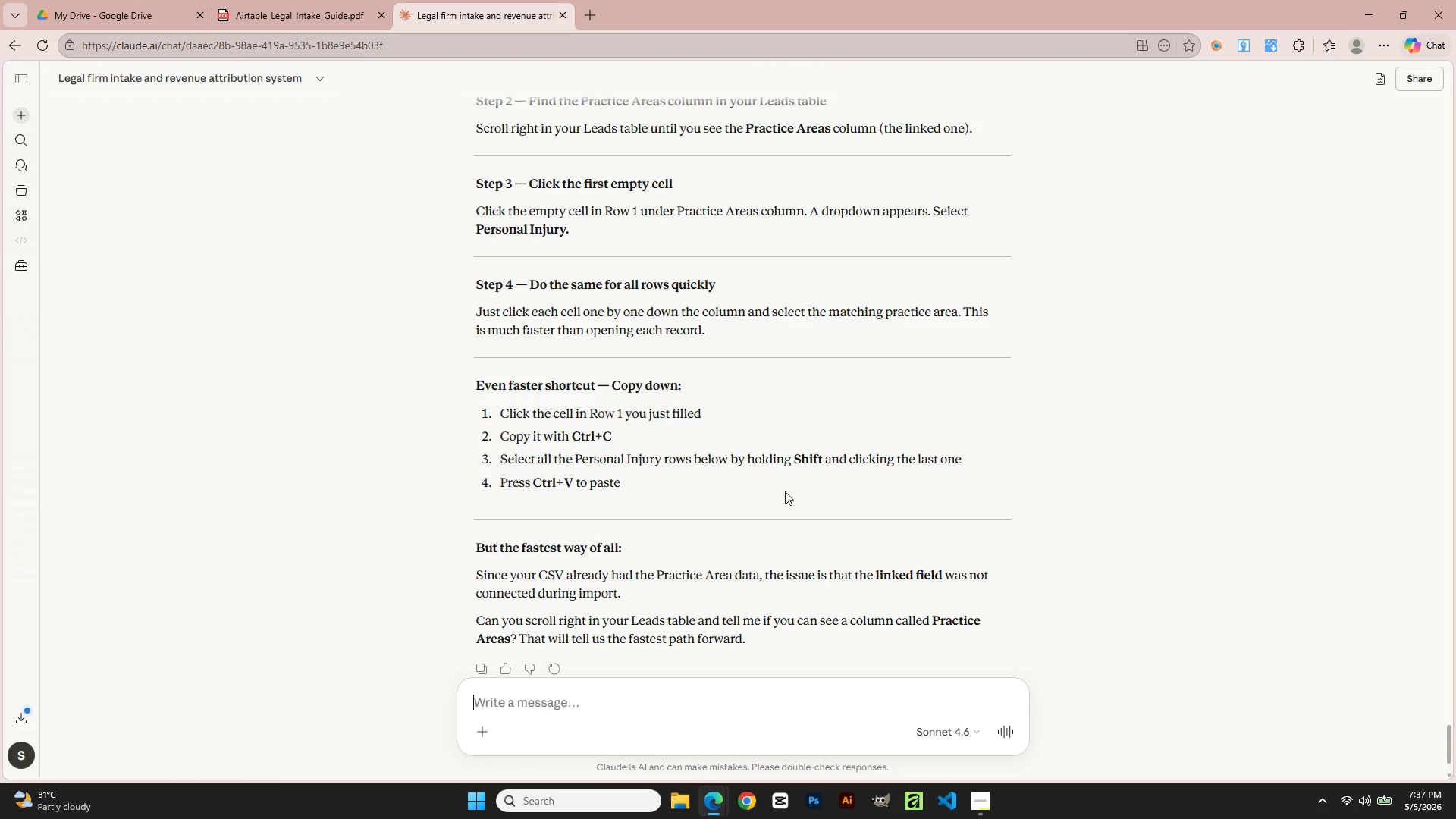 
key(Alt+AltLeft)
 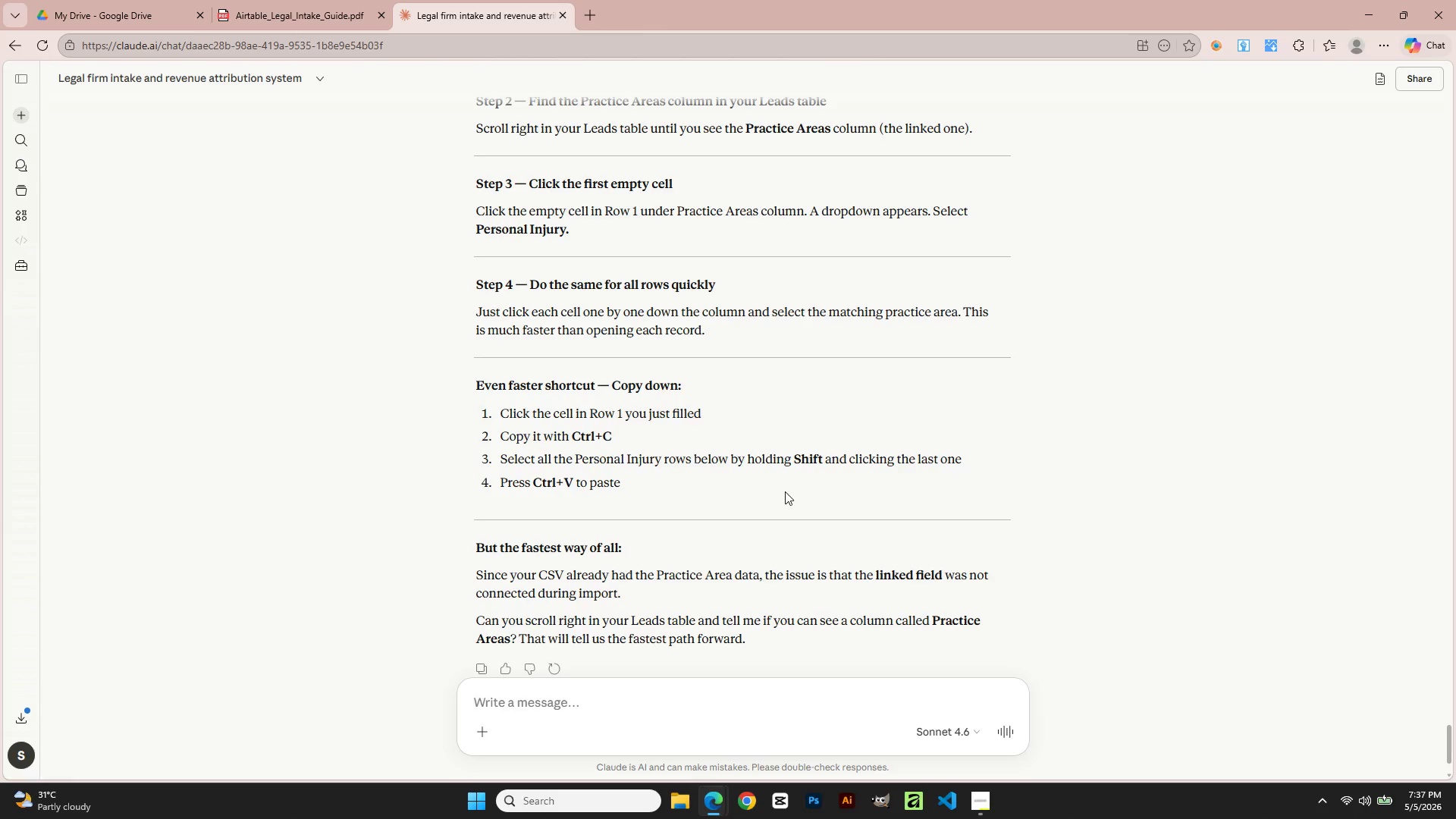 
key(Alt+Tab)
 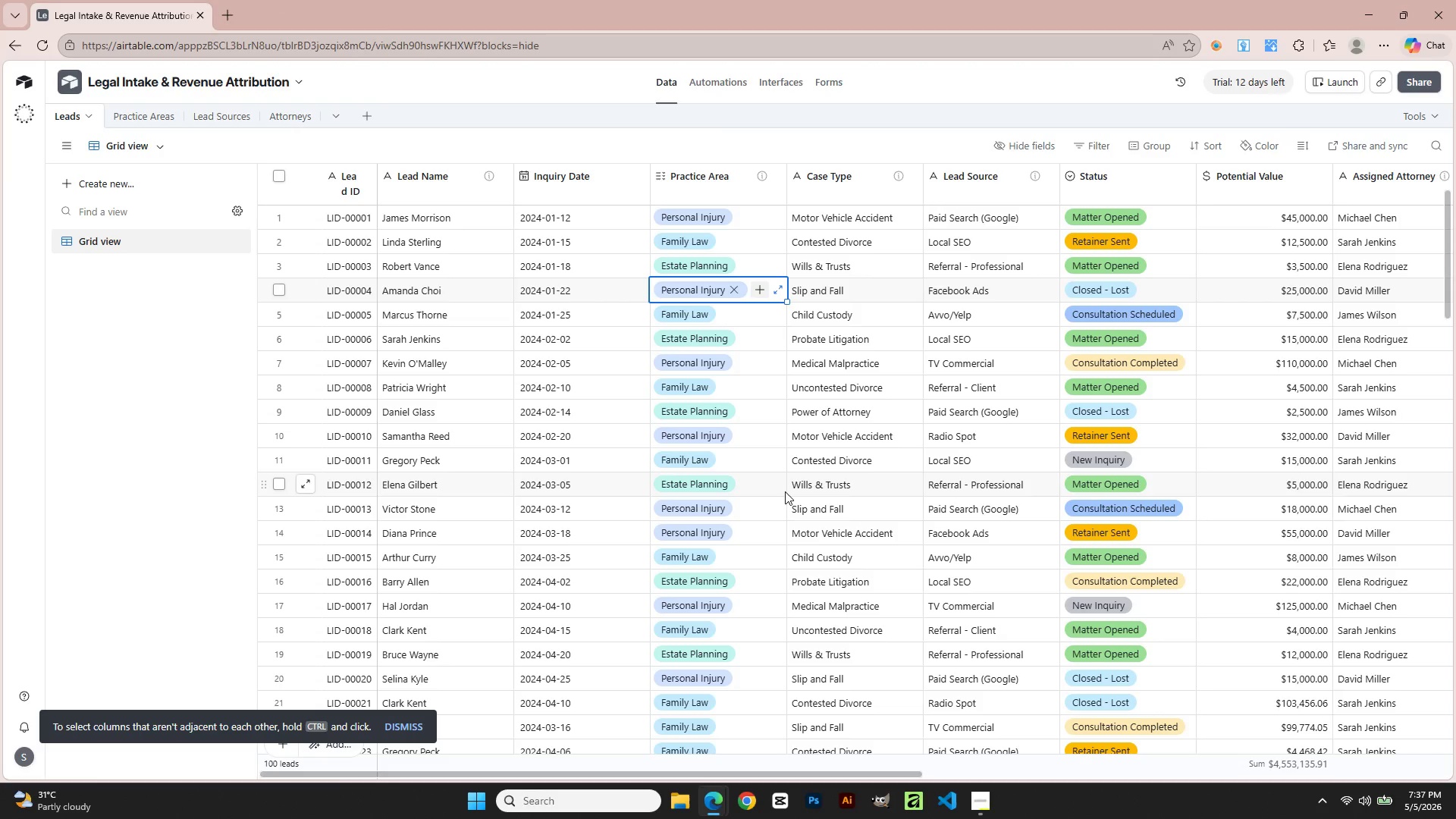 
left_click([807, 479])
 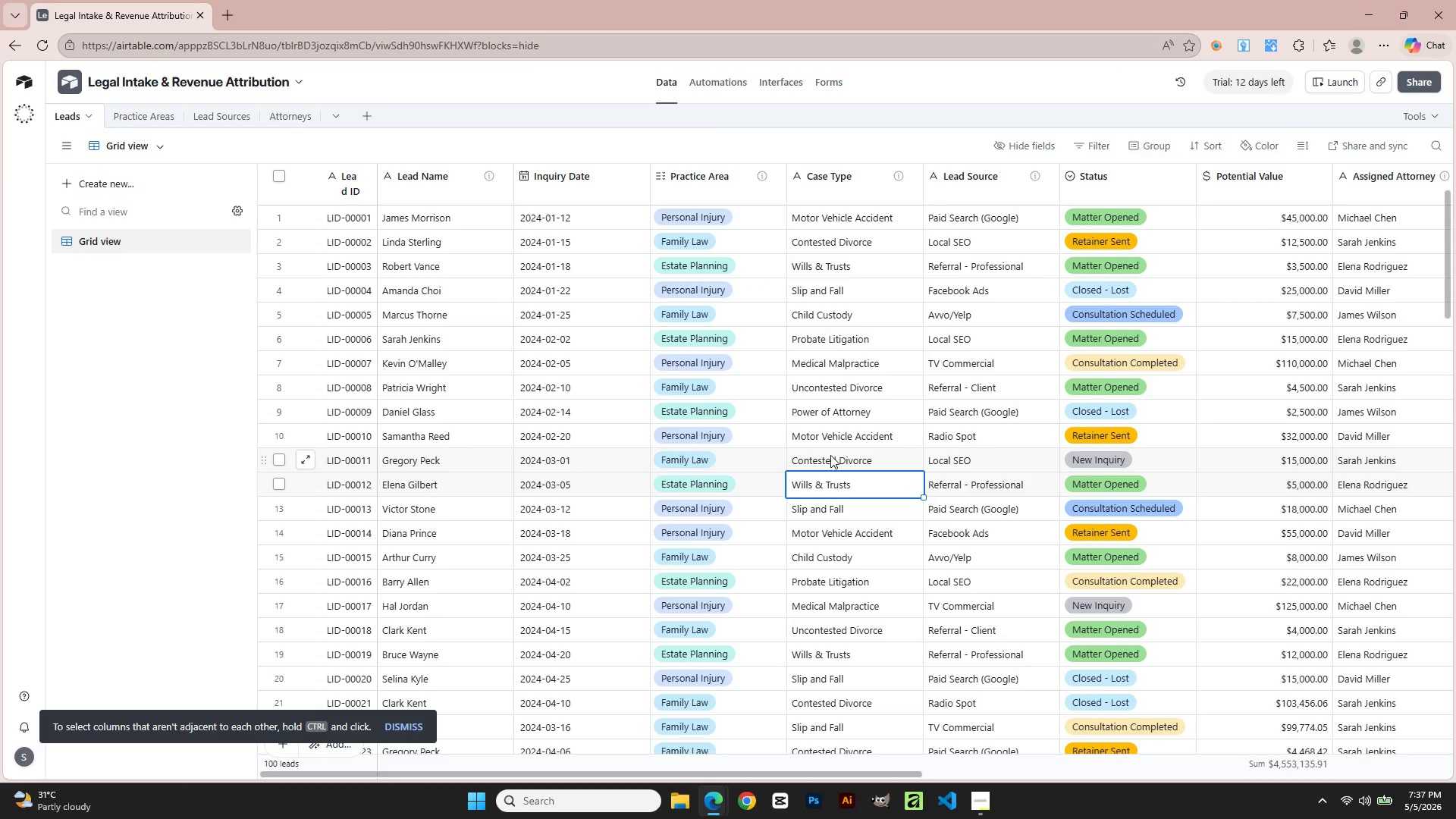 
scroll: coordinate [785, 491], scroll_direction: up, amount: 1.0
 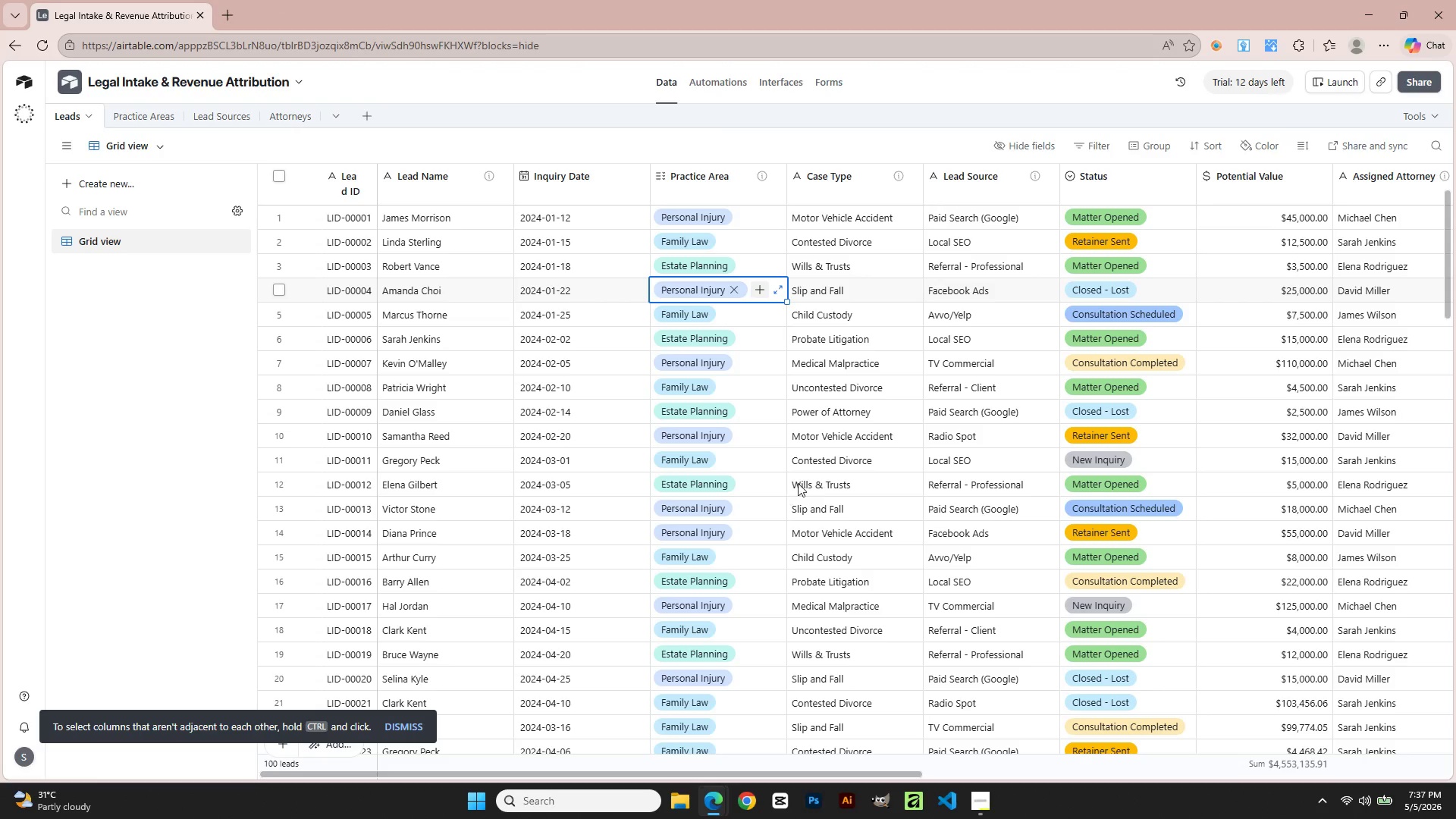 
key(Meta+Shift+R)
 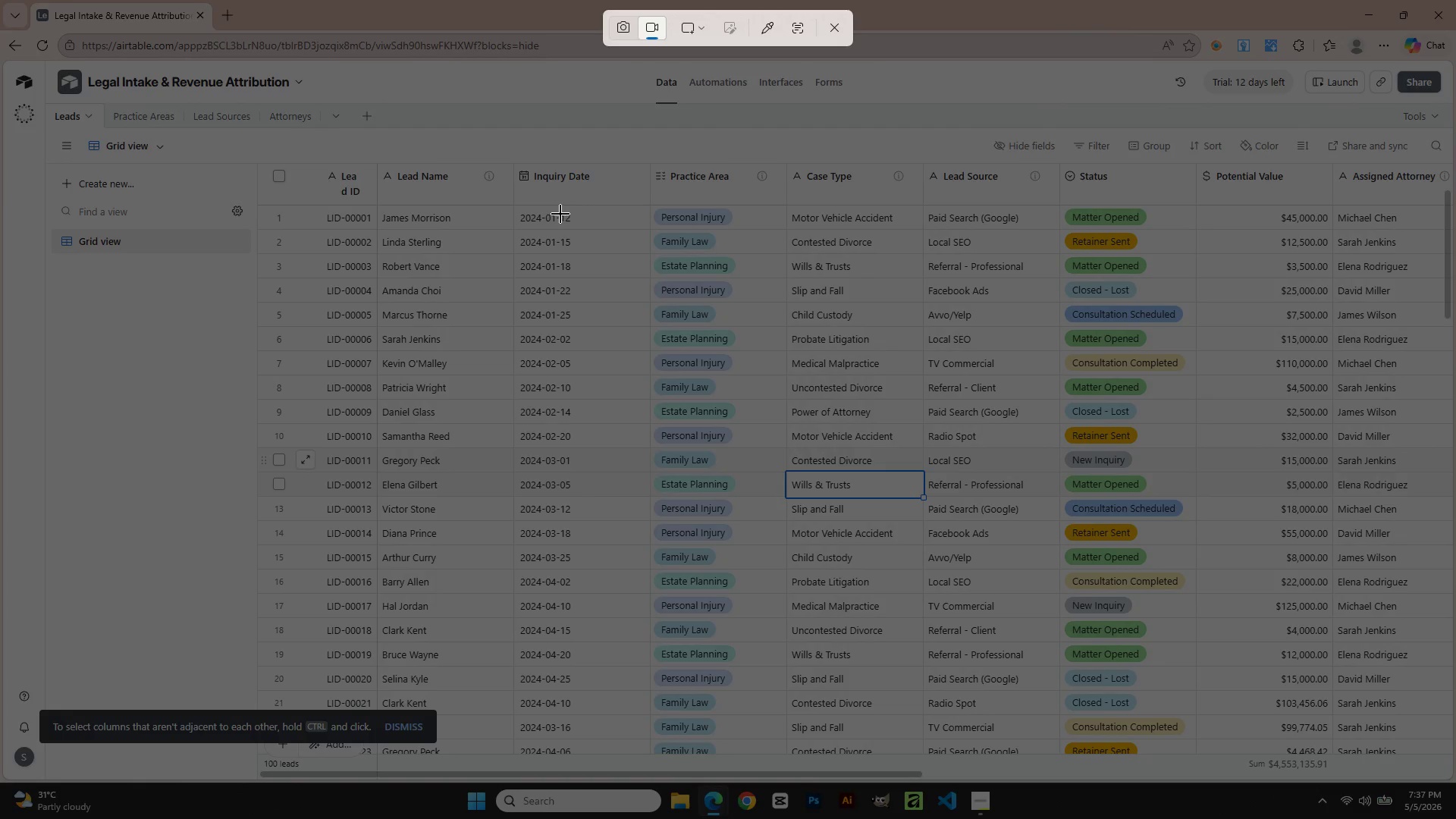 
left_click_drag(start_coordinate=[596, 135], to_coordinate=[879, 721])
 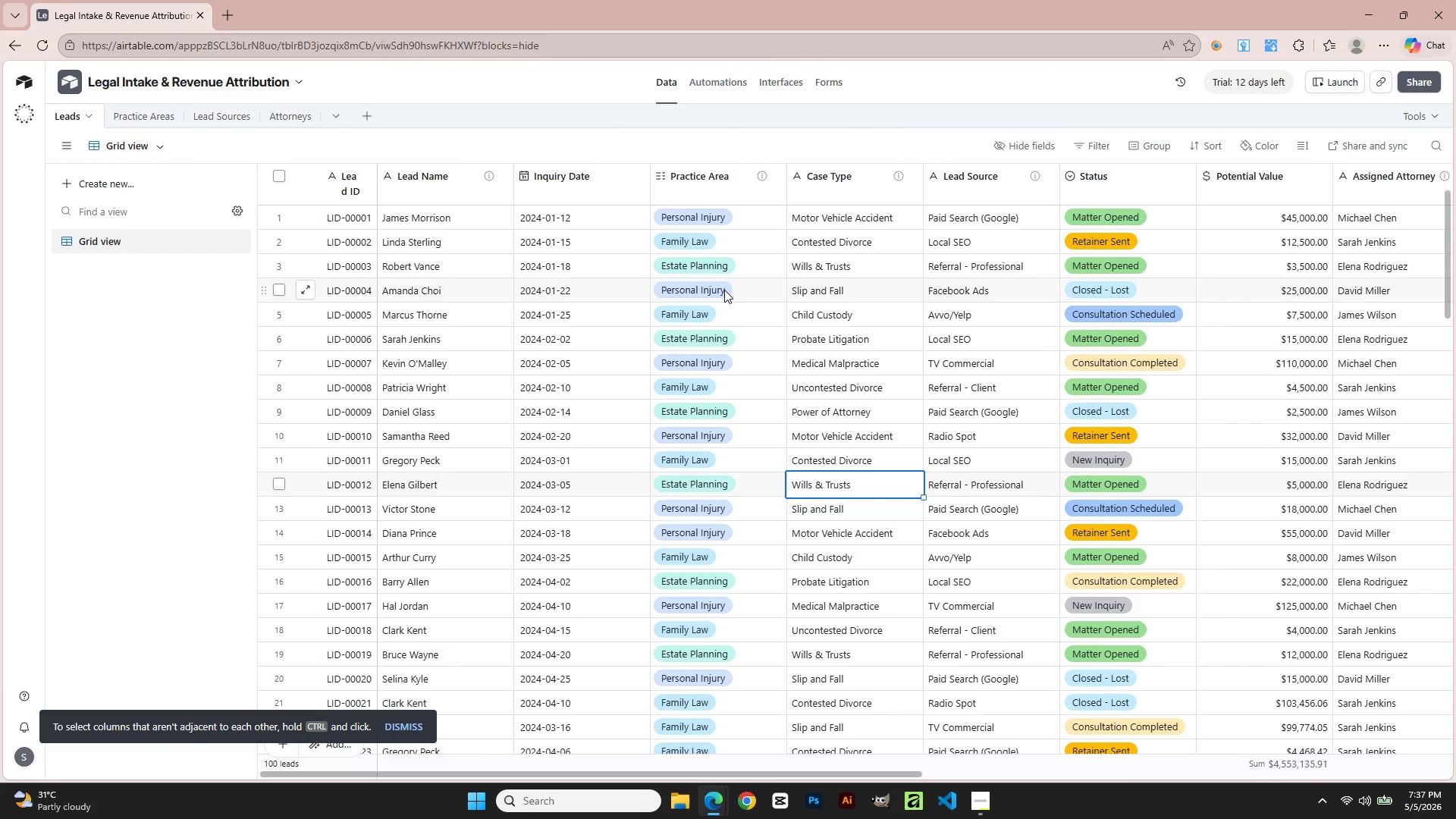 
key(Meta+Shift+R)
 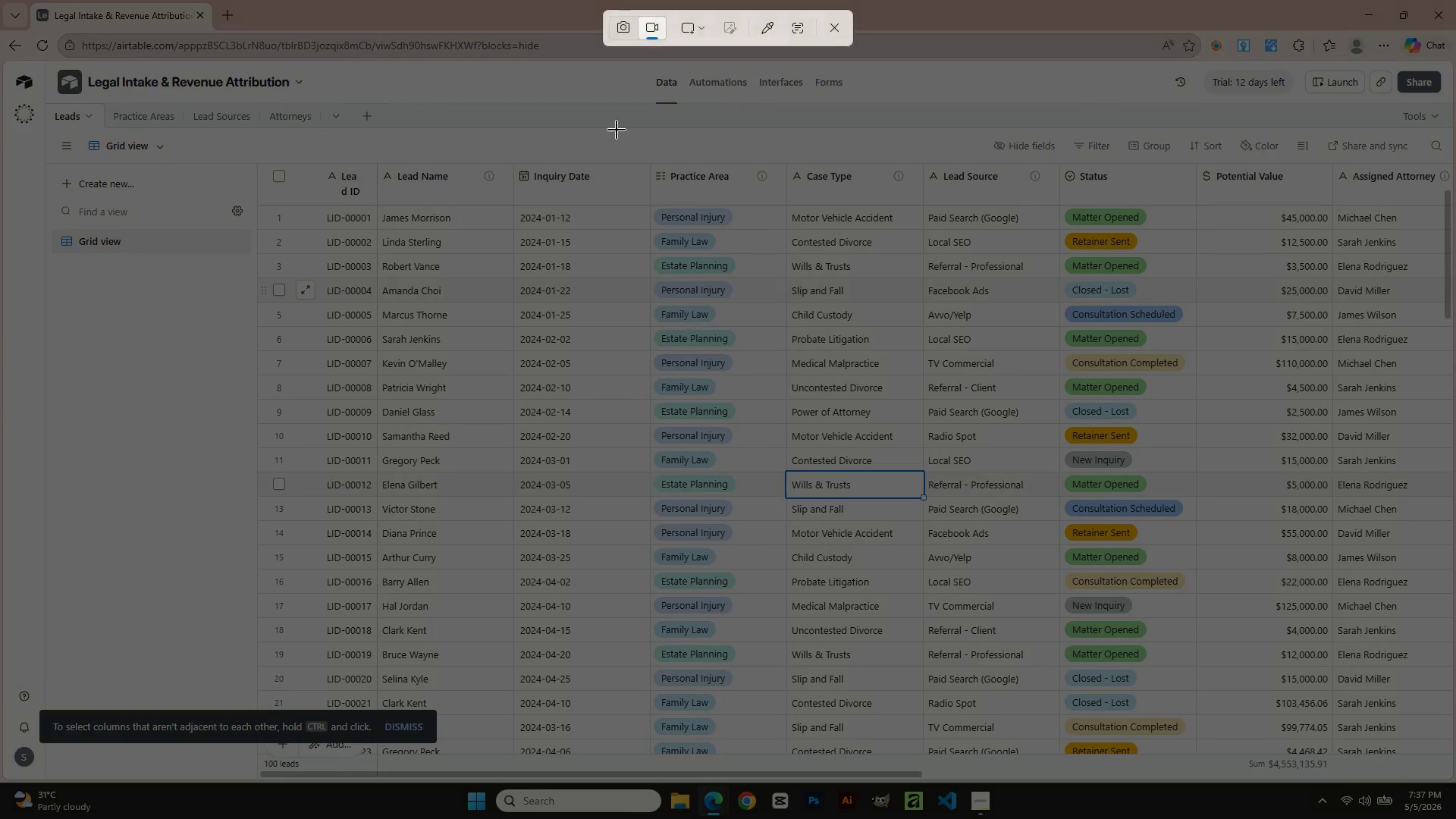 
left_click([623, 25])
 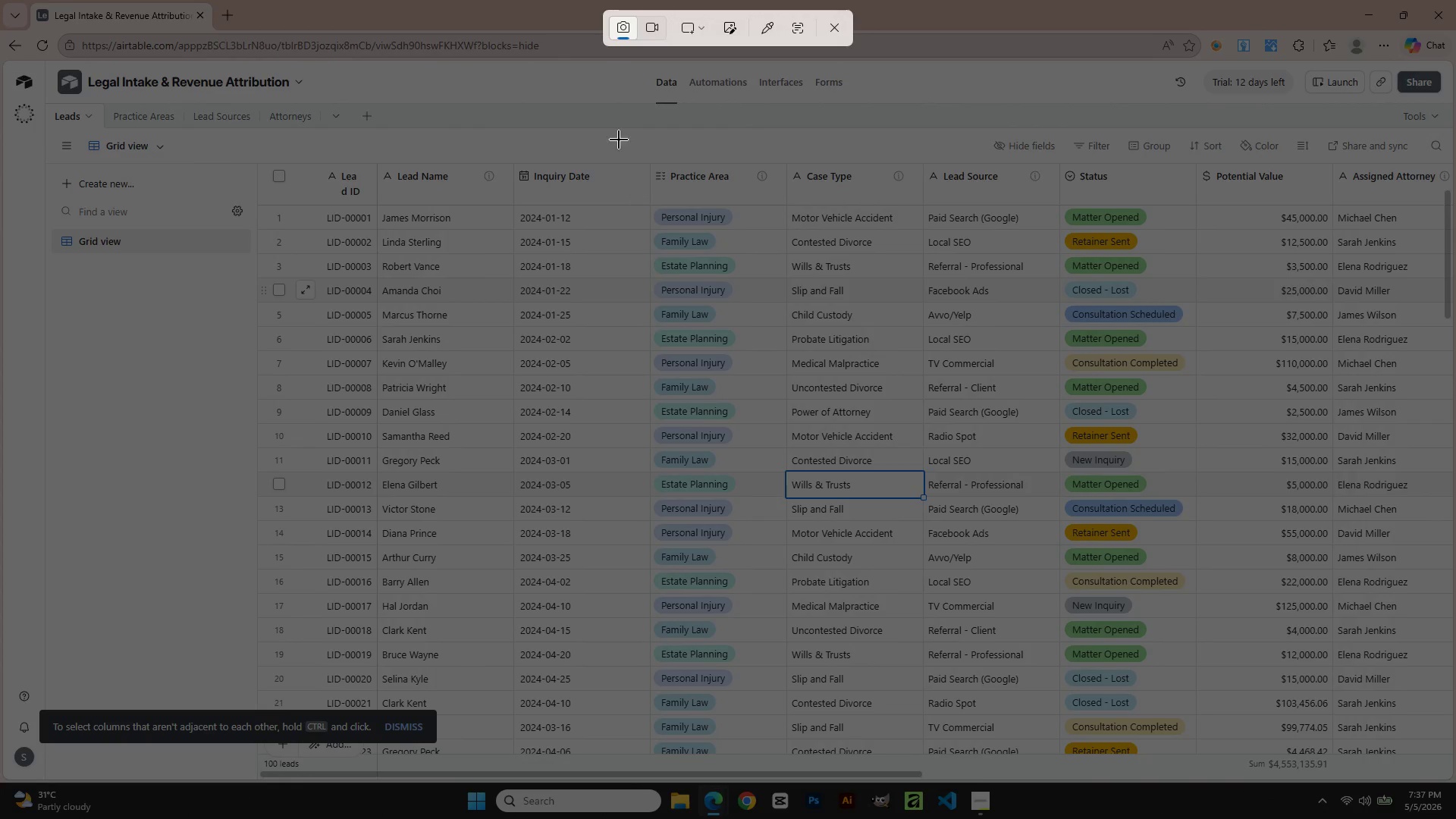 
left_click_drag(start_coordinate=[612, 128], to_coordinate=[811, 742])
 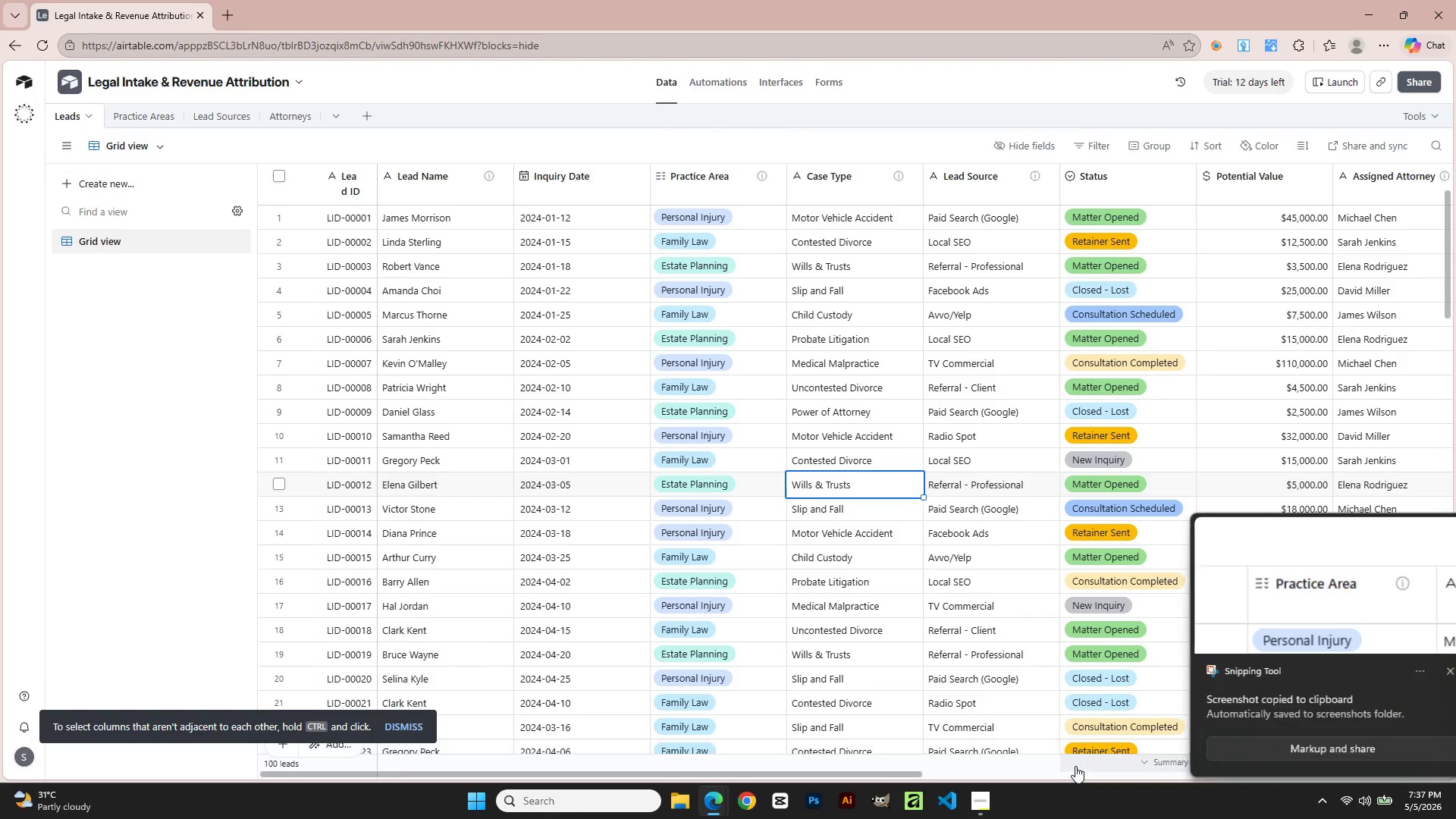 
left_click([1296, 593])
 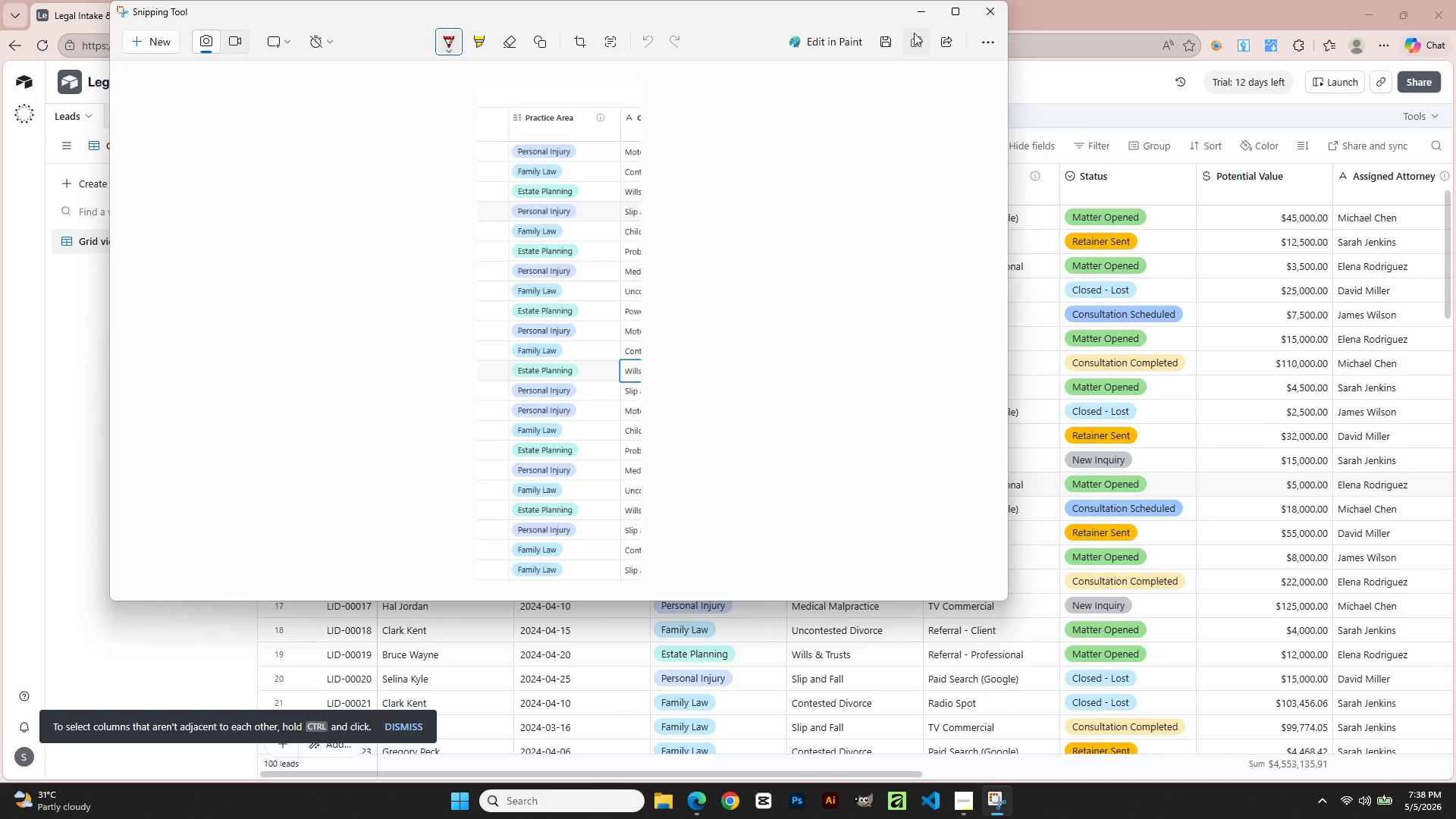 
left_click([983, 19])
 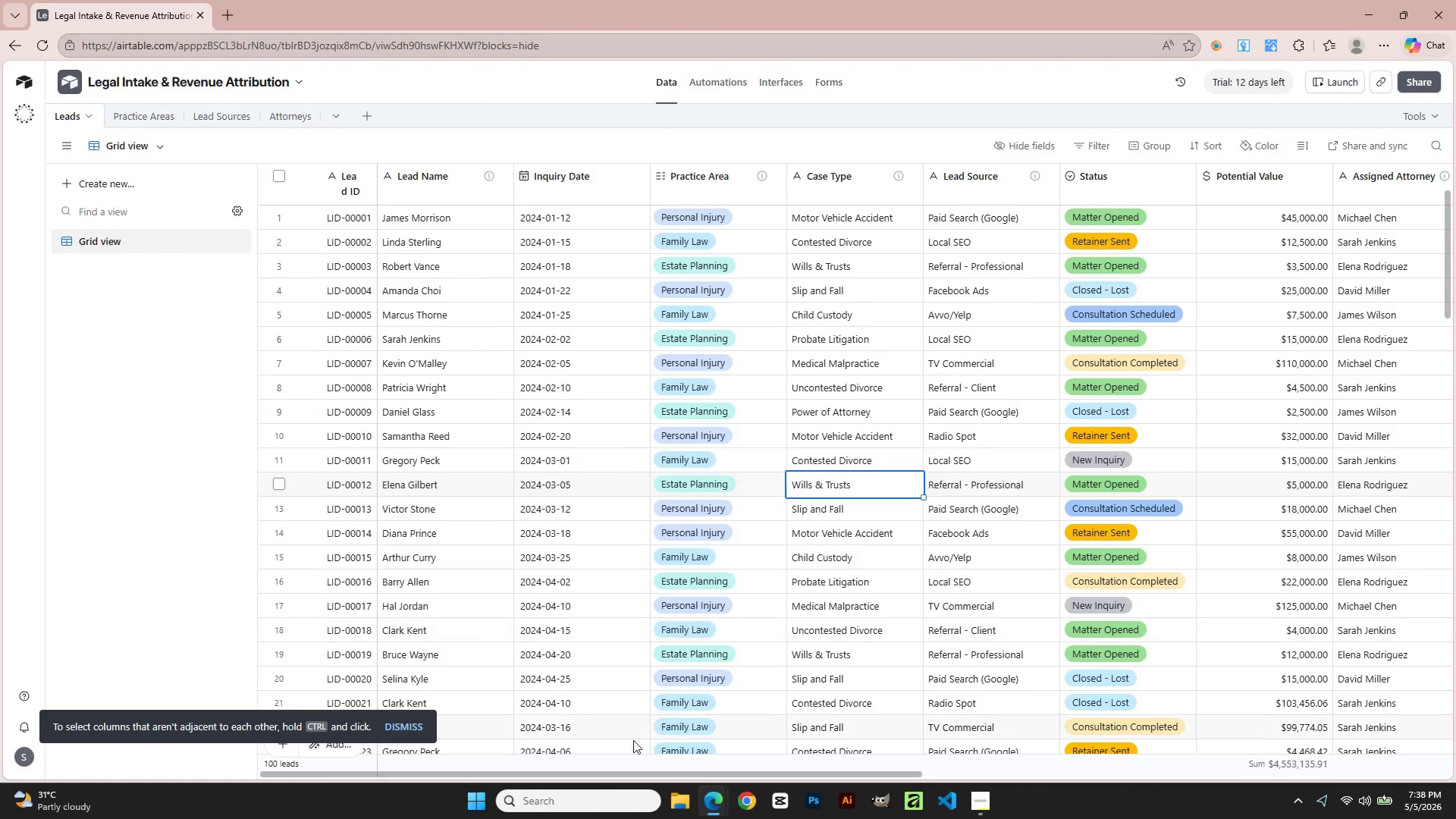 
key(Alt+AltLeft)
 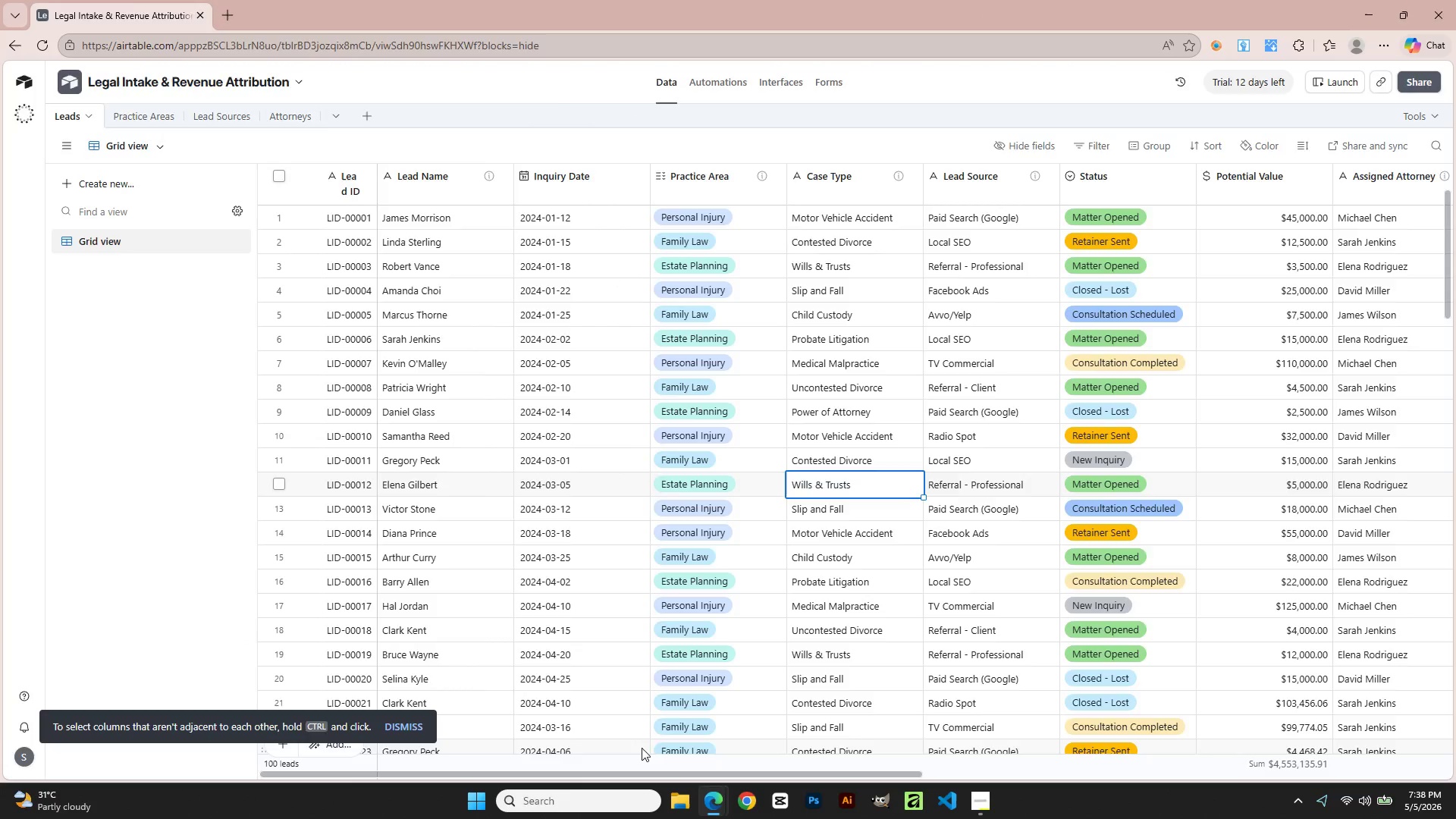 
key(Alt+Tab)
 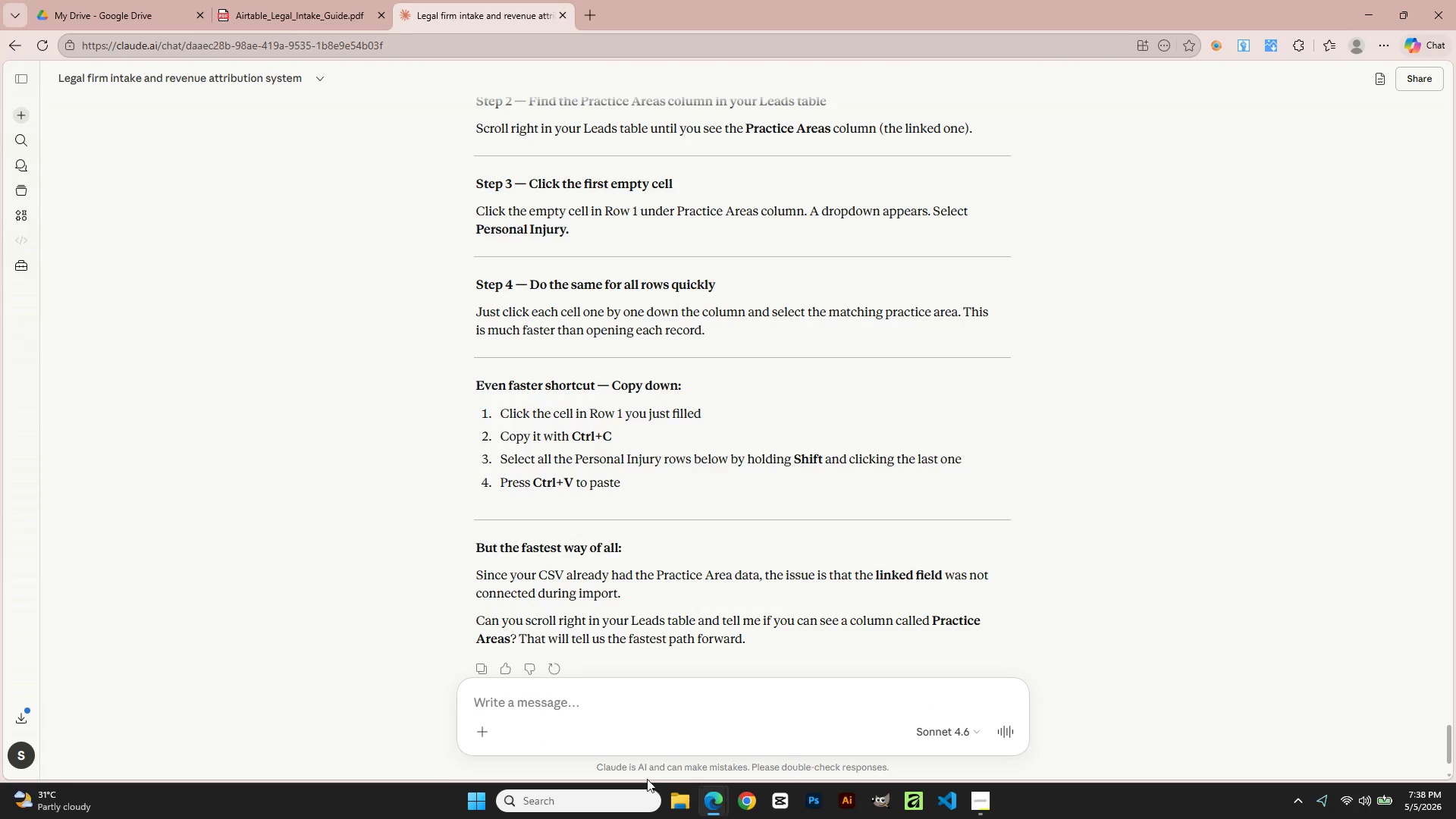 
left_click([647, 760])
 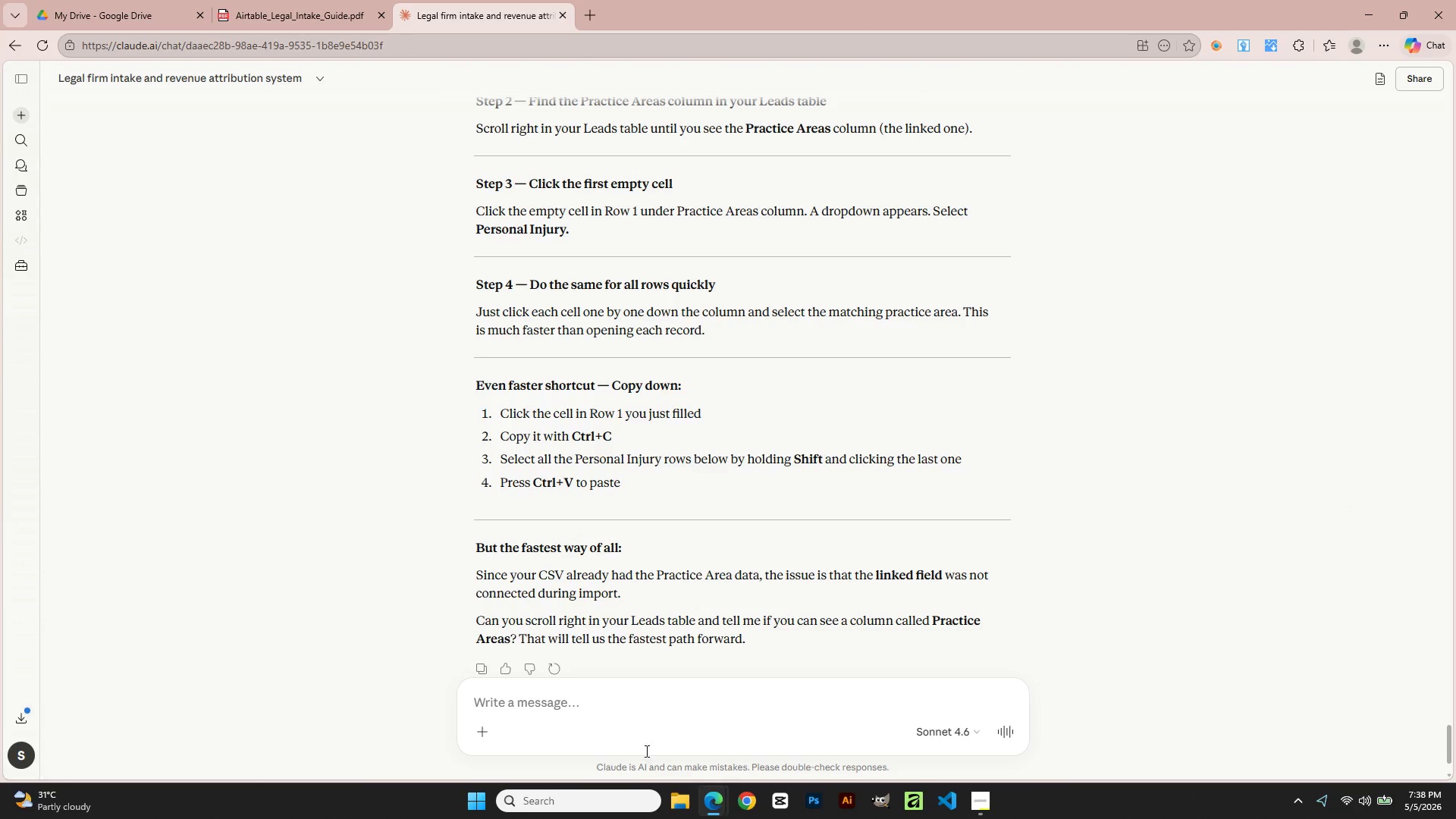 
left_click([642, 729])
 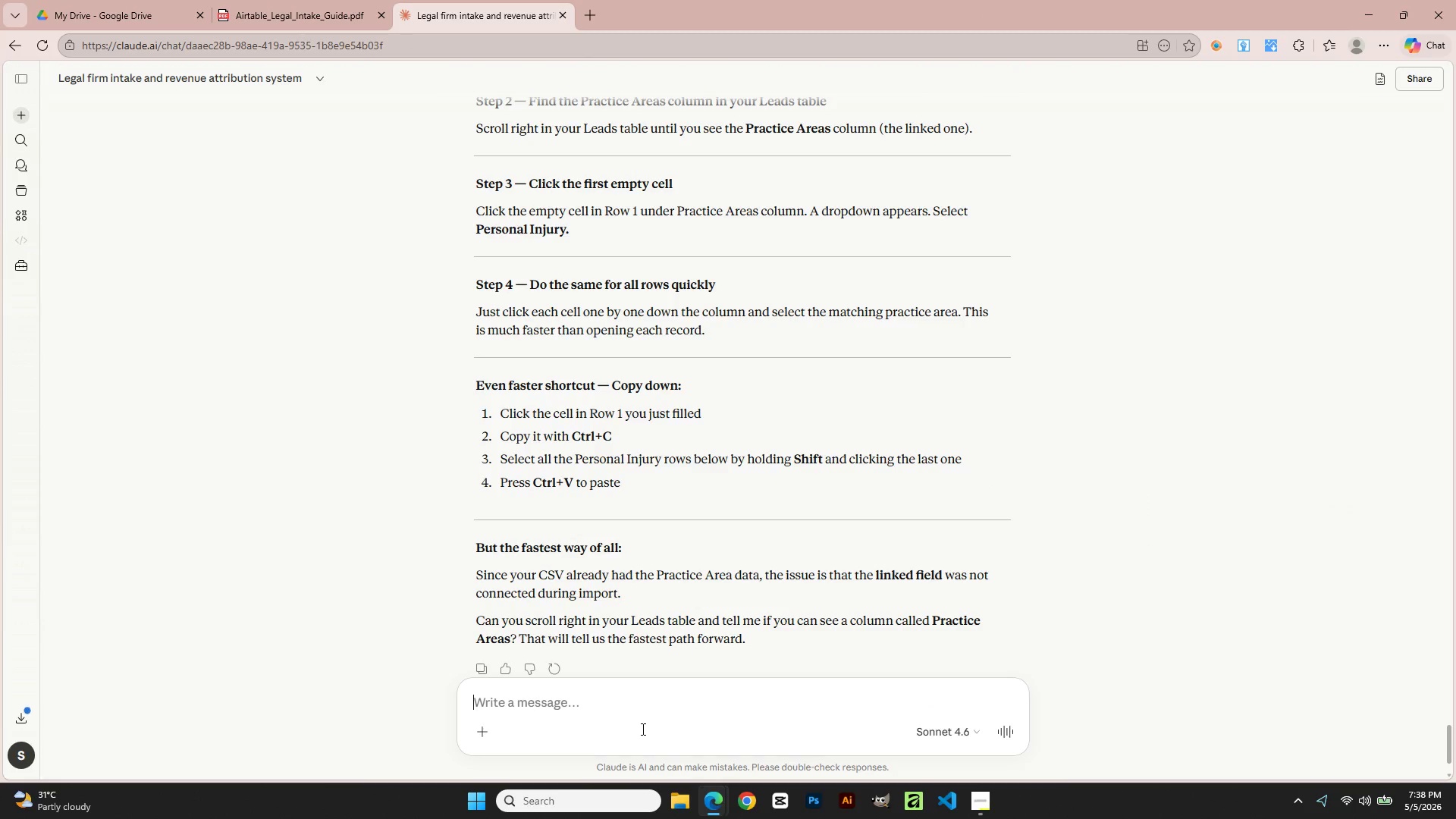 
key(Control+V)
 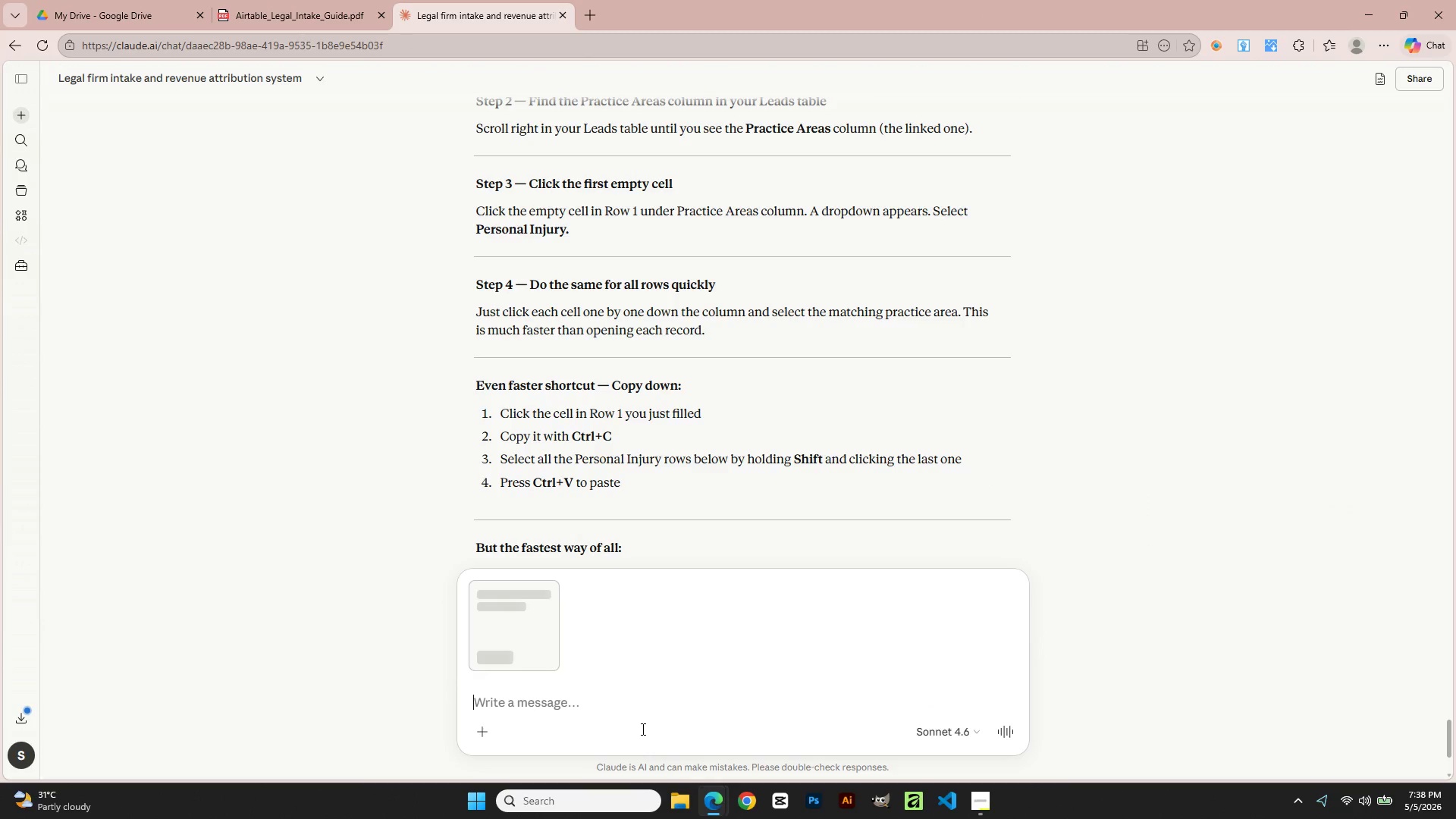 
type(You mean this?)
 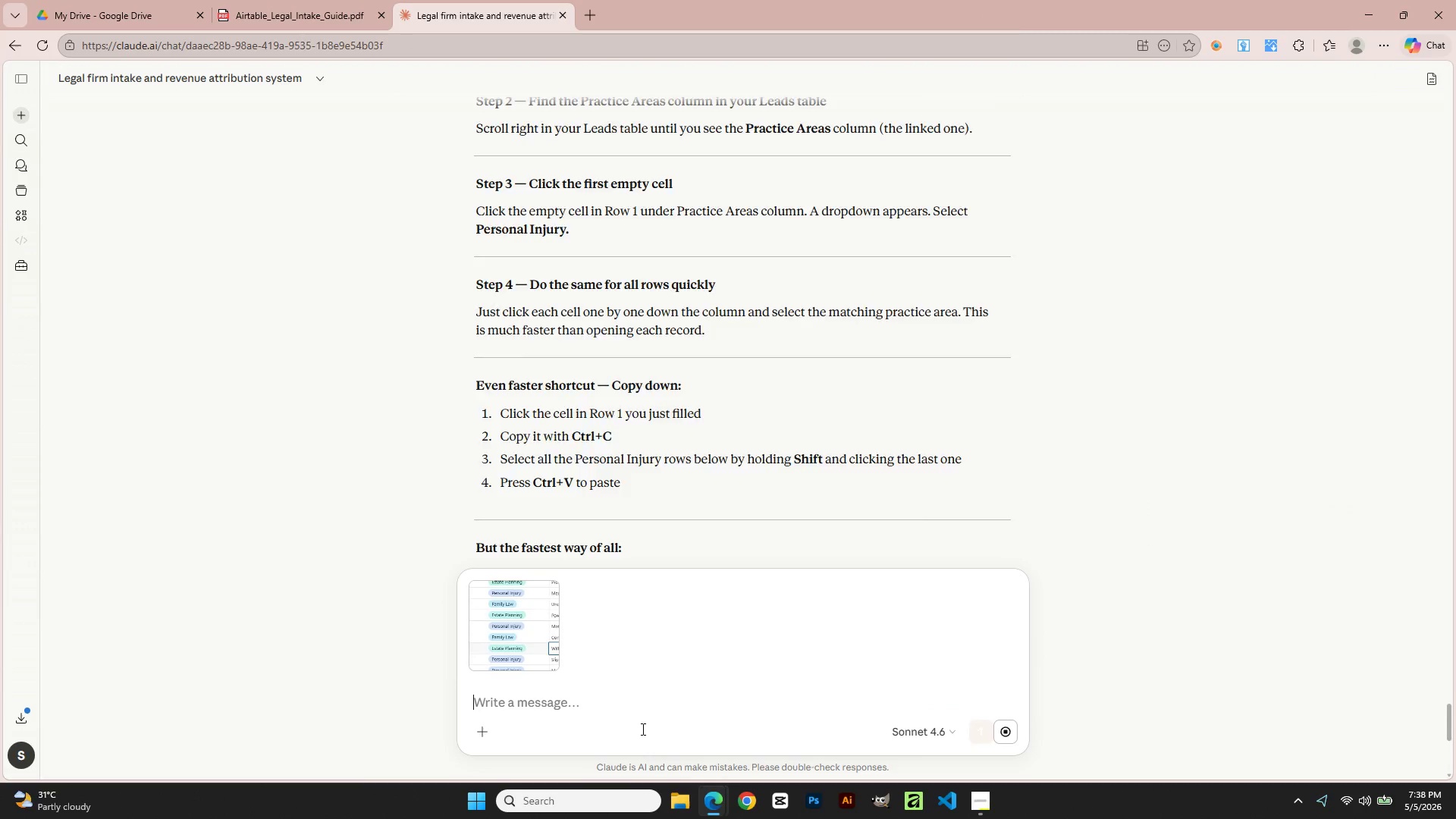 
 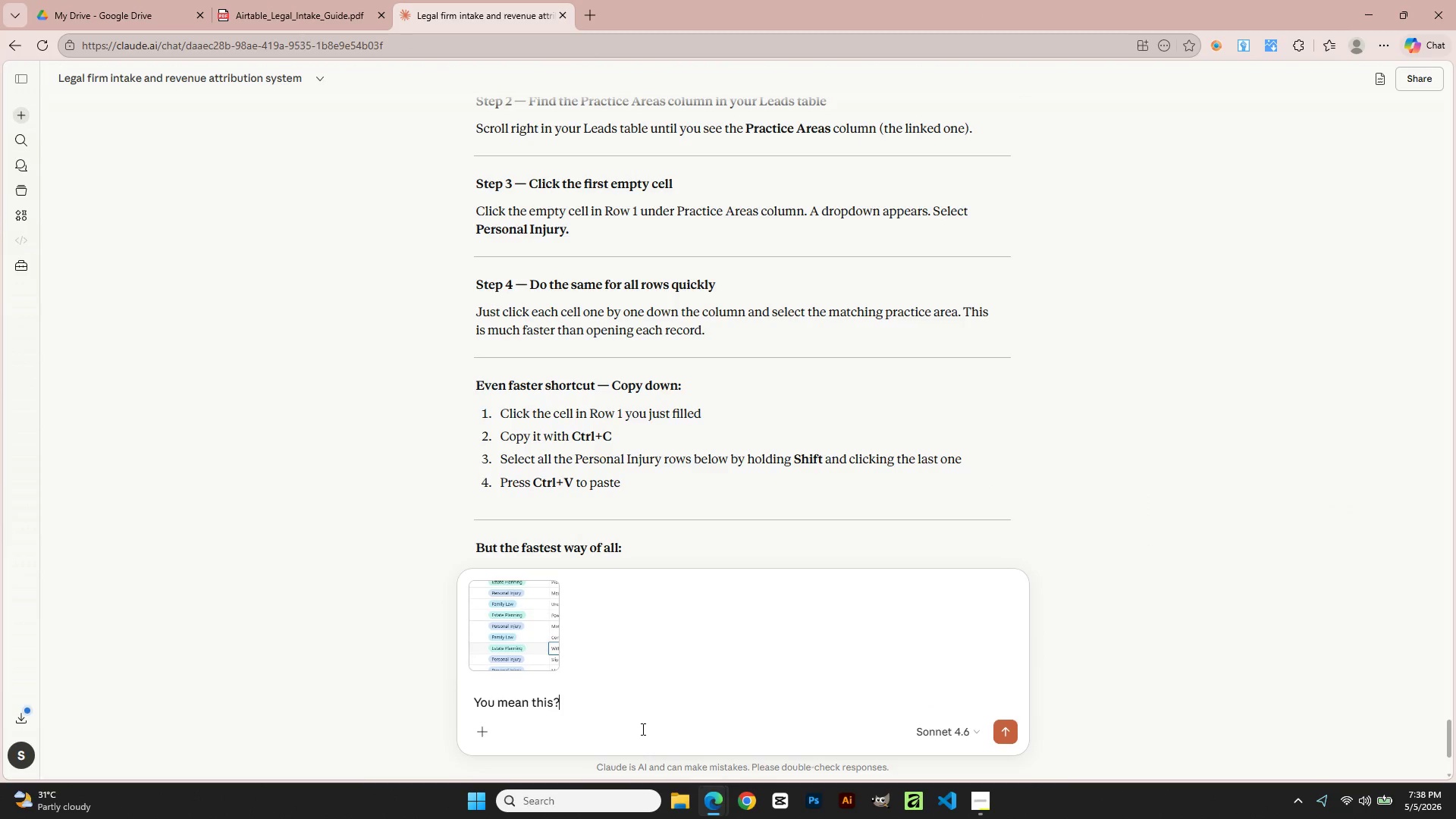 
key(Enter)
 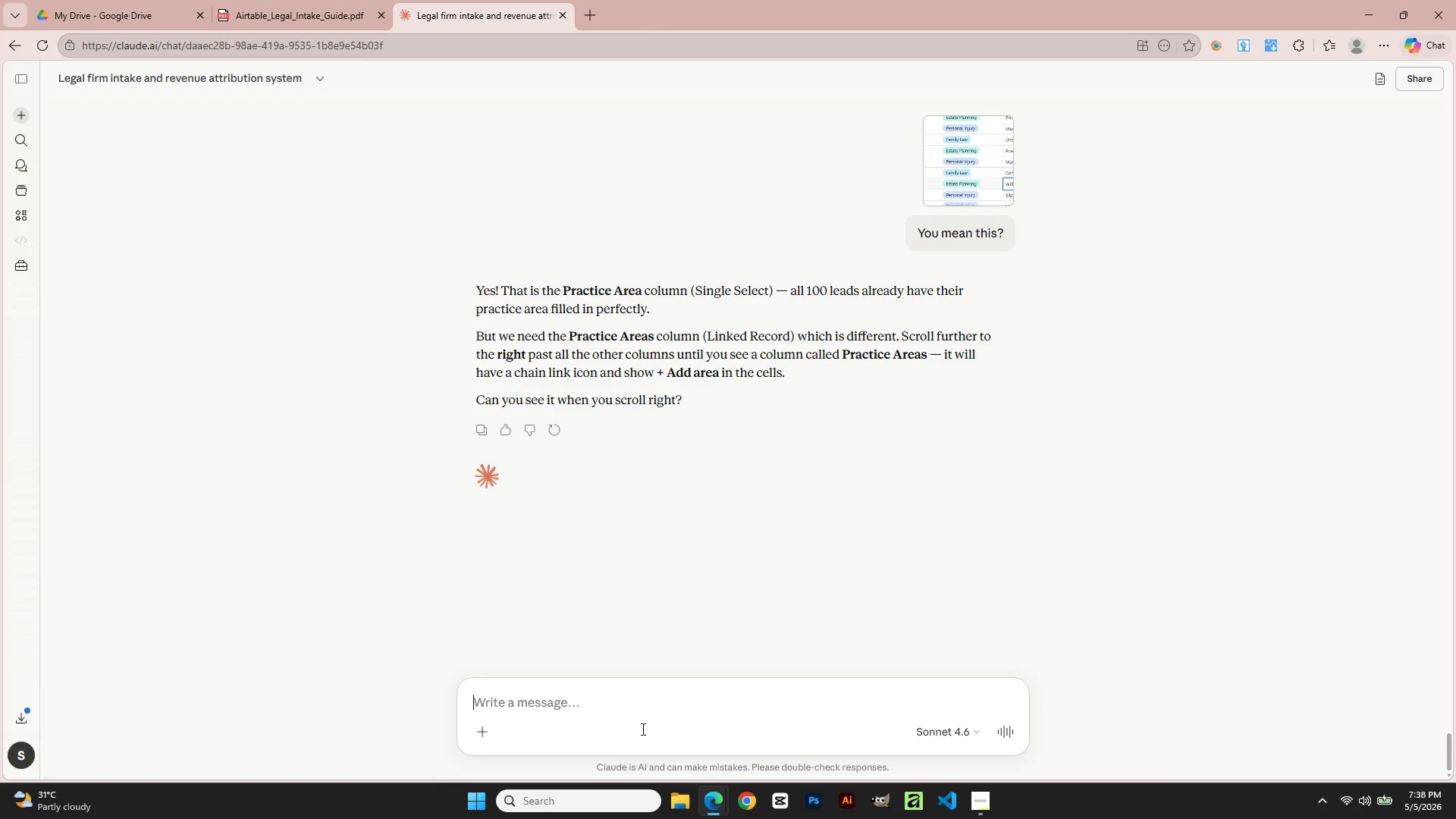 
wait(18.53)
 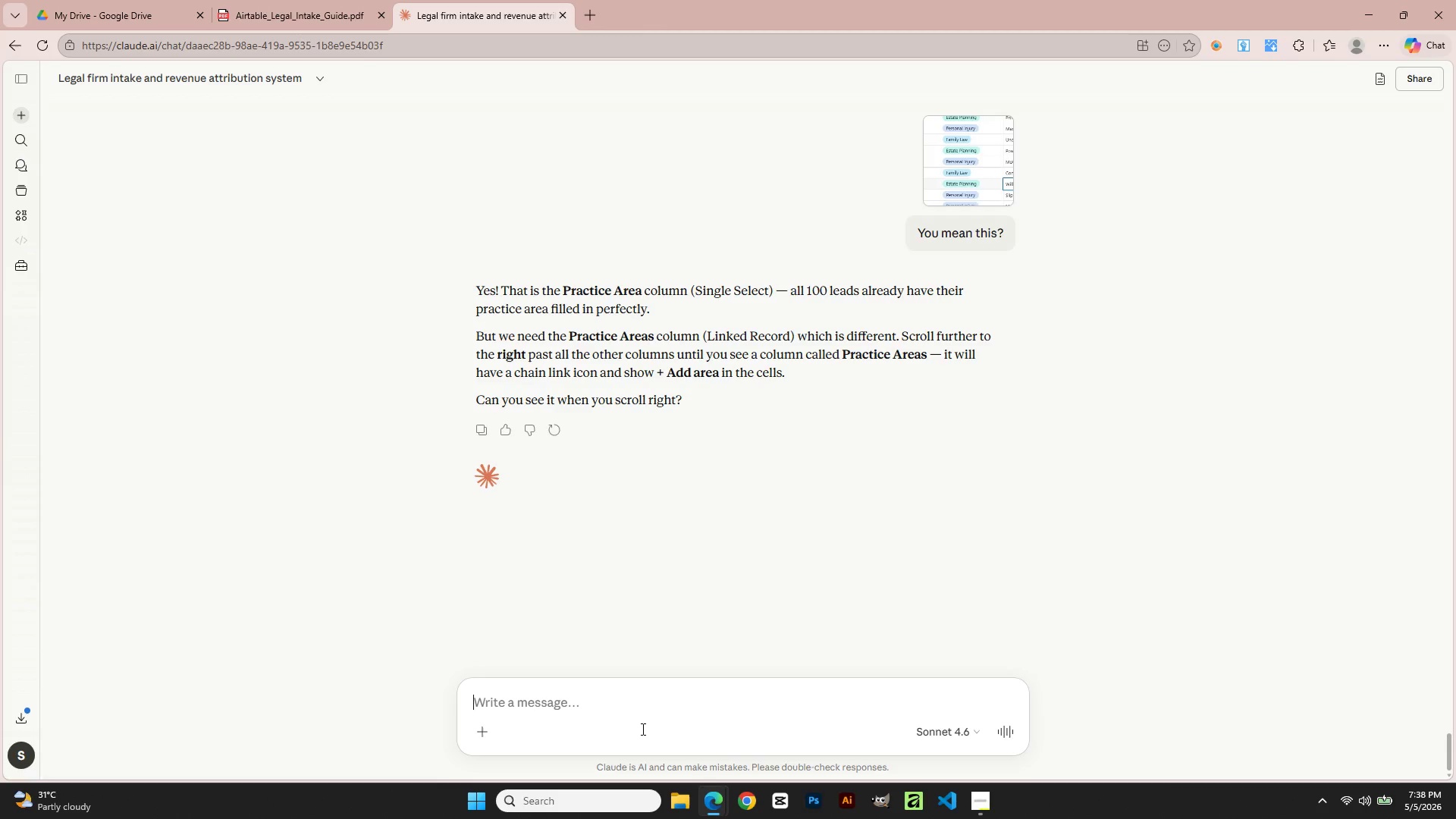 
key(Alt+AltLeft)
 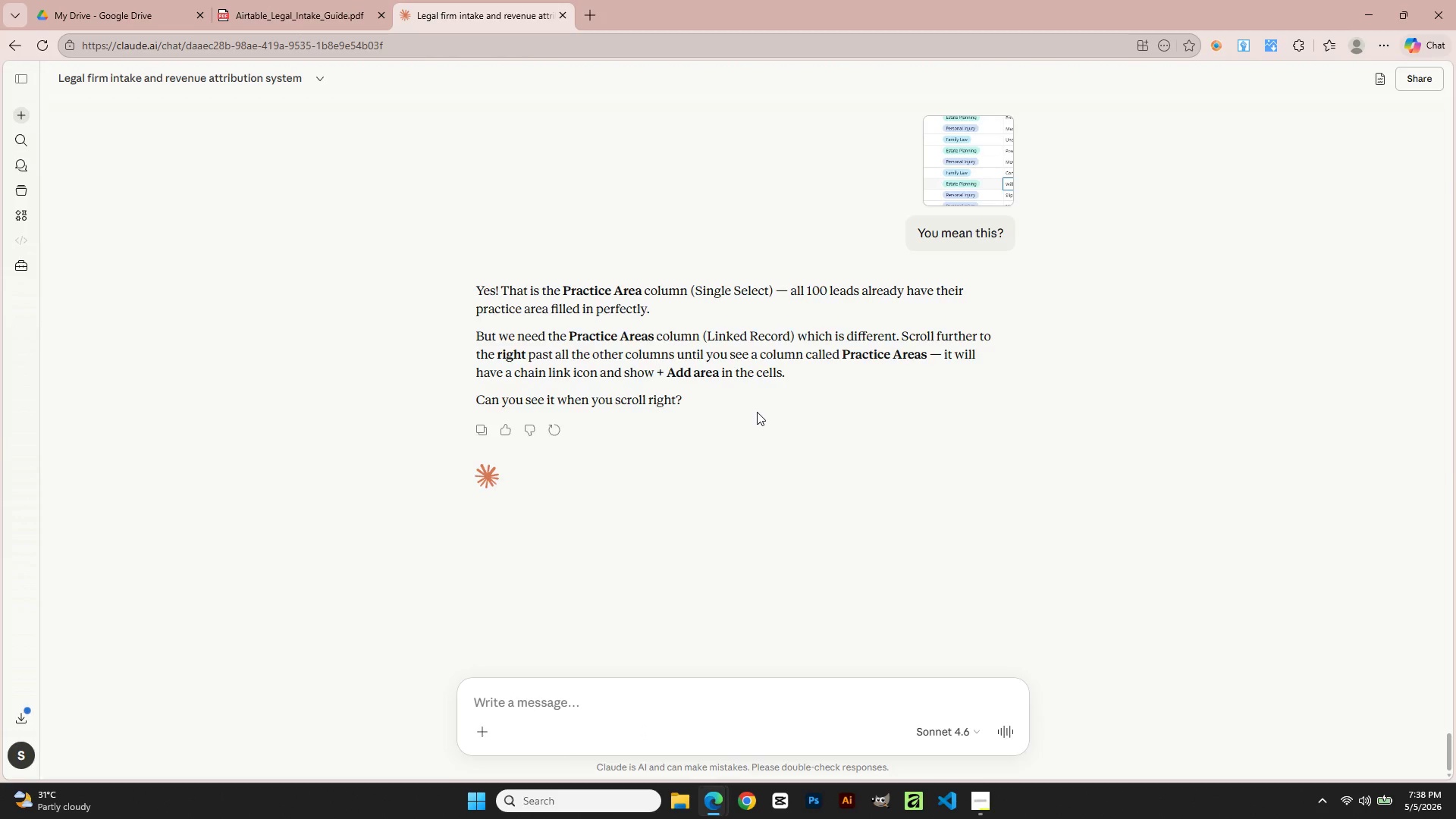 
key(Alt+Tab)
 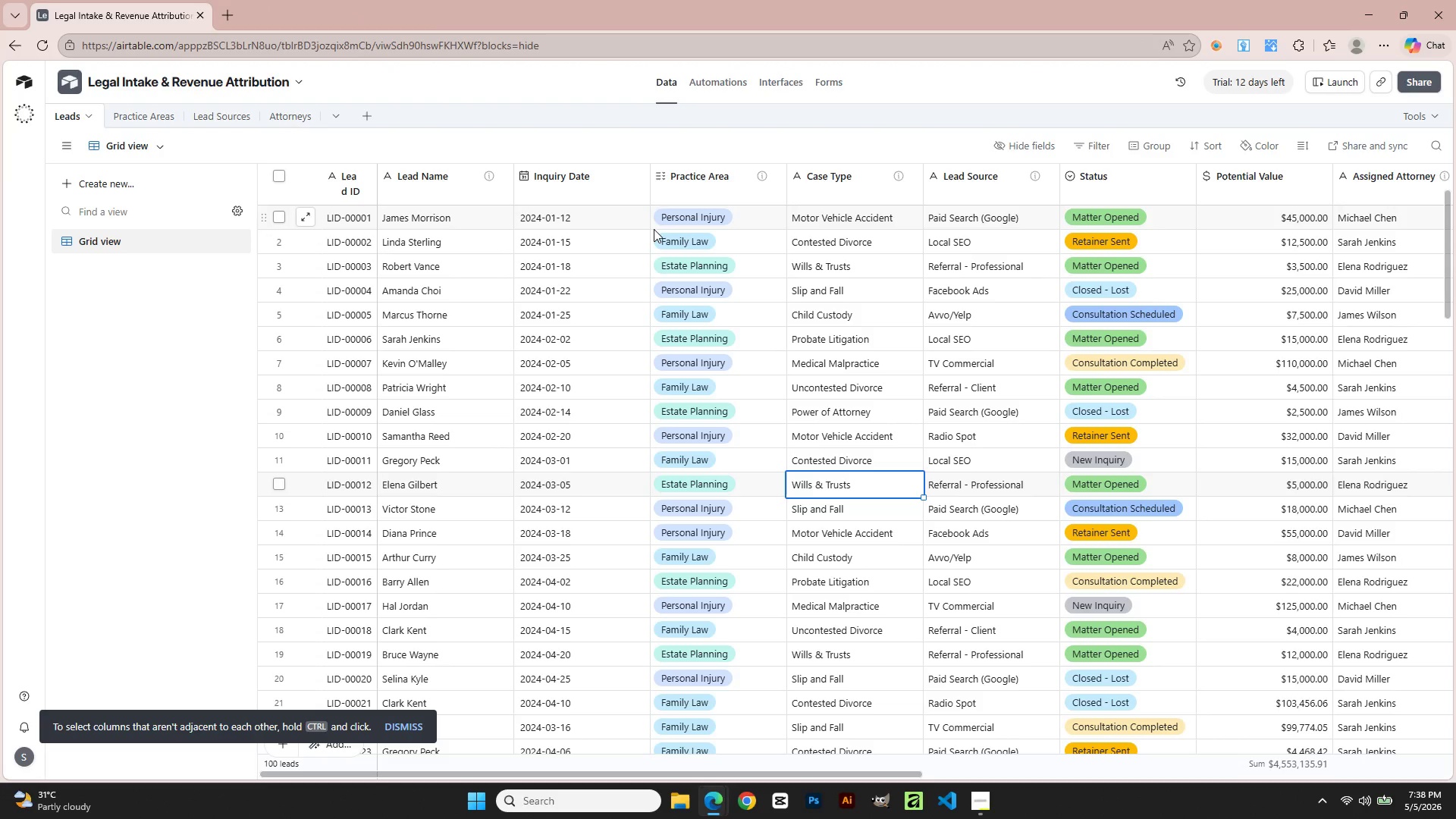 
left_click([665, 215])
 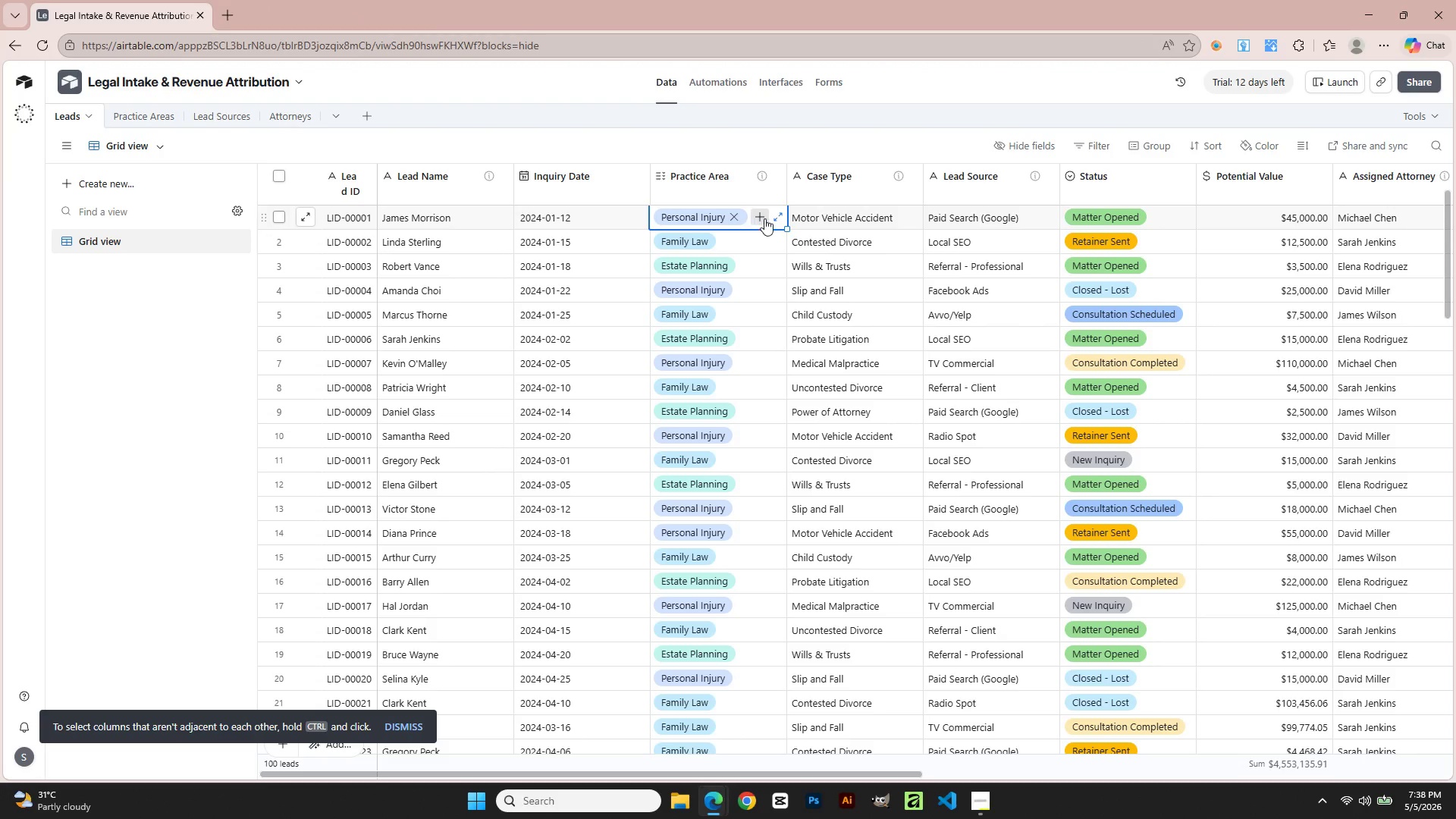 
left_click([778, 219])
 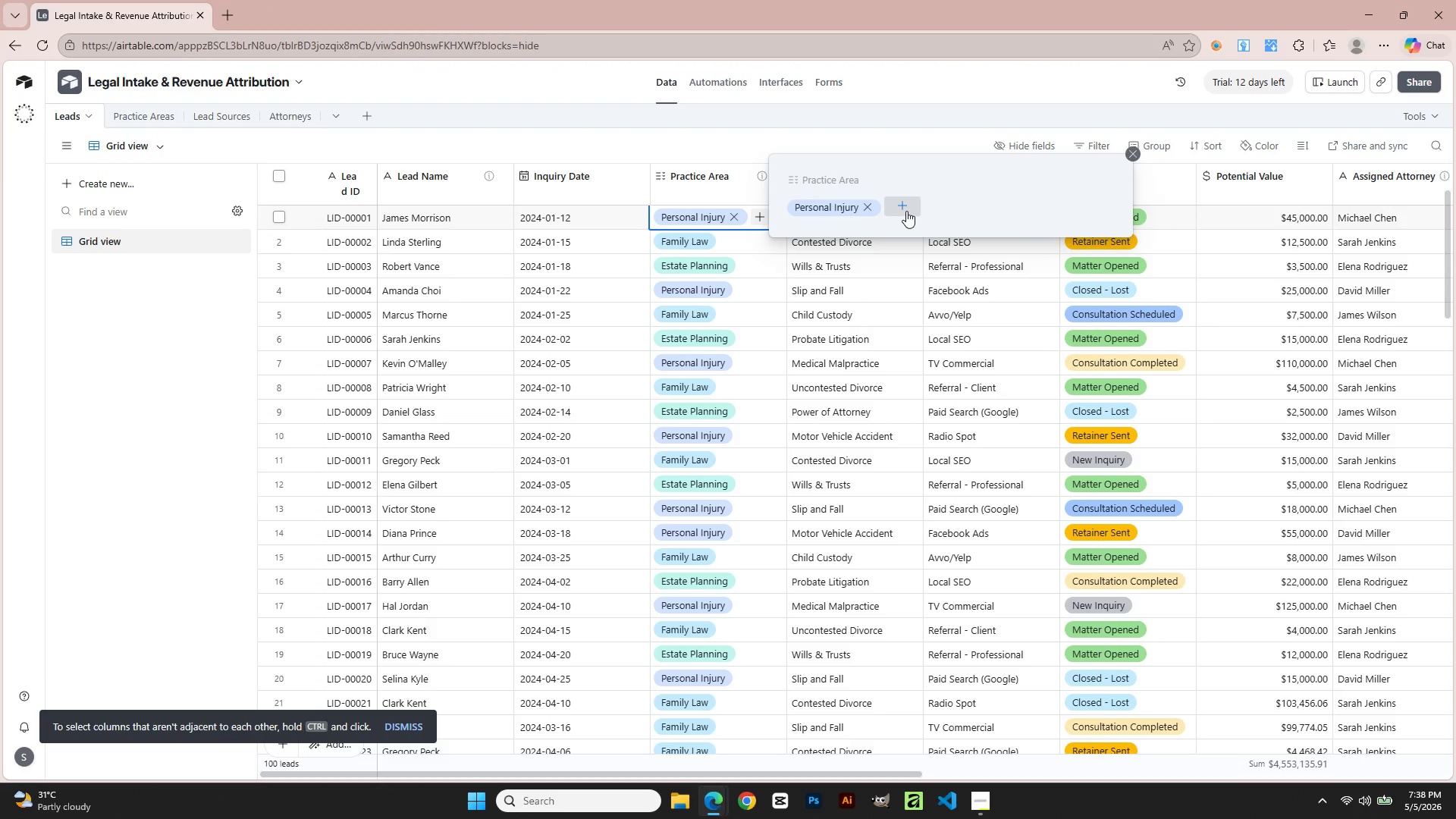 
left_click([906, 211])
 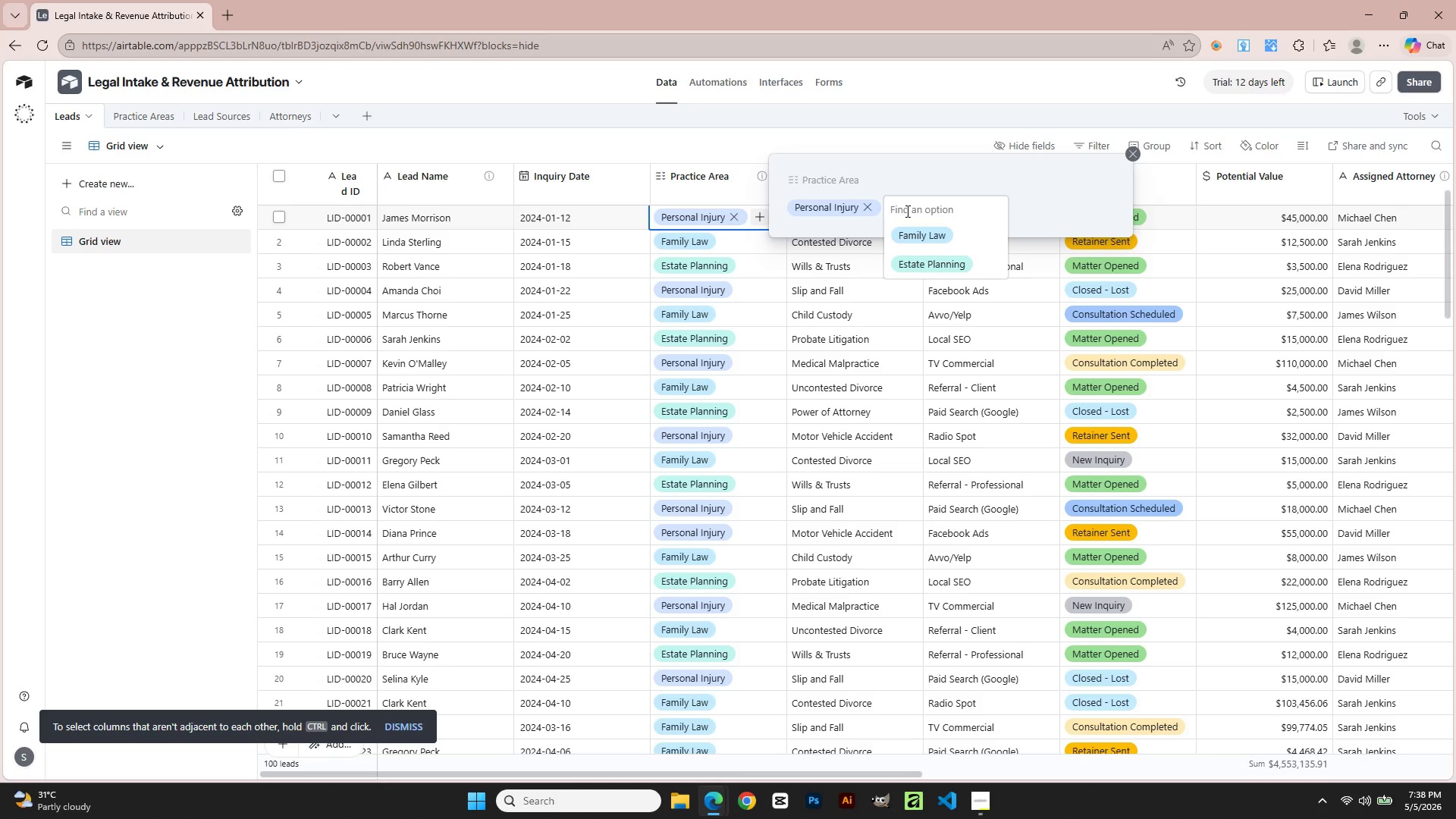 
left_click([906, 211])
 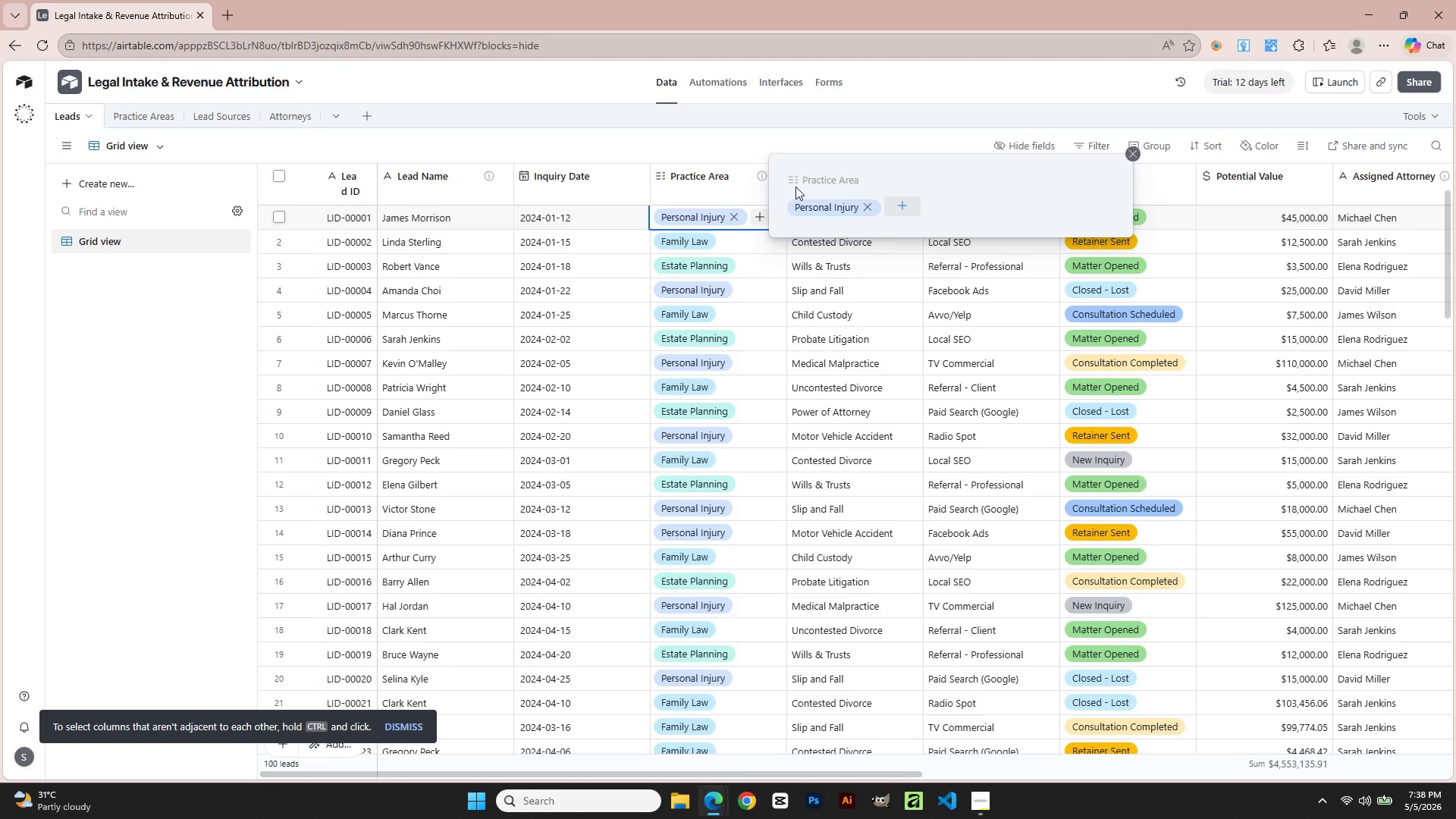 
double_click([794, 183])
 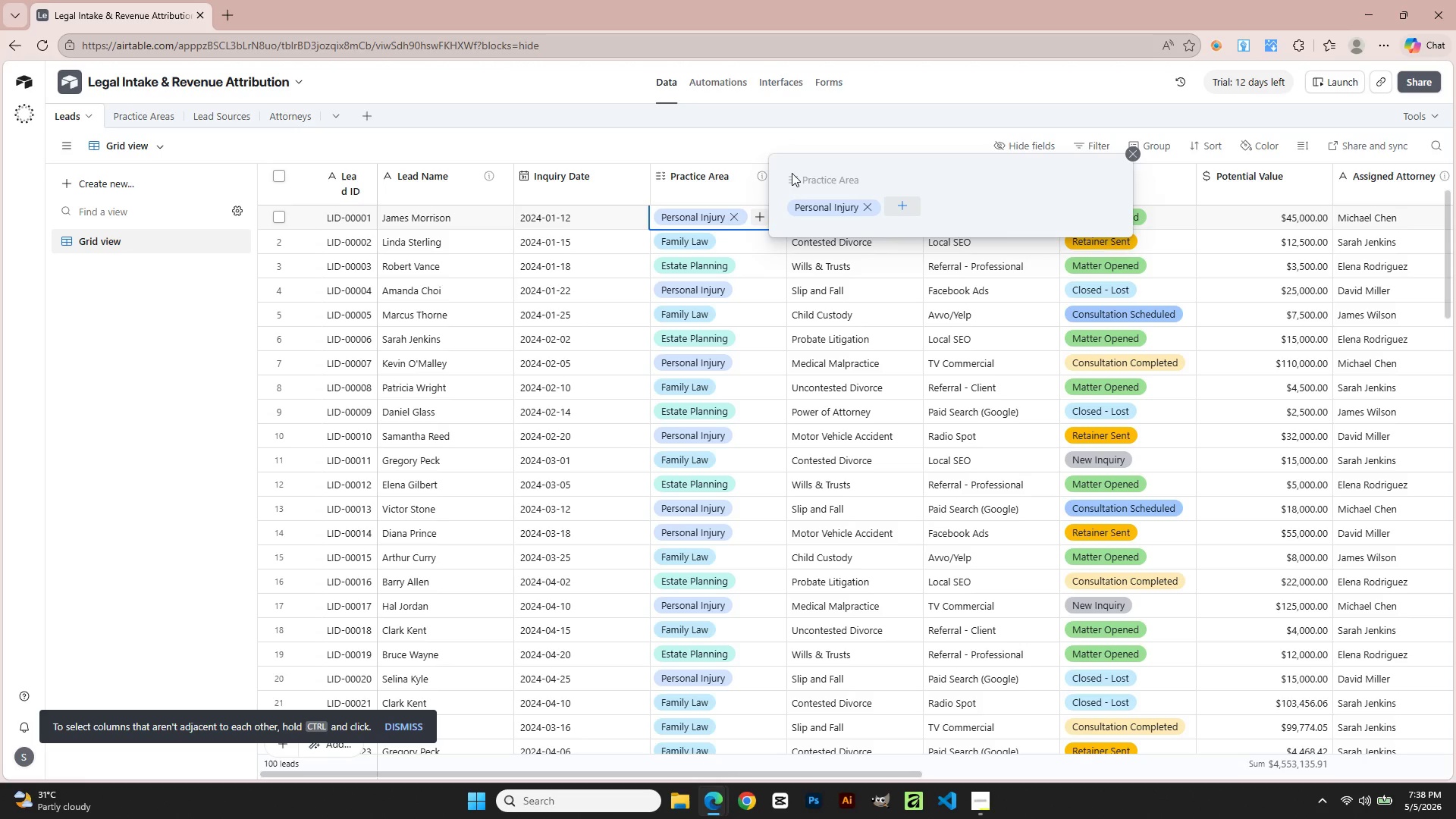 
triple_click([792, 173])
 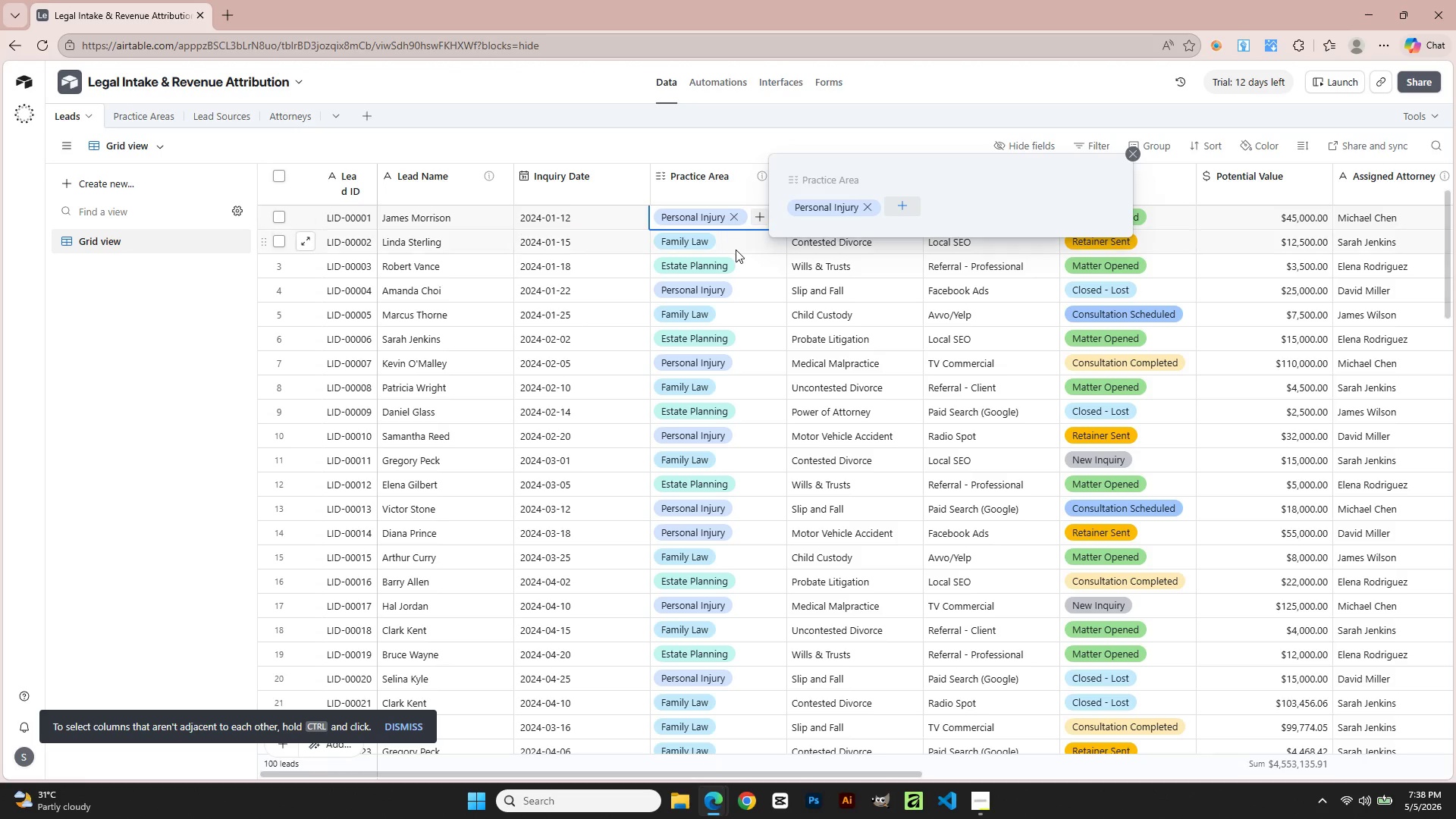 
triple_click([736, 249])
 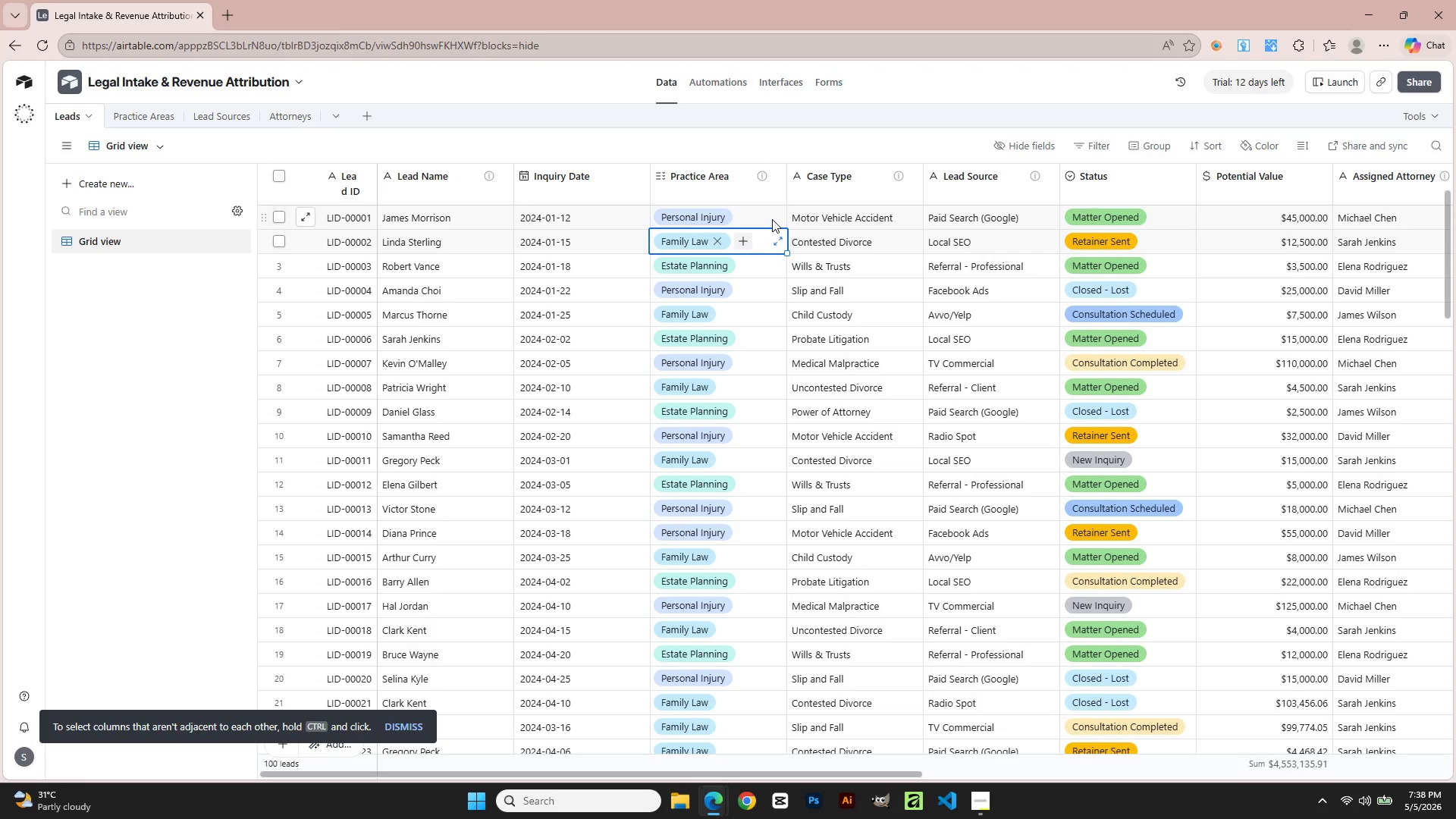 
left_click([736, 224])
 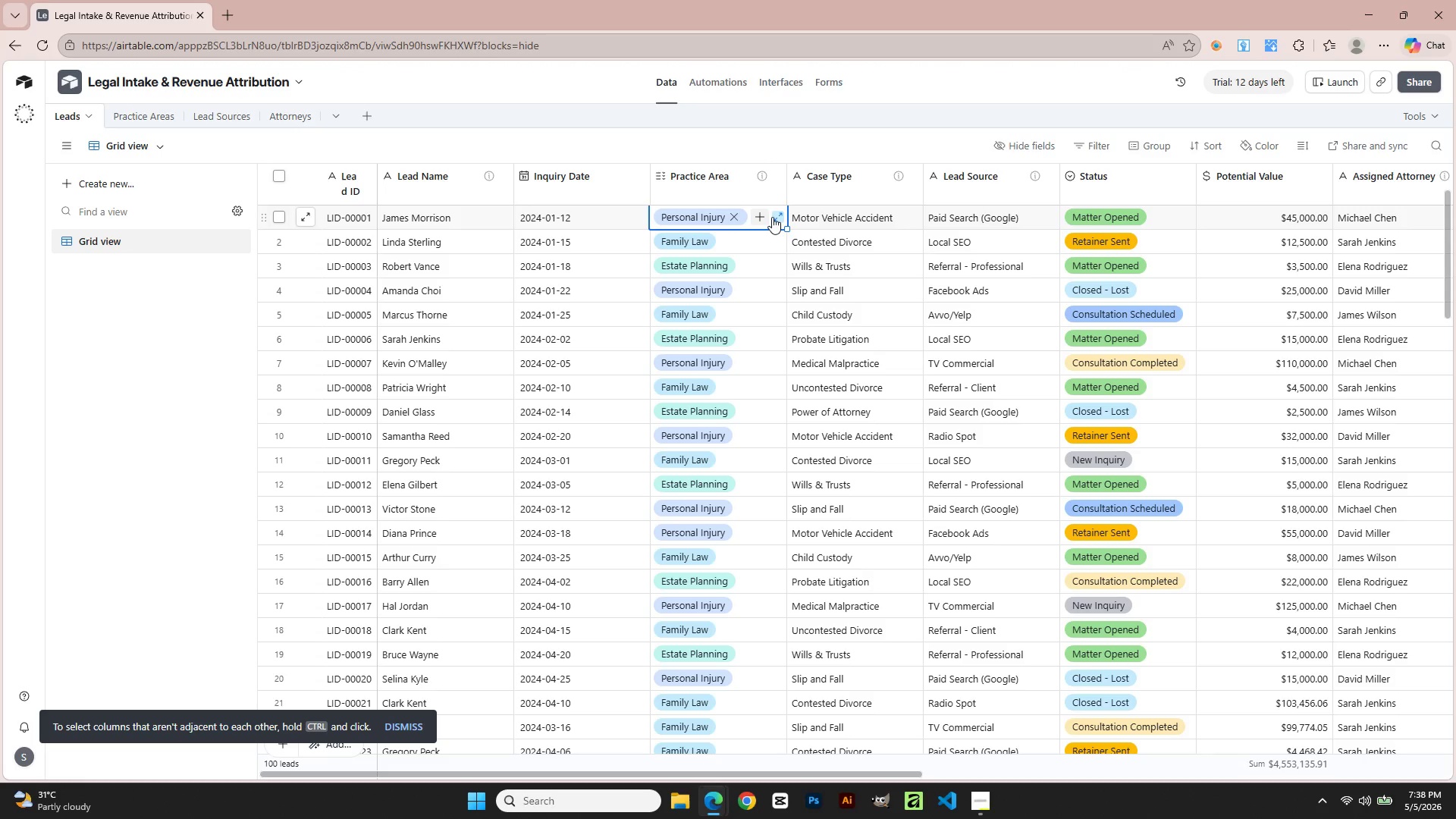 
left_click([762, 215])
 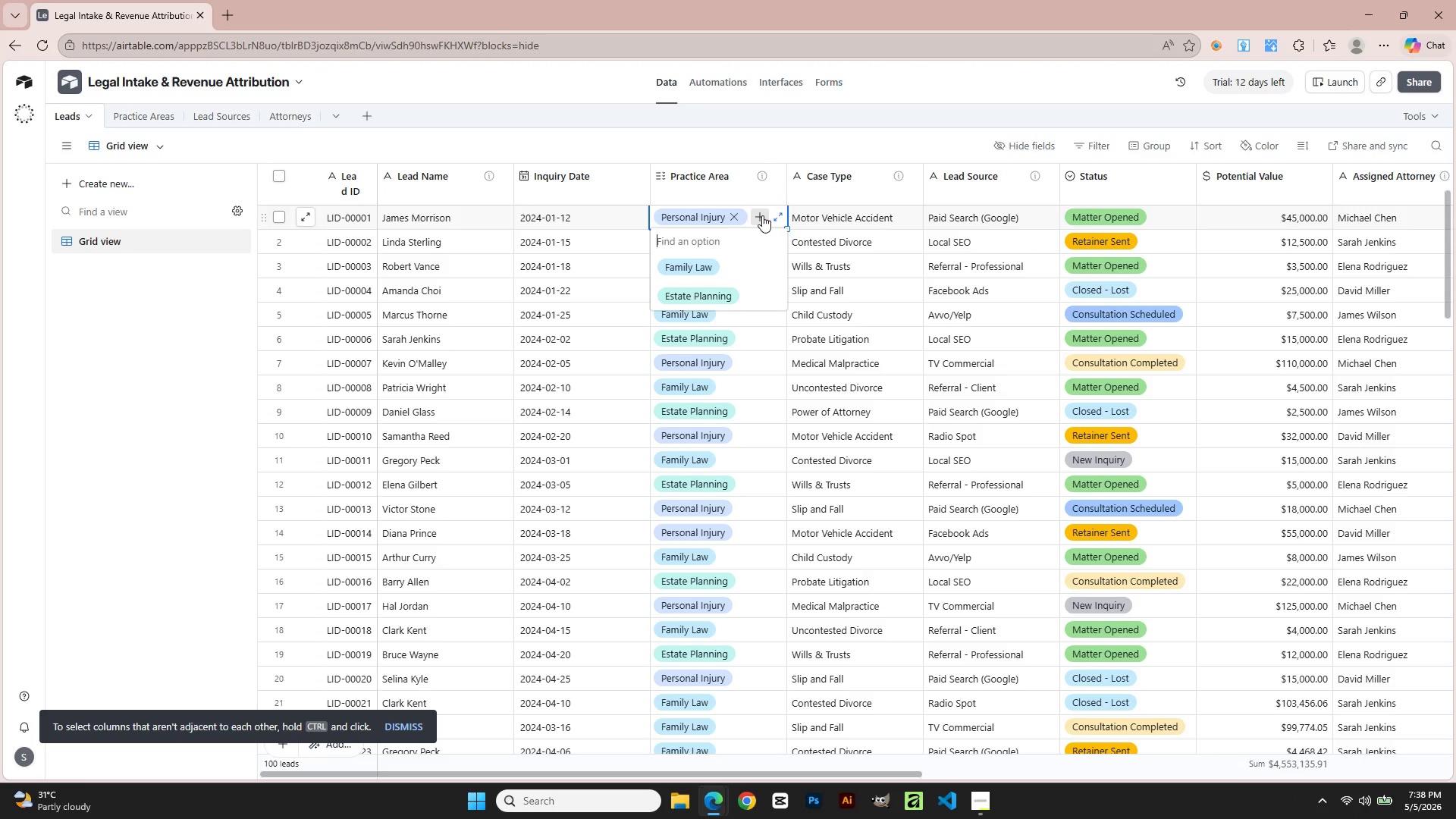 
left_click([762, 215])
 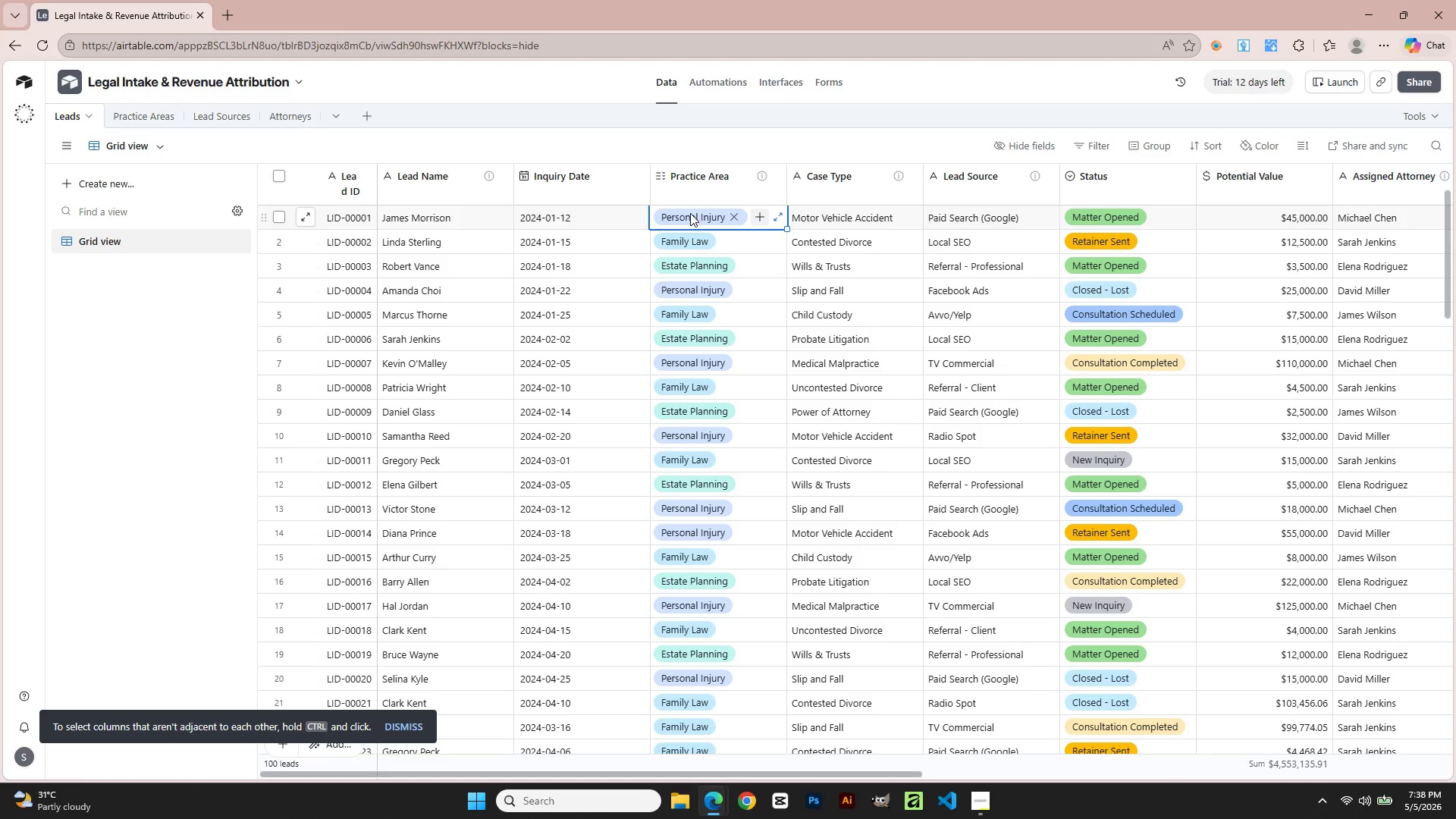 
double_click([690, 213])
 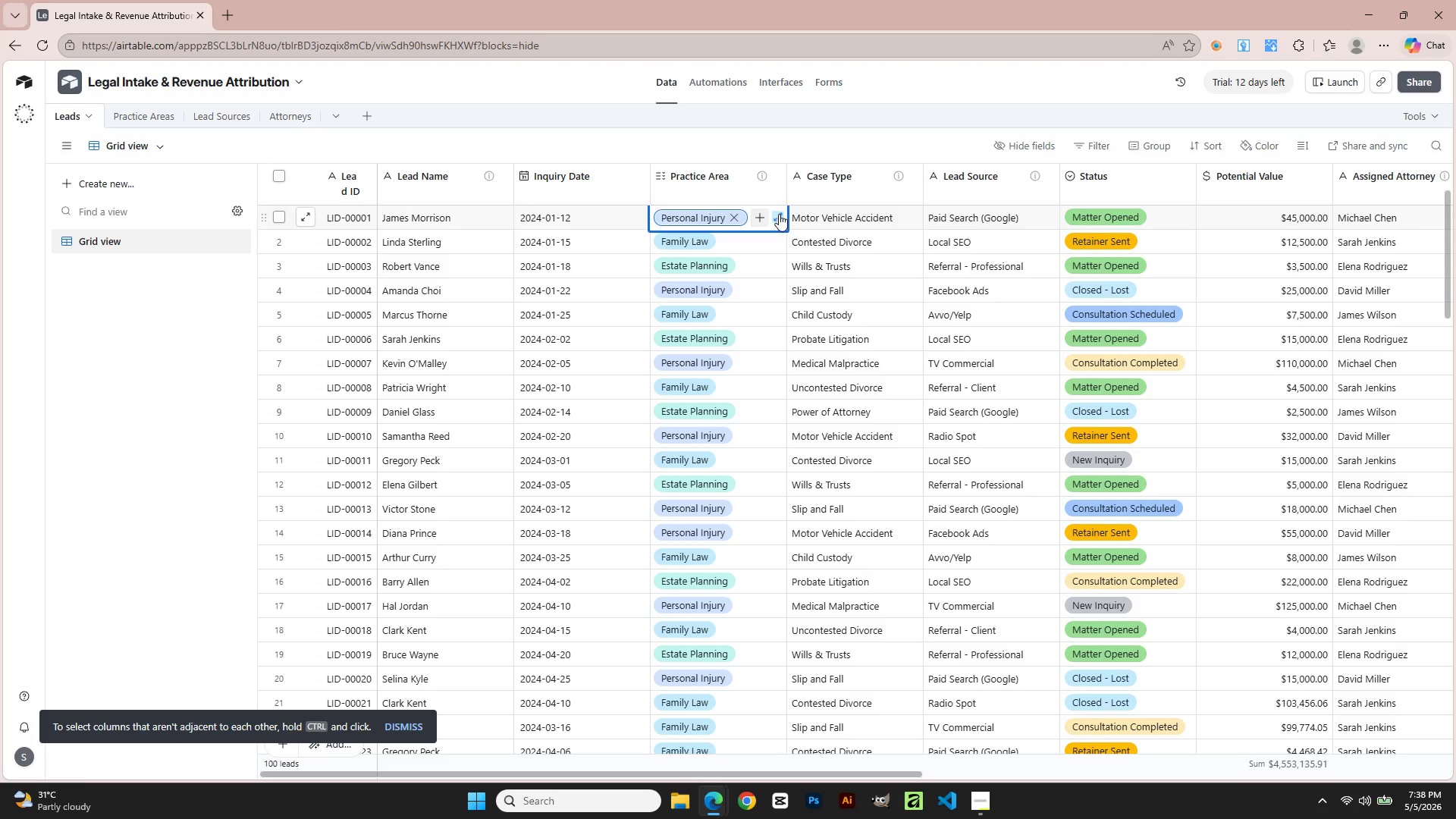 
double_click([779, 214])
 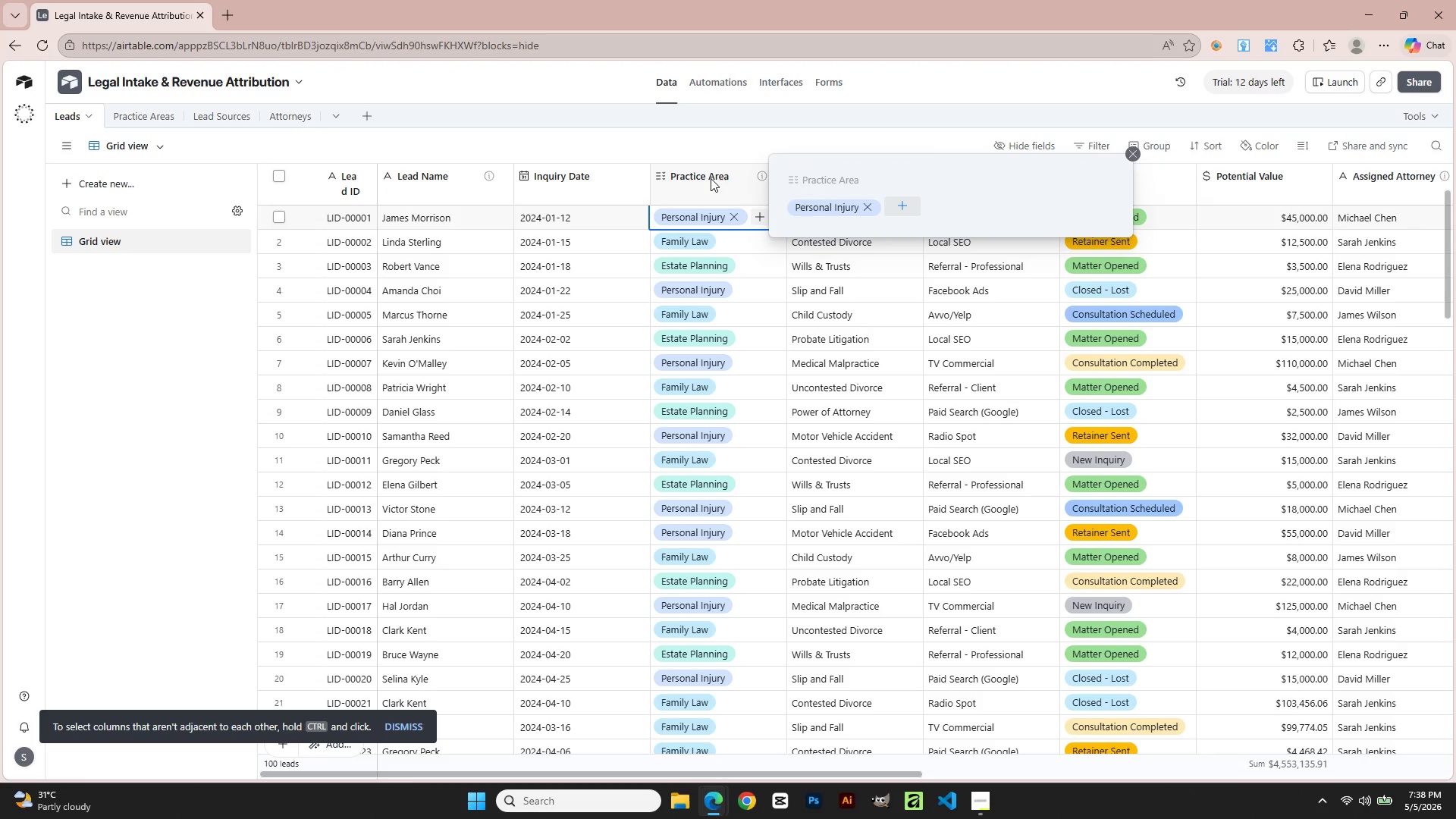 
double_click([711, 178])
 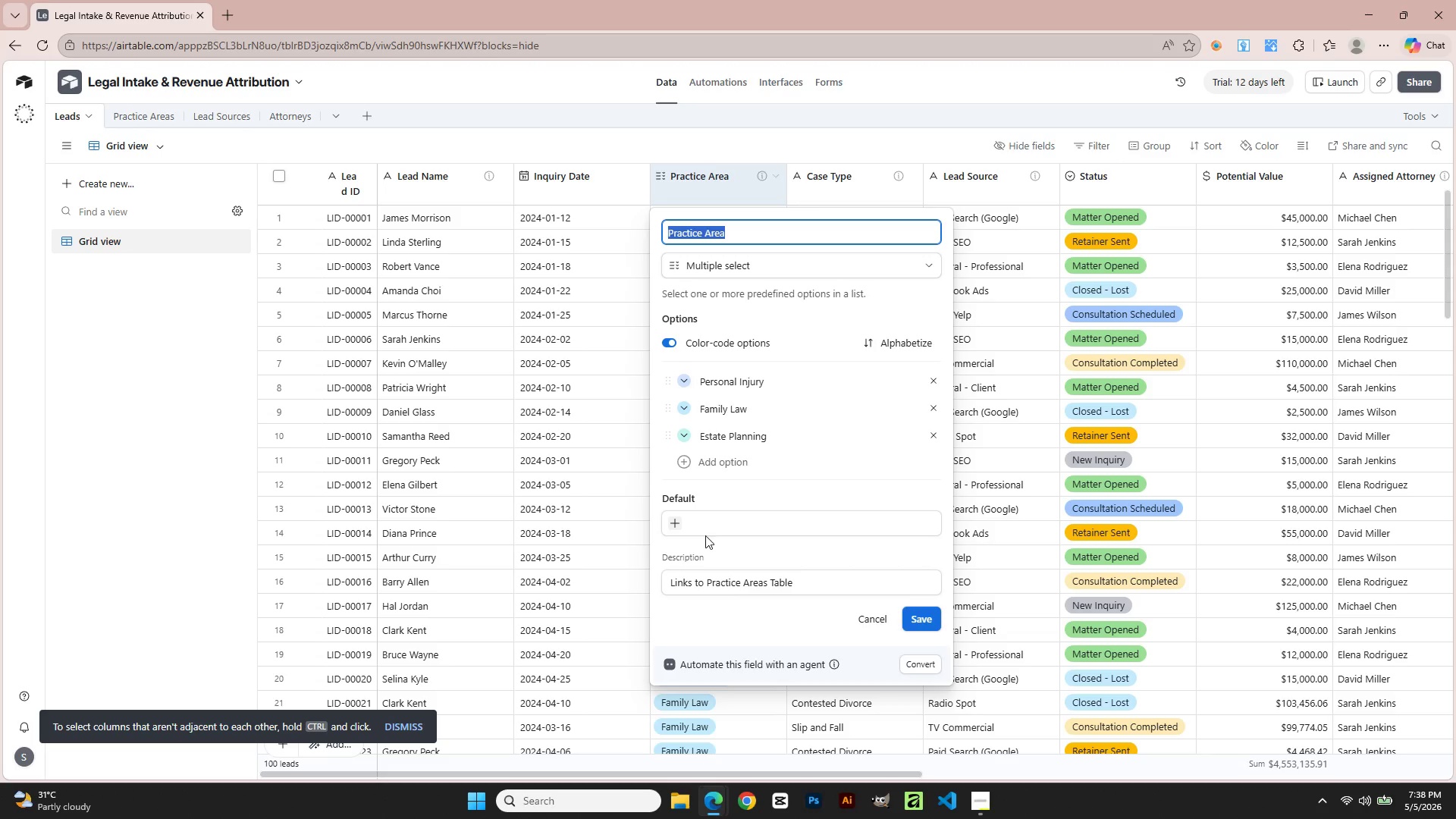 
wait(5.64)
 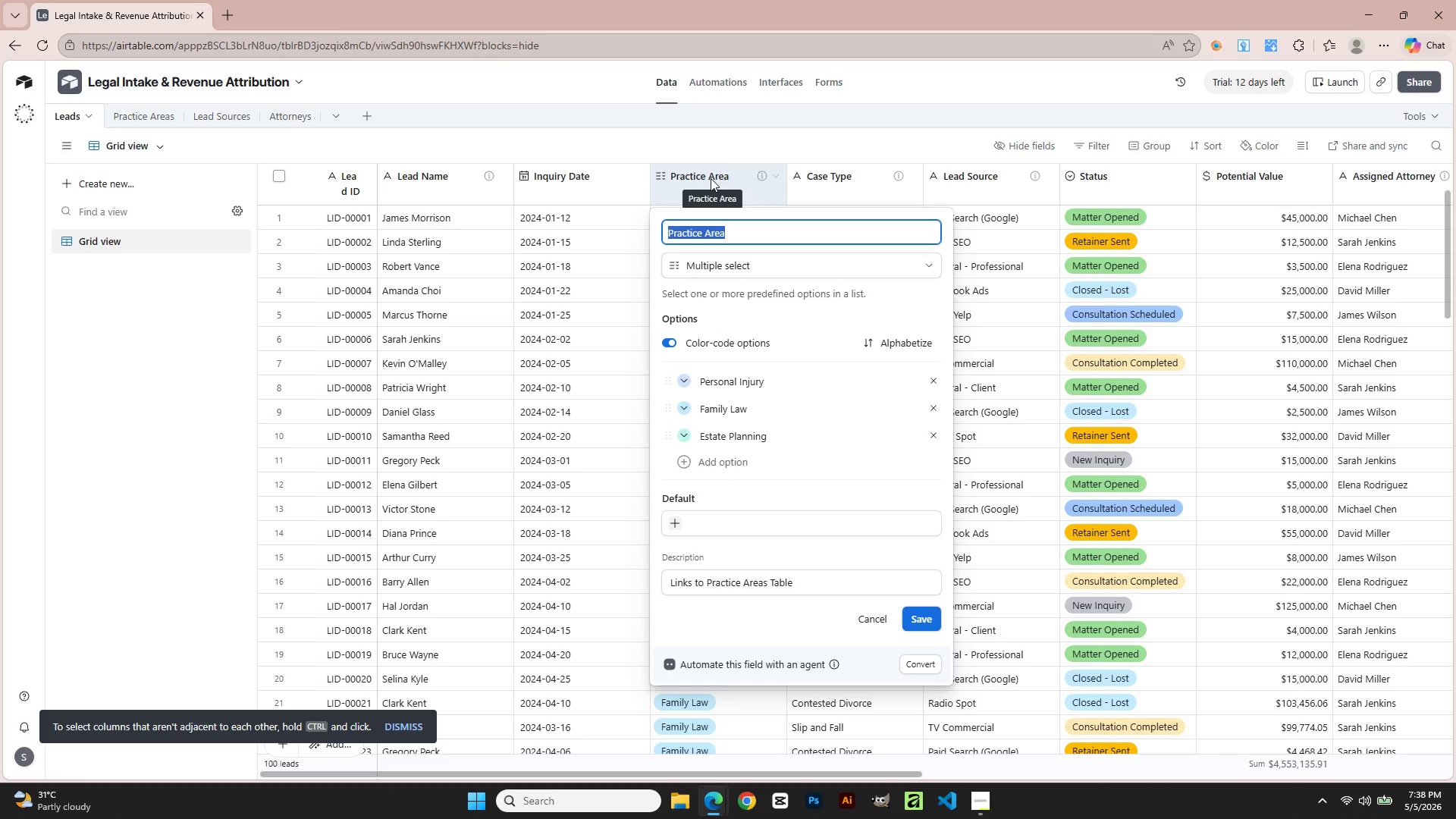 
left_click([673, 522])
 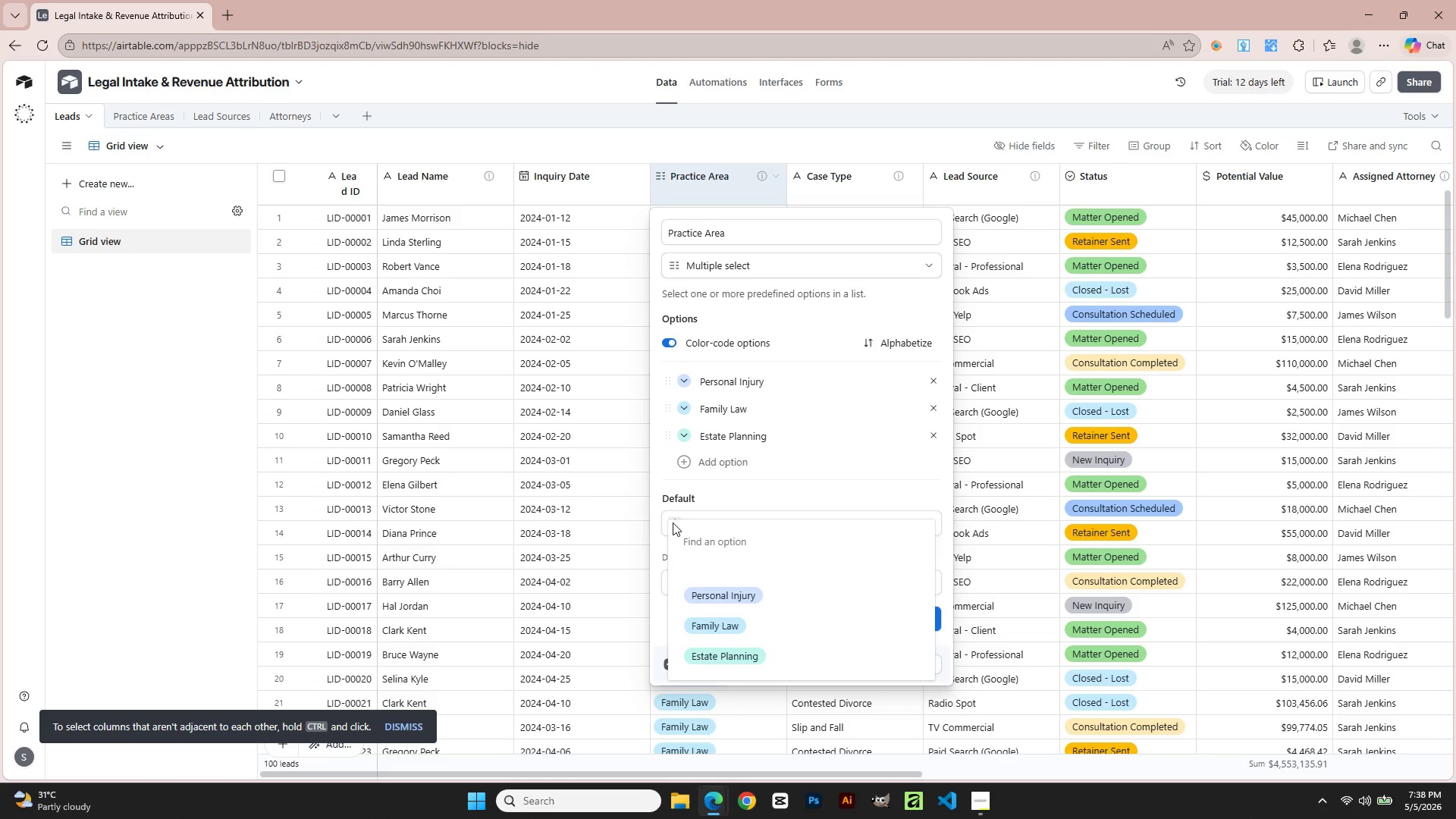 
left_click([673, 522])
 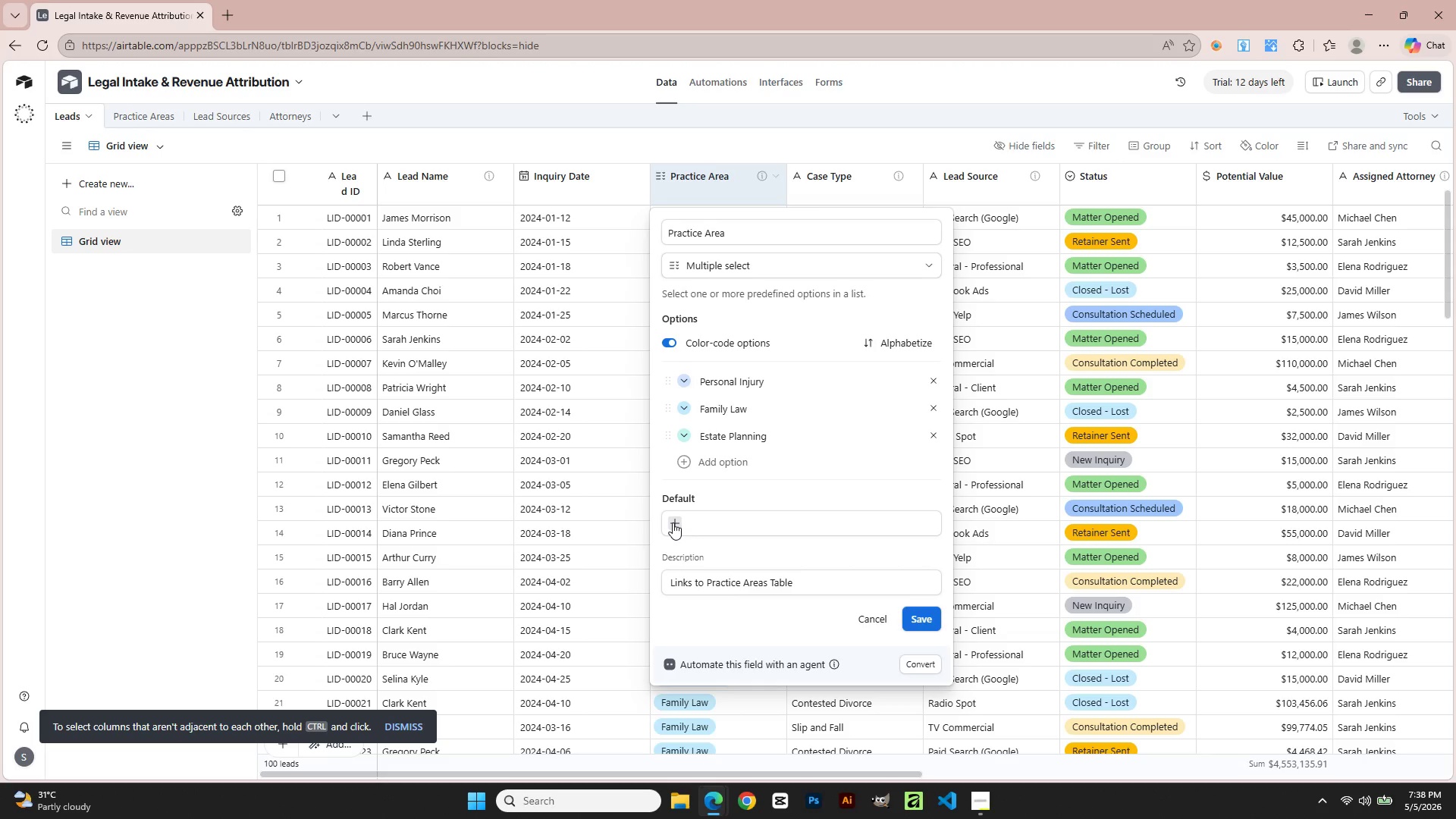 
left_click([733, 268])
 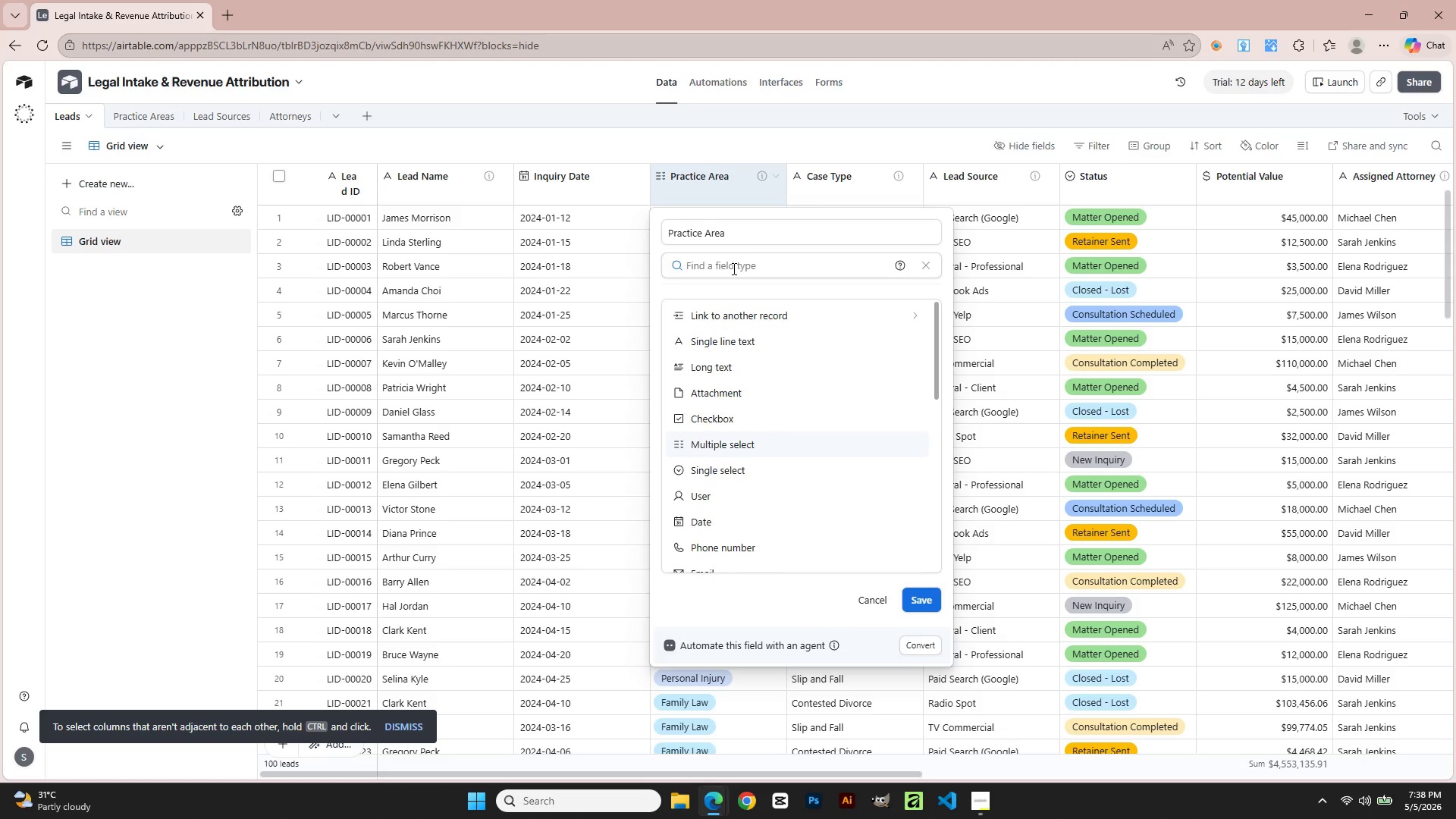 
left_click([733, 320])
 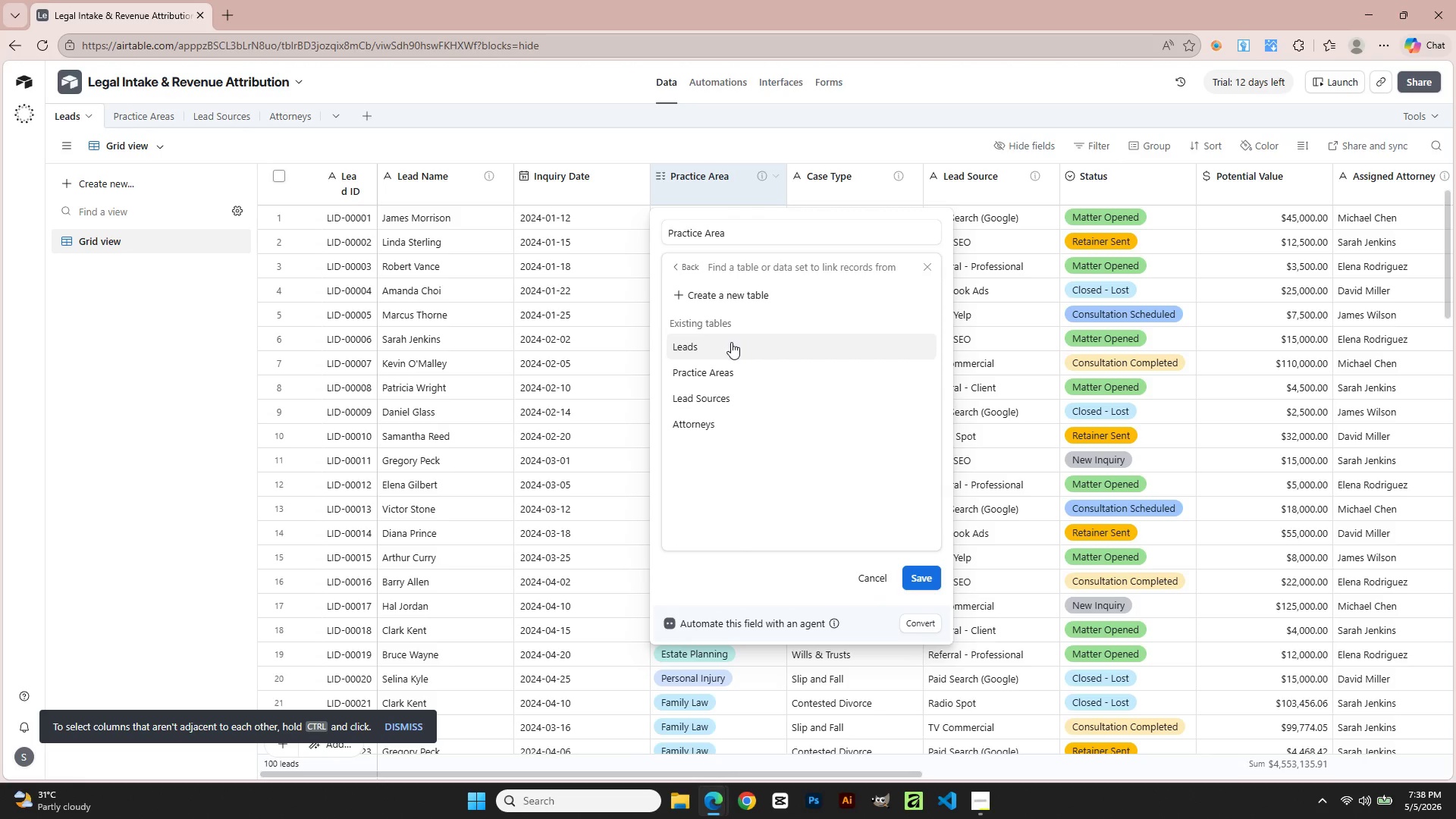 
wait(5.53)
 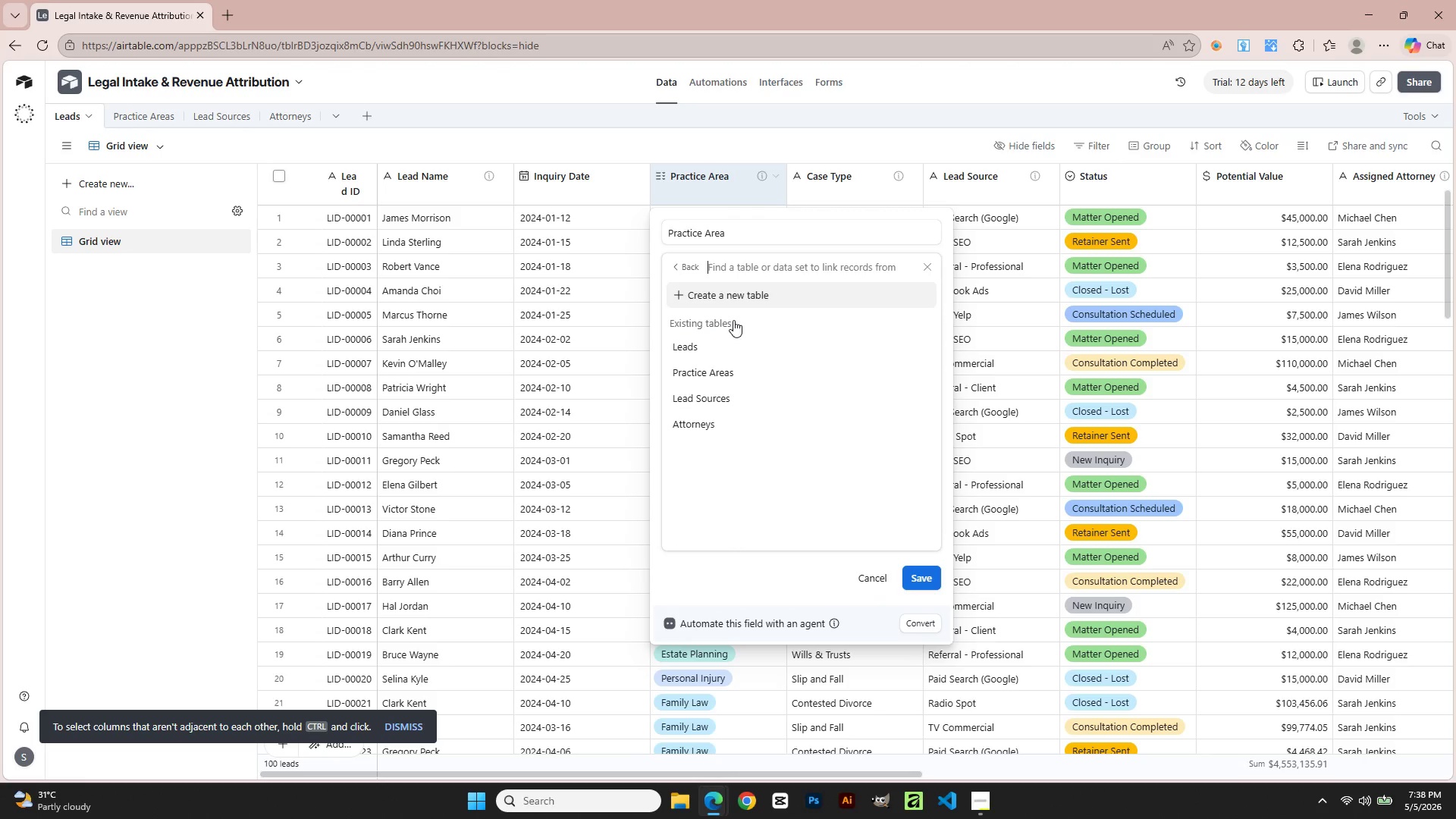 
left_click([731, 367])
 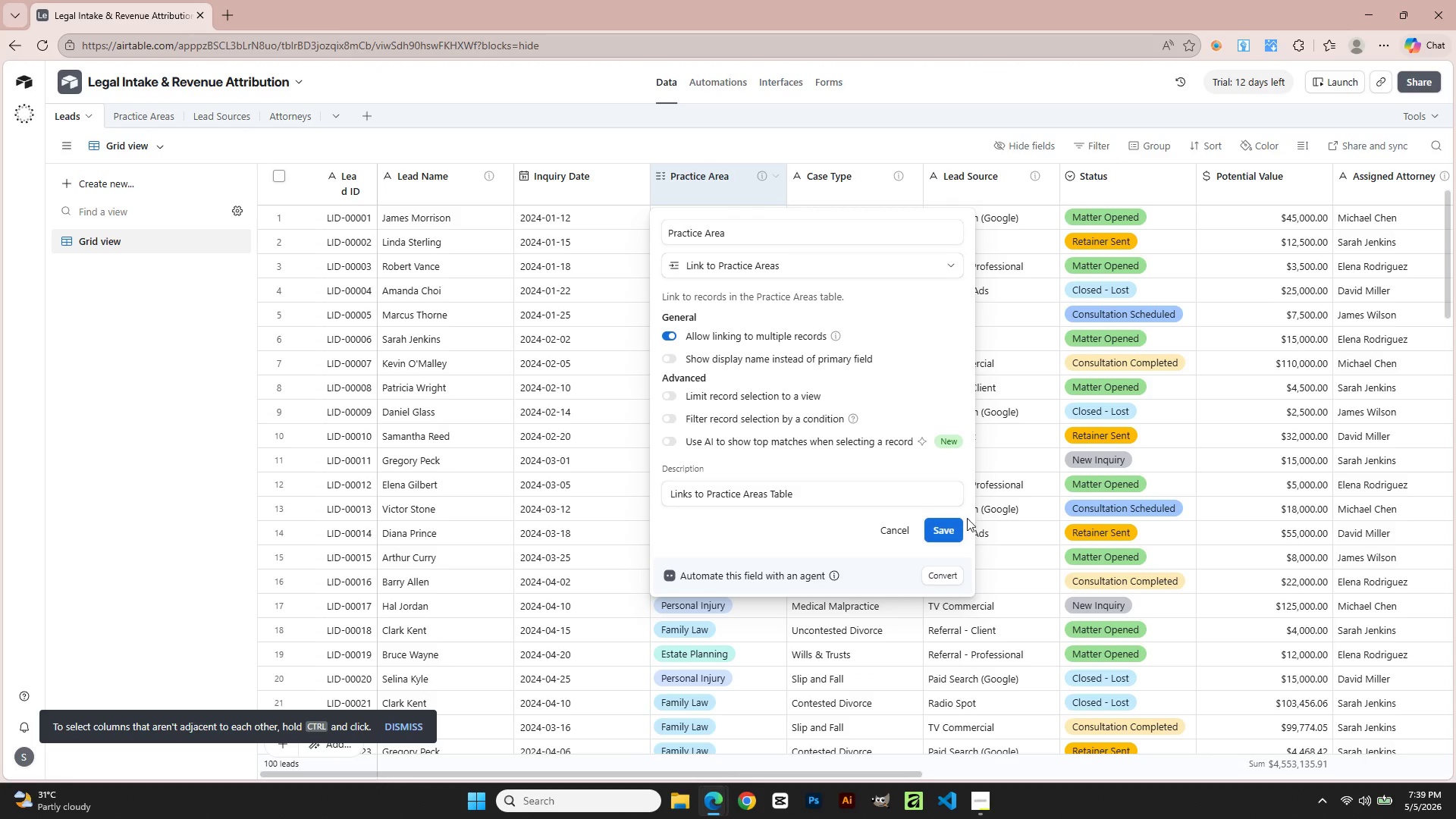 
left_click([949, 532])
 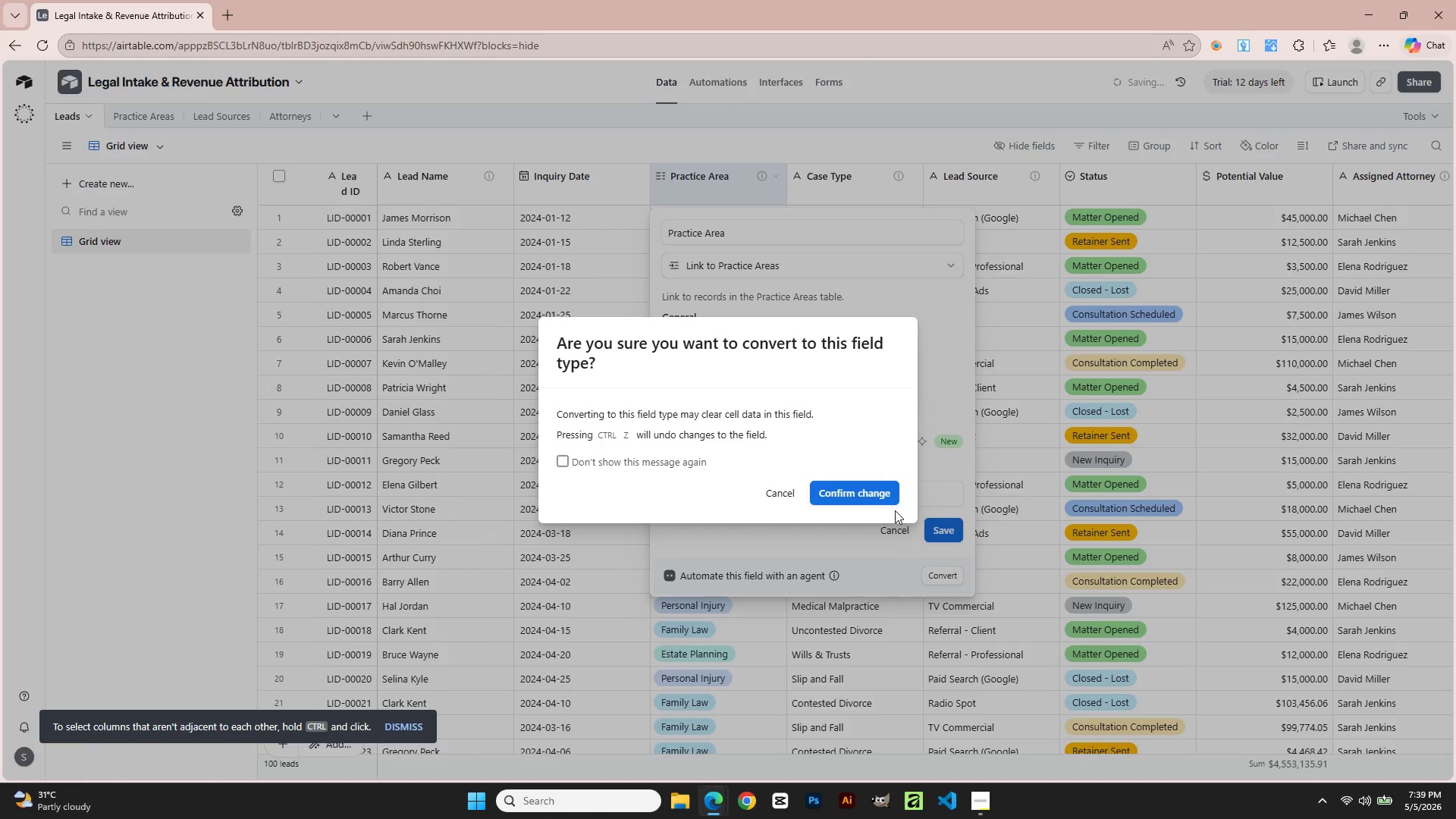 
left_click([865, 492])
 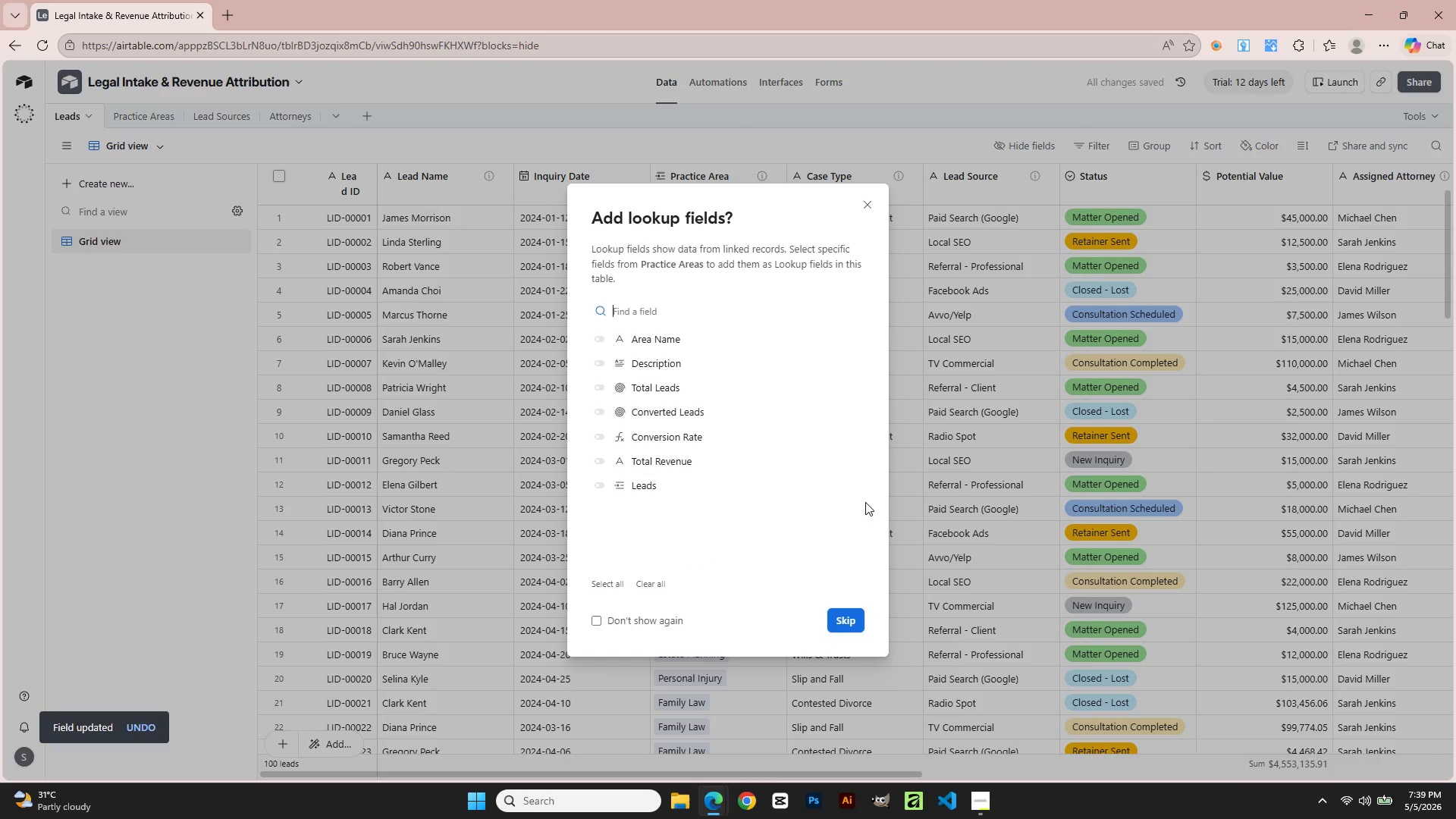 
left_click([856, 613])
 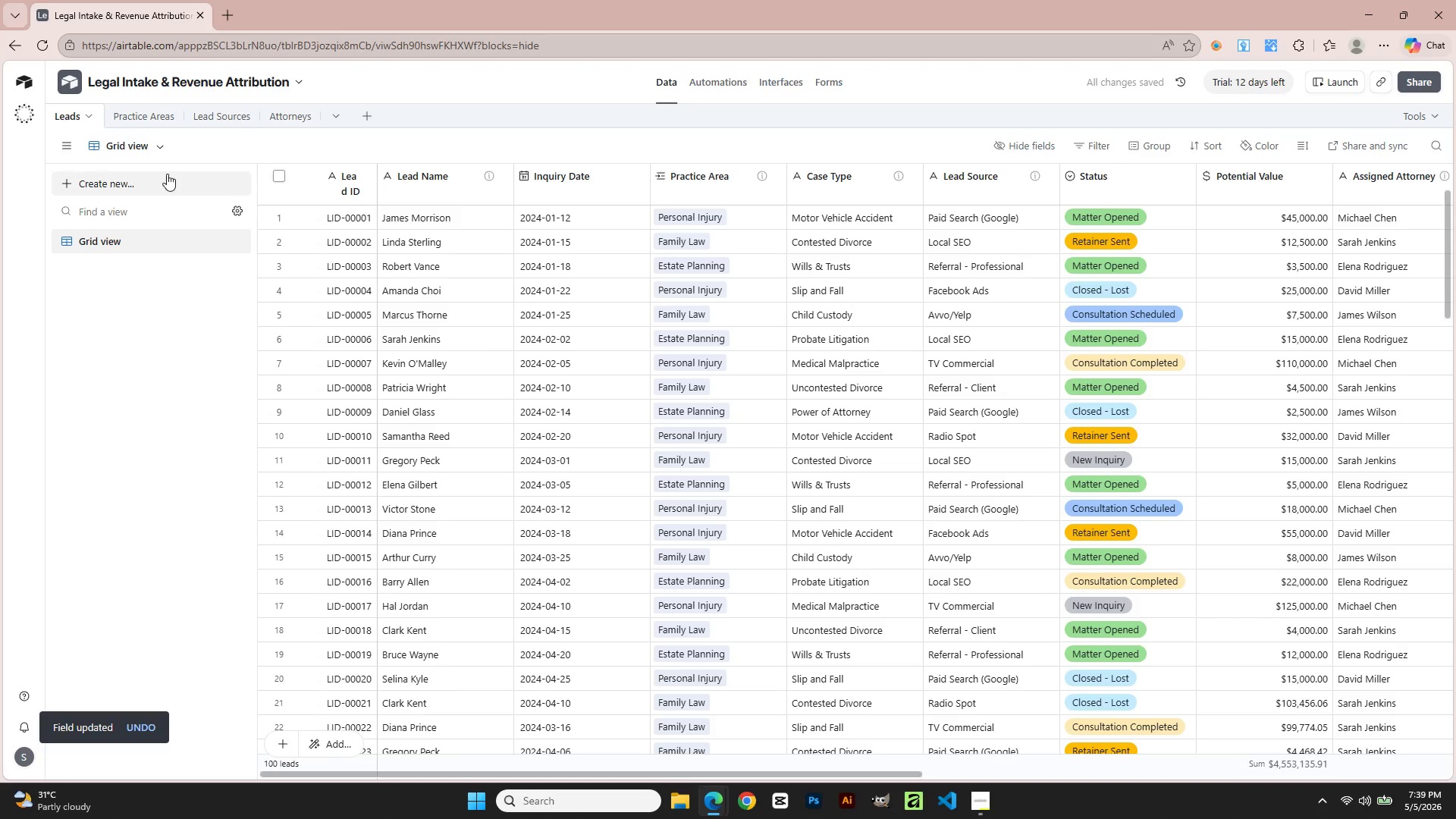 
left_click([152, 121])
 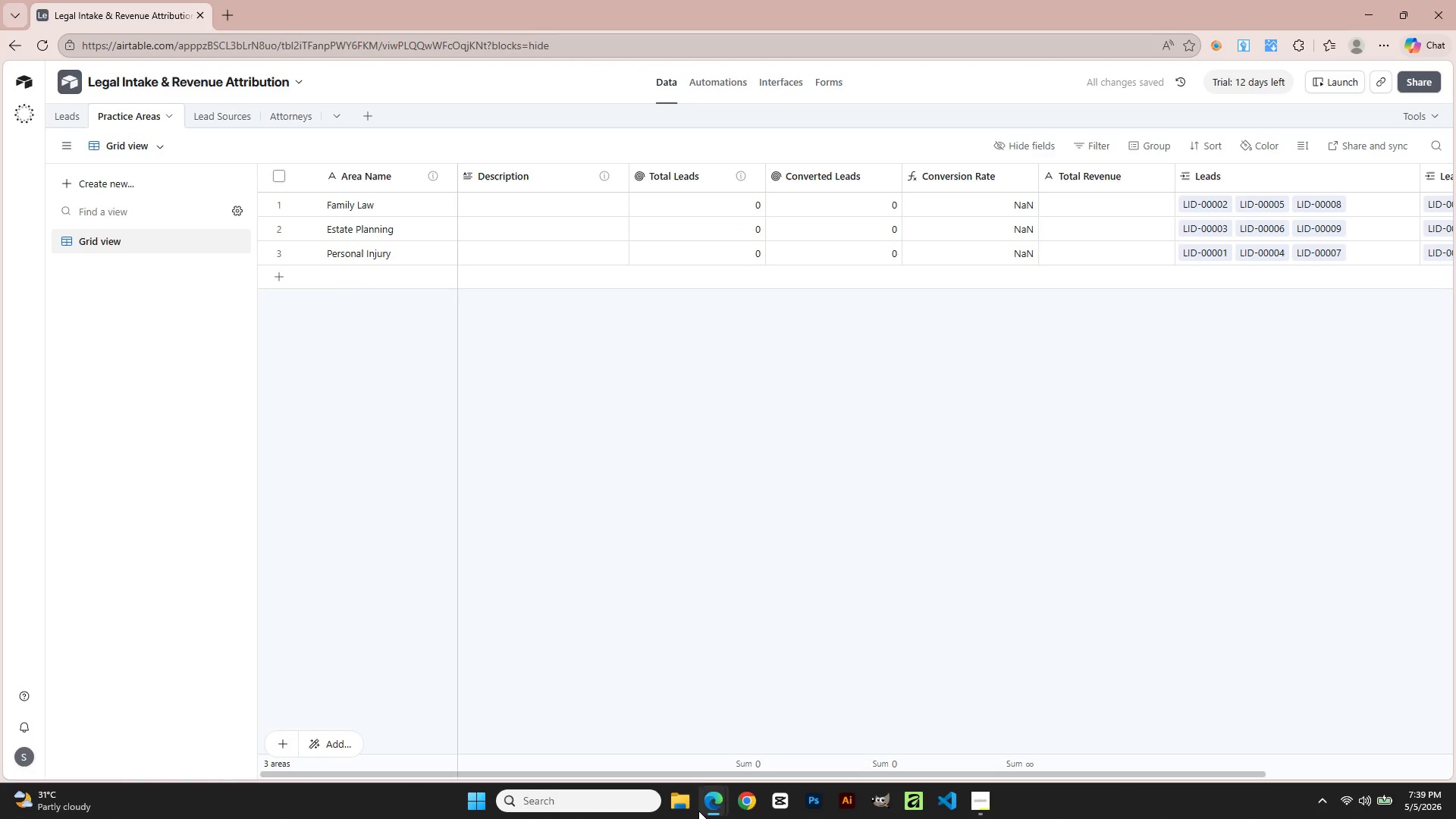 
left_click_drag(start_coordinate=[713, 773], to_coordinate=[1002, 773])
 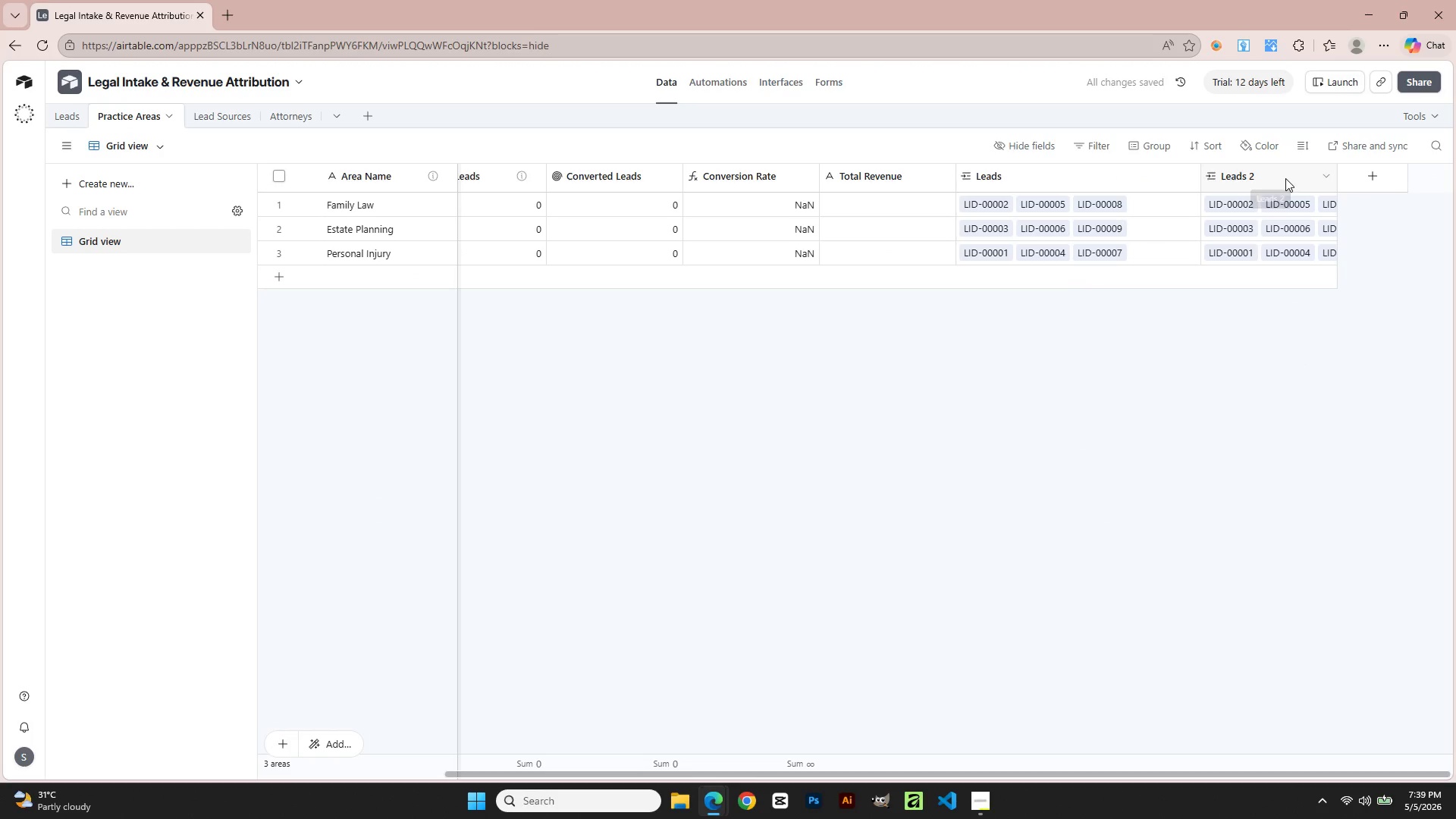 
left_click([1285, 178])
 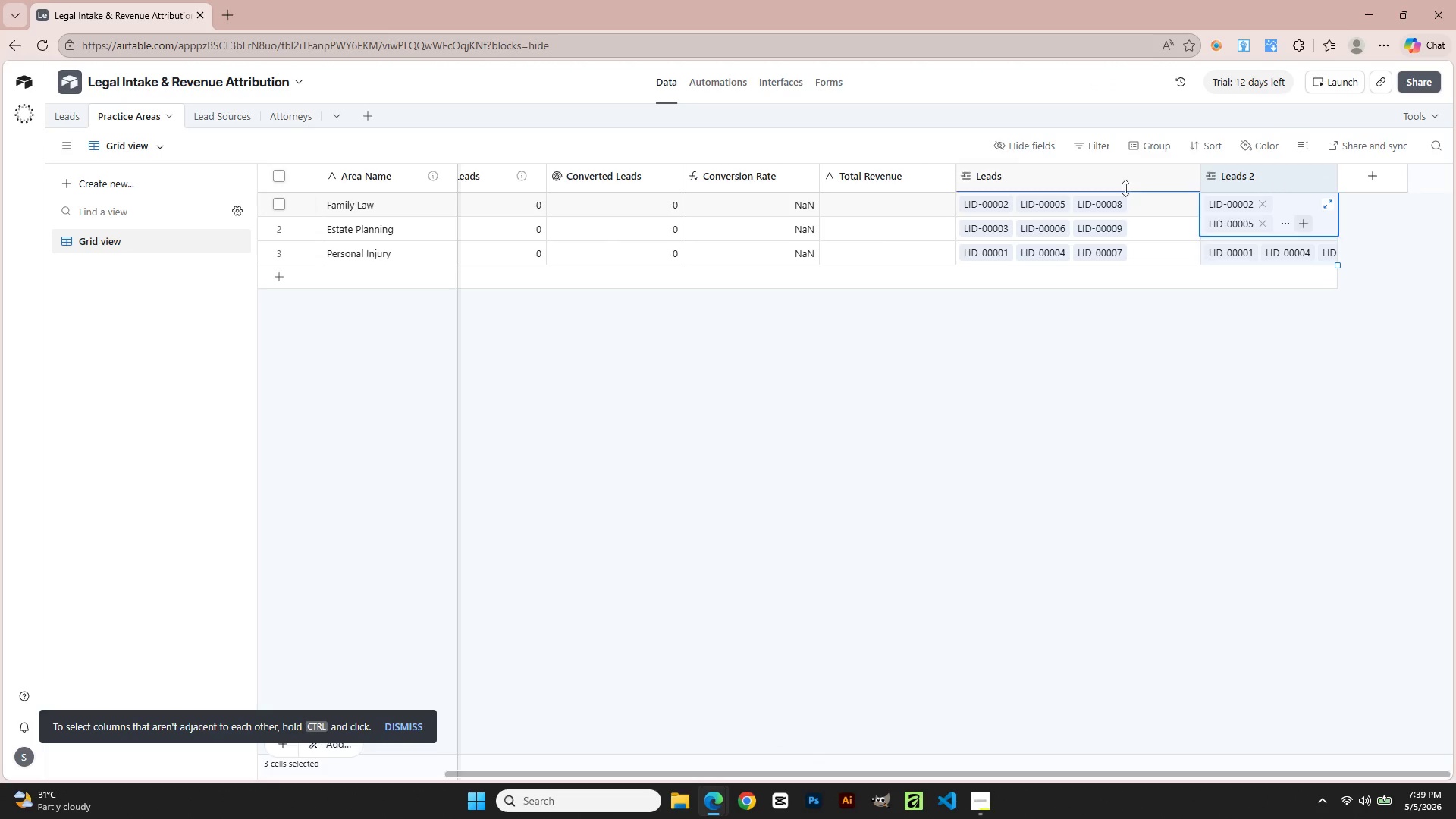 
left_click([1123, 184])
 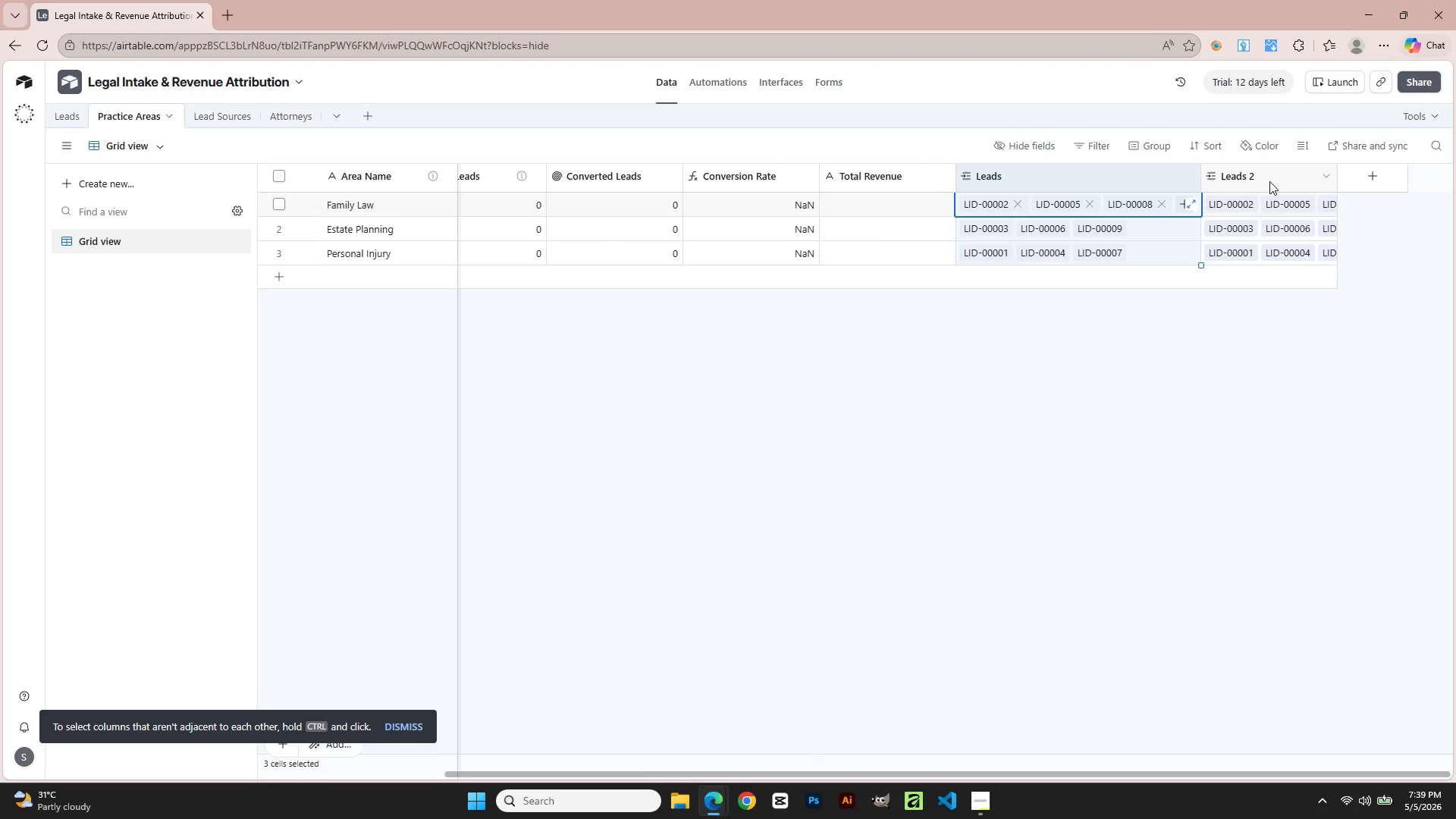 
double_click([1270, 181])
 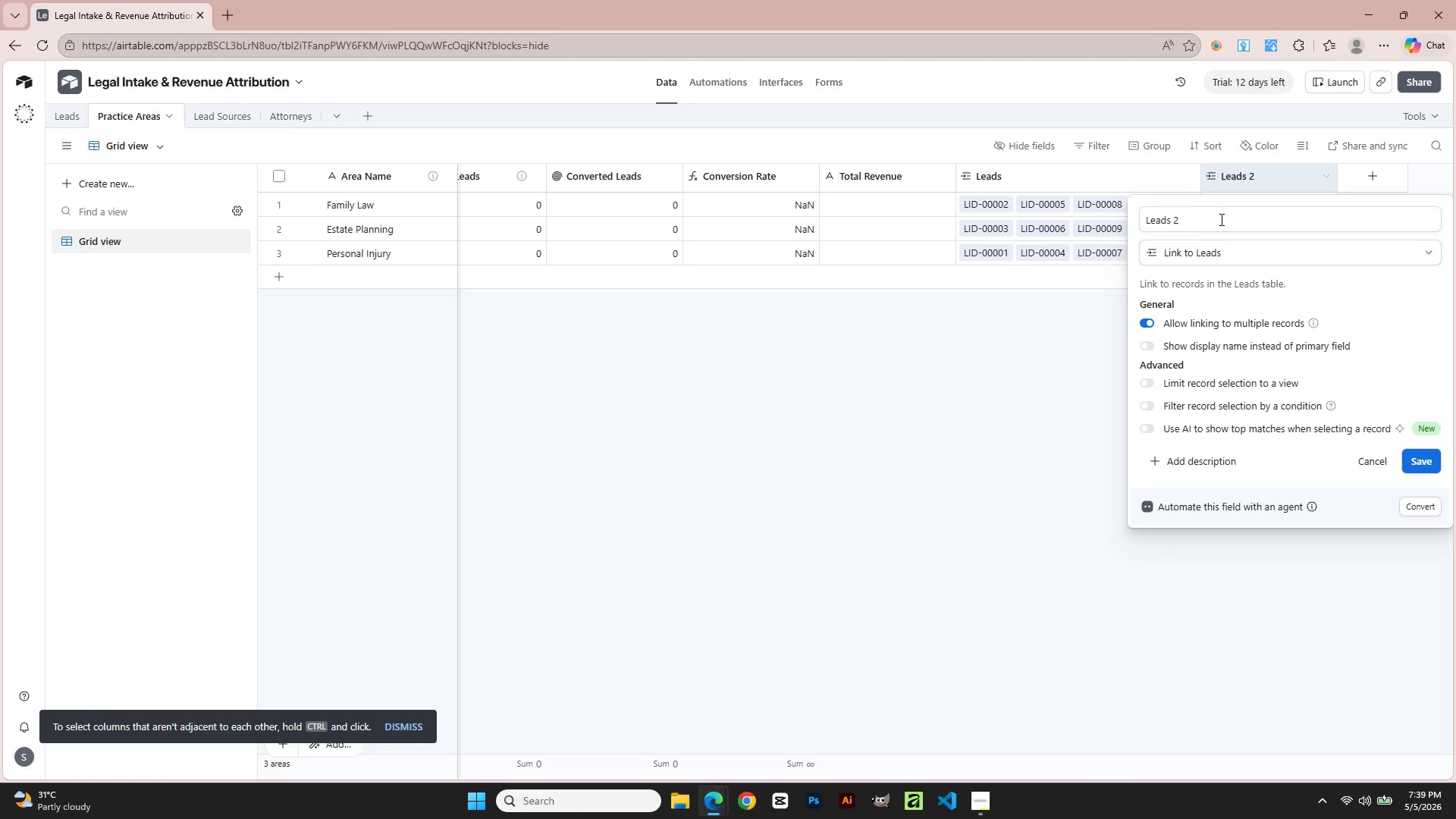 
left_click([968, 318])
 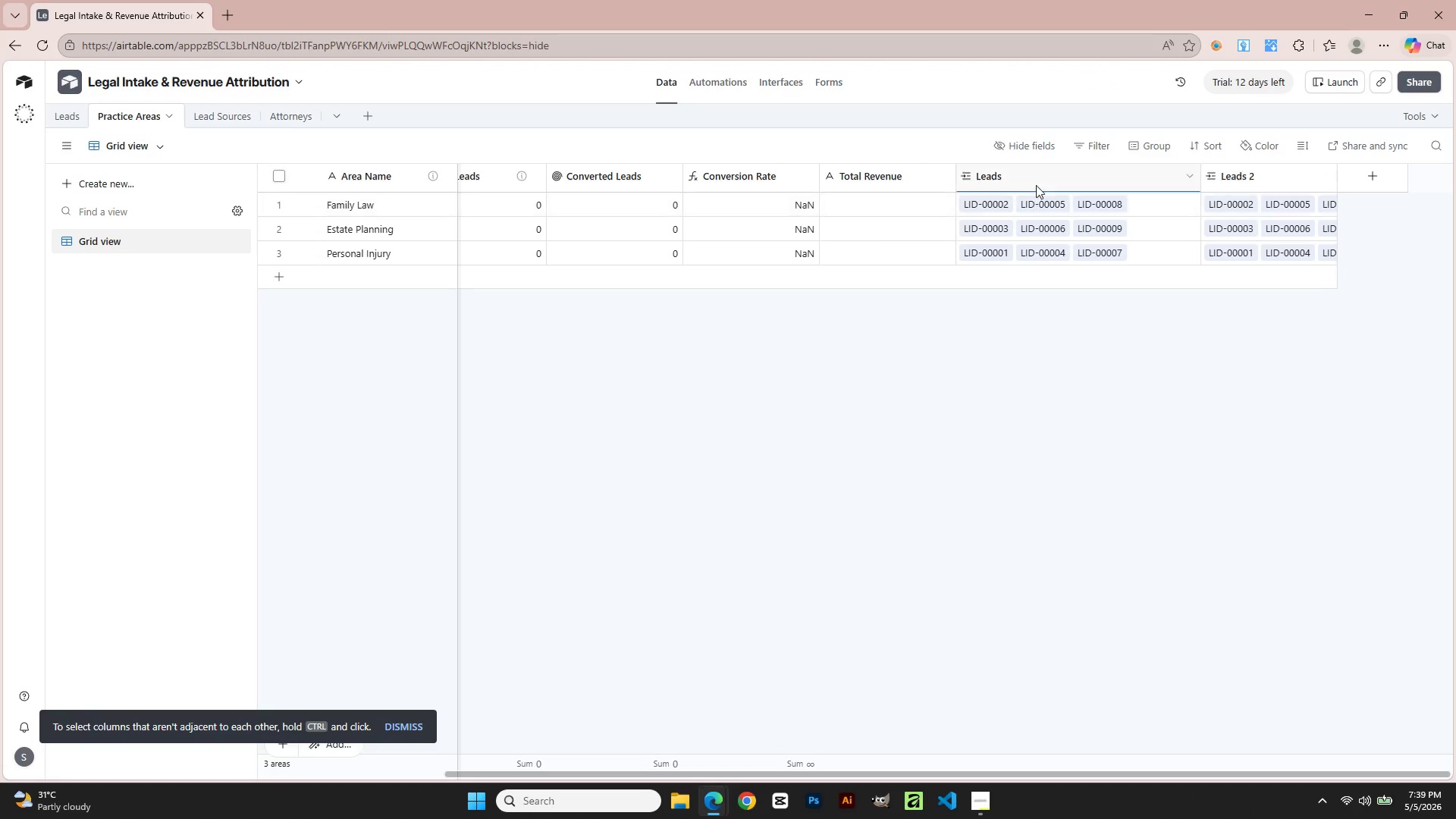 
left_click([1040, 181])
 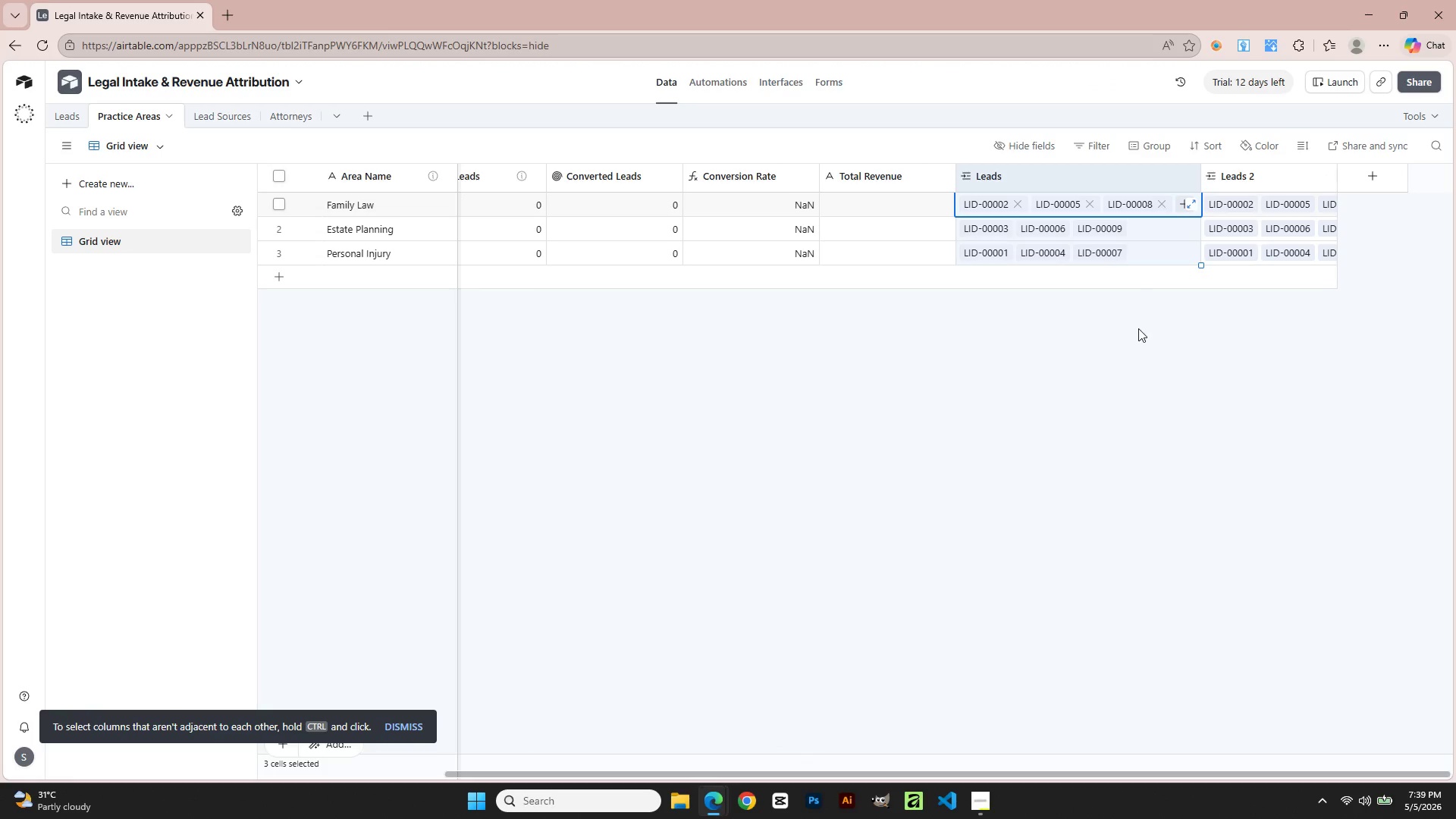 
left_click([1131, 369])
 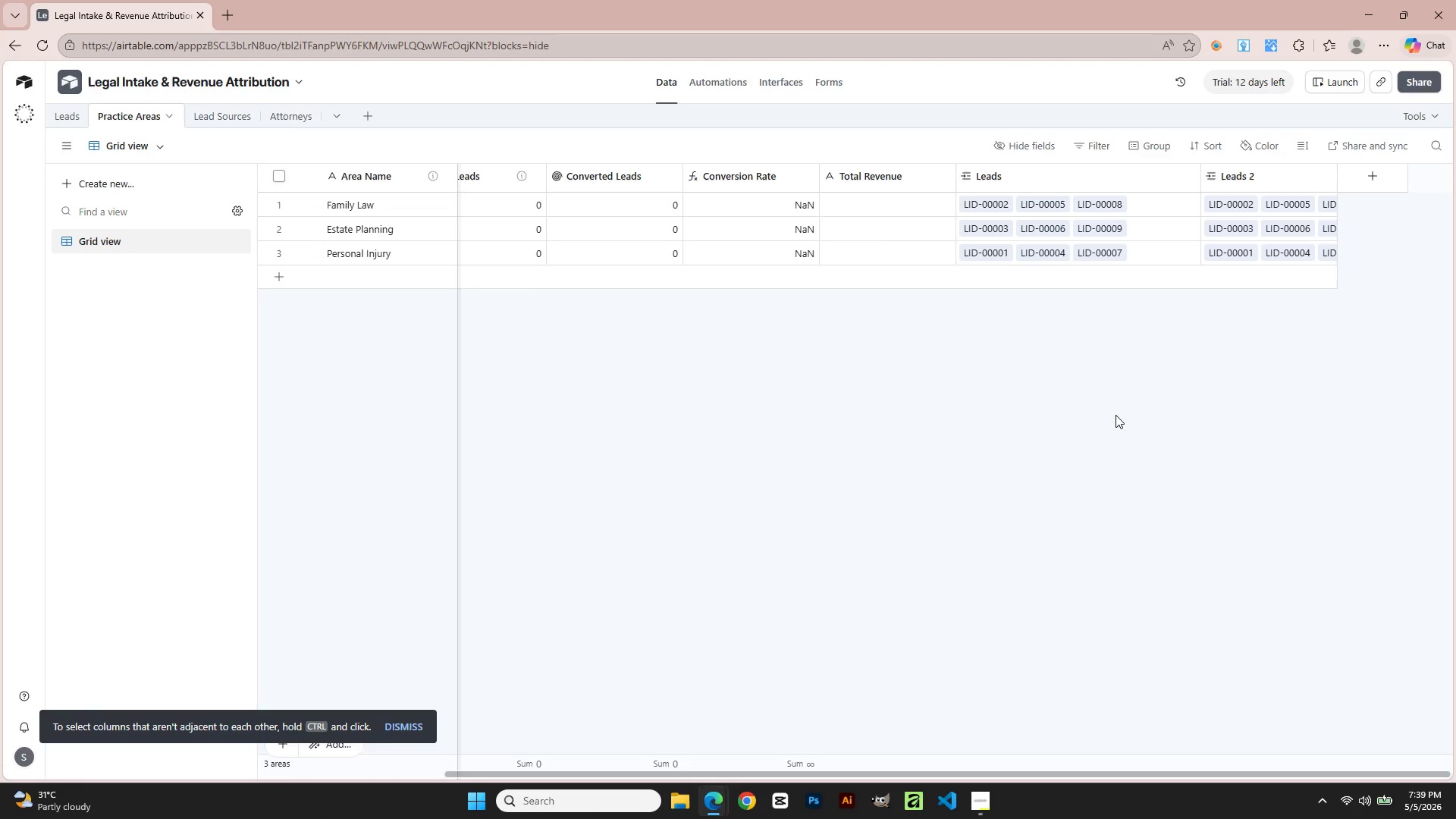 
left_click_drag(start_coordinate=[1116, 415], to_coordinate=[1090, 197])
 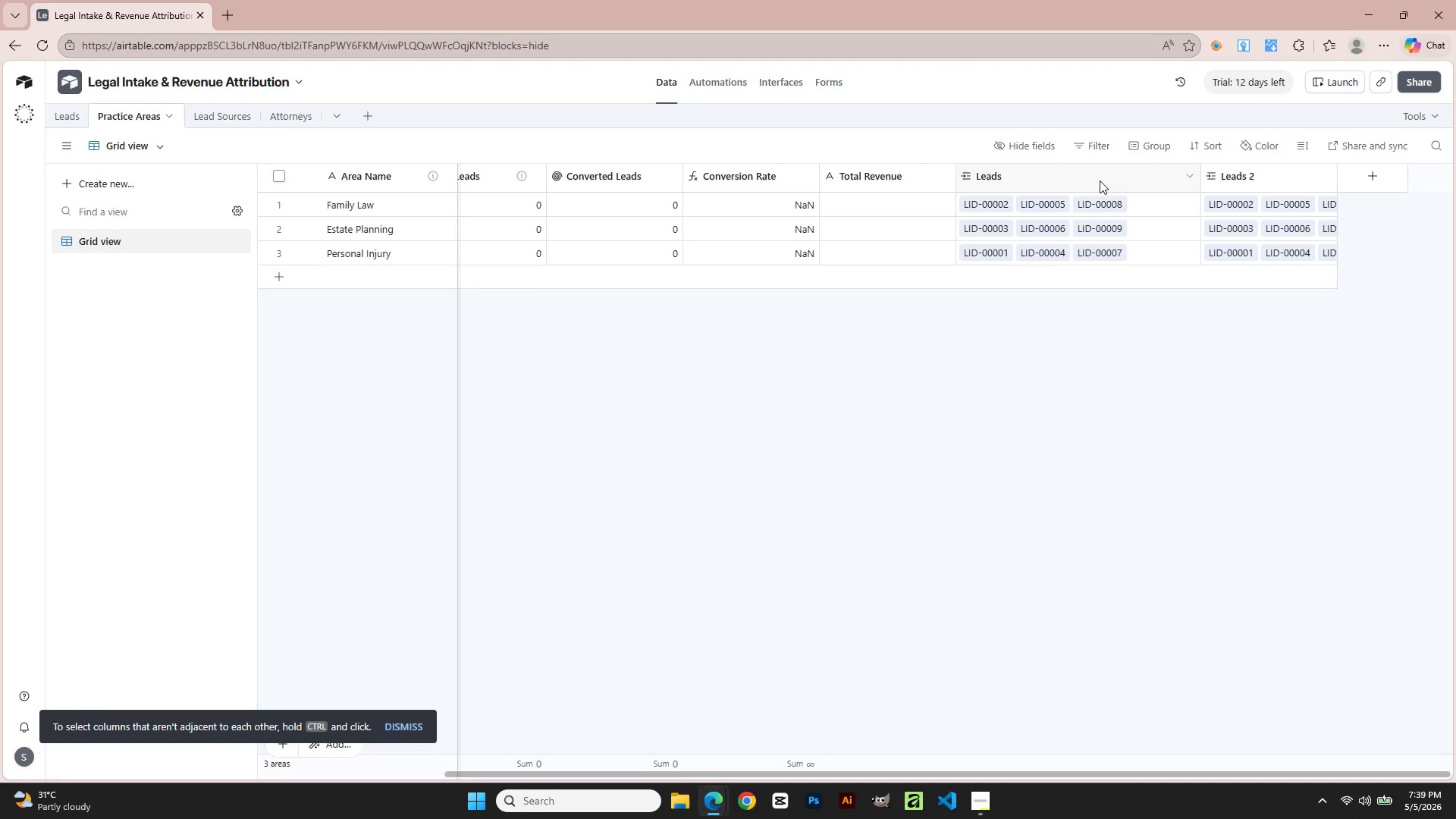 
left_click([1100, 180])
 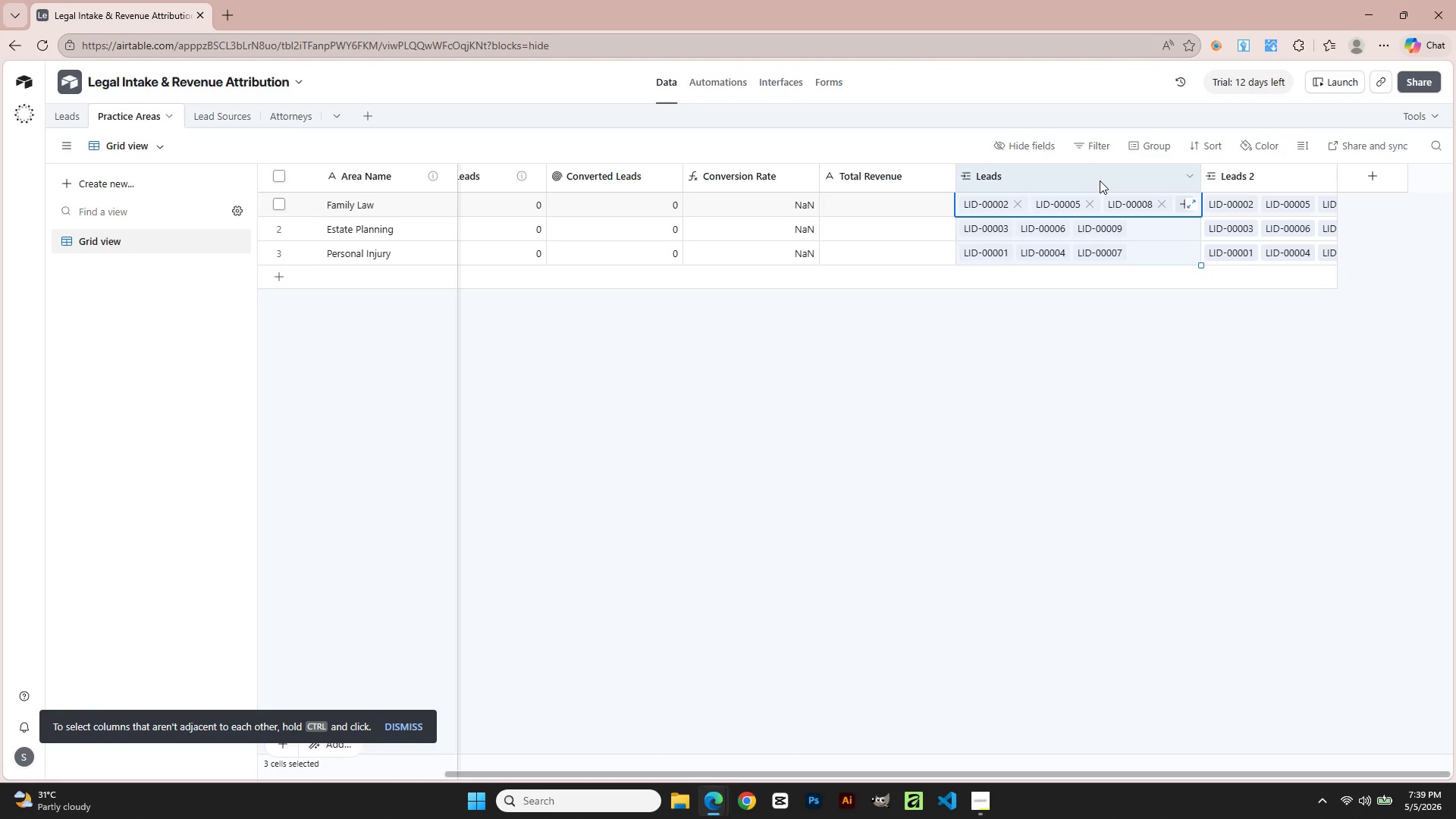 
key(Shift+ArrowDown)
 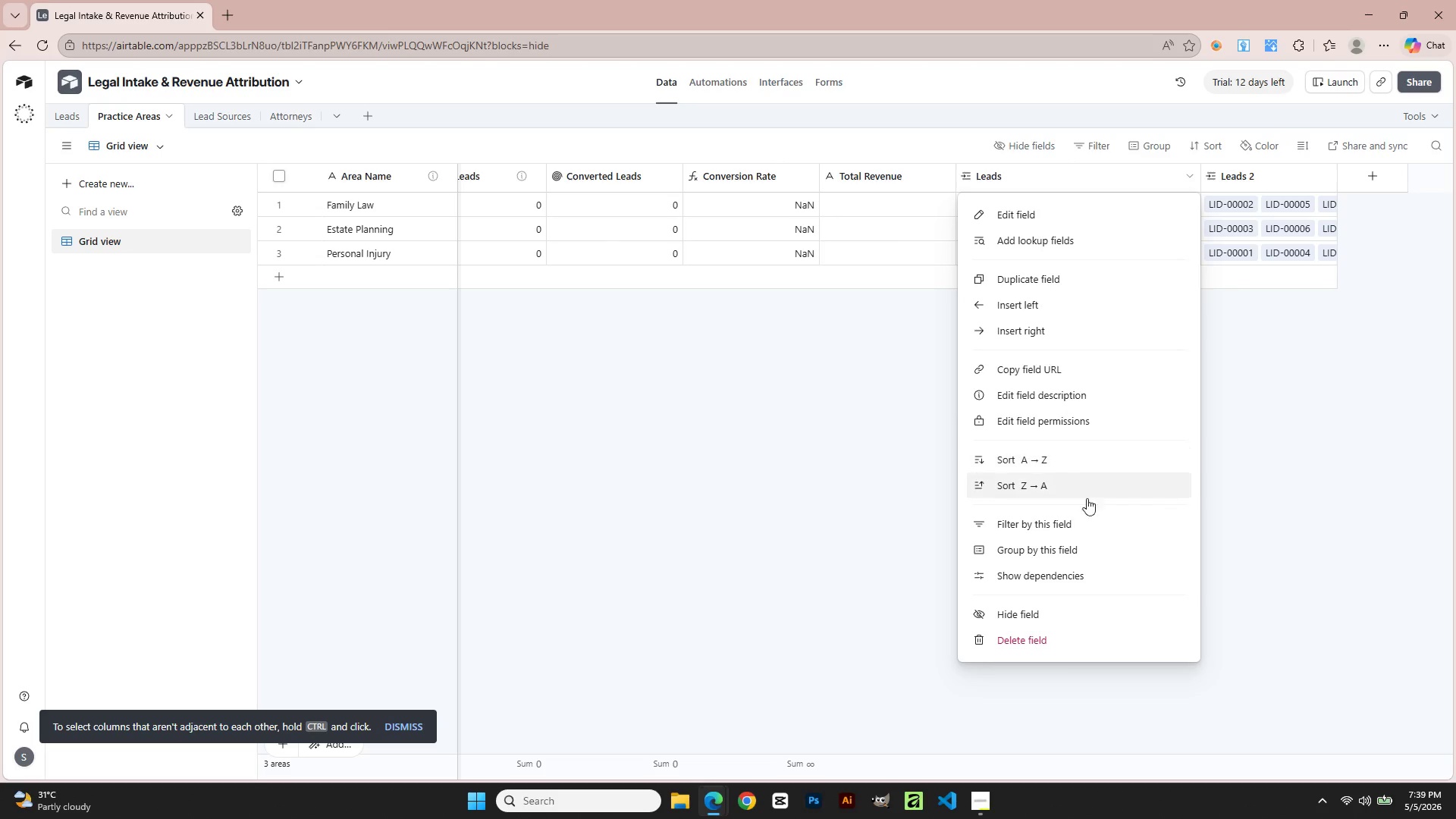 
left_click([1055, 635])
 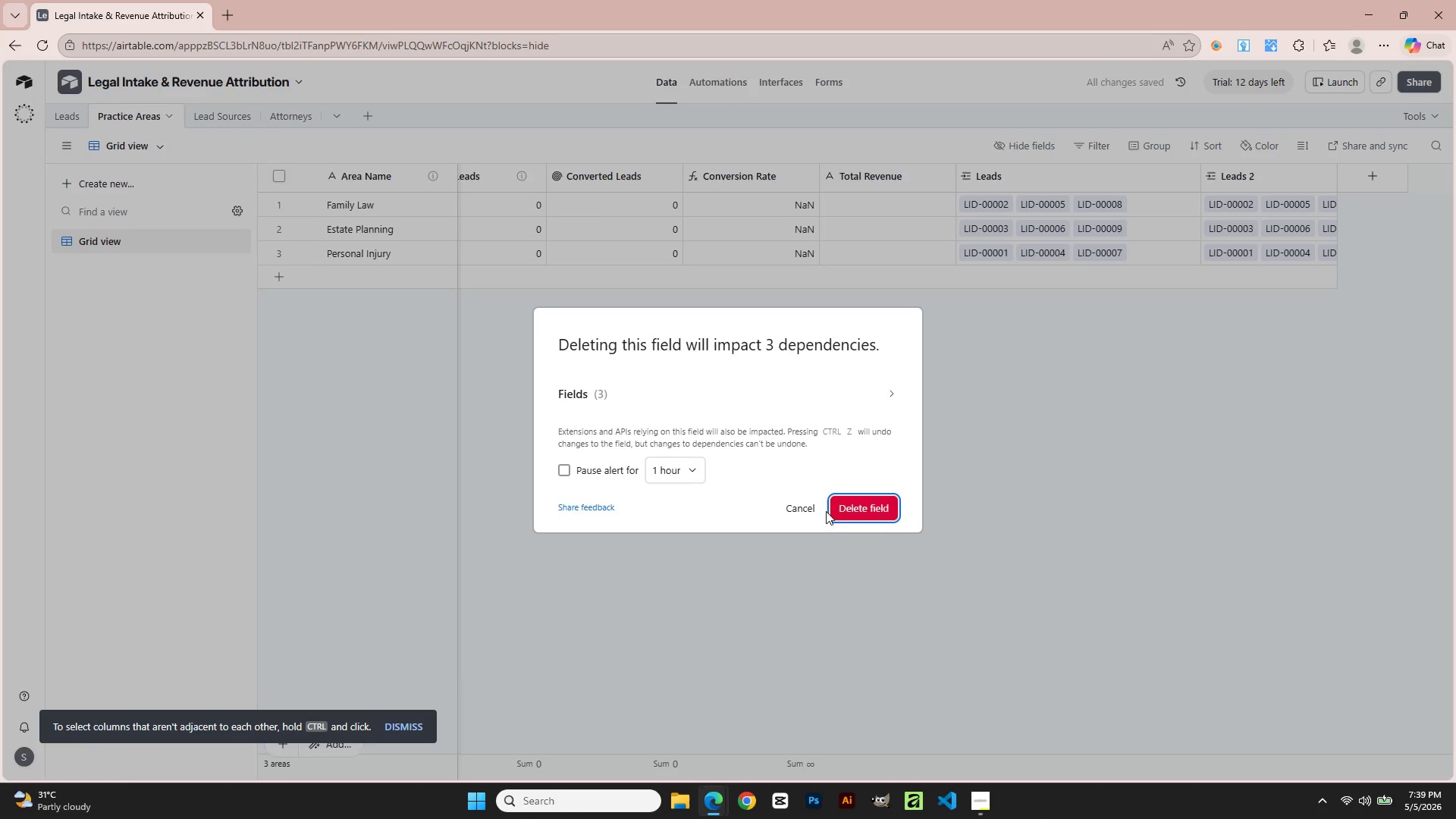 
left_click([837, 511])
 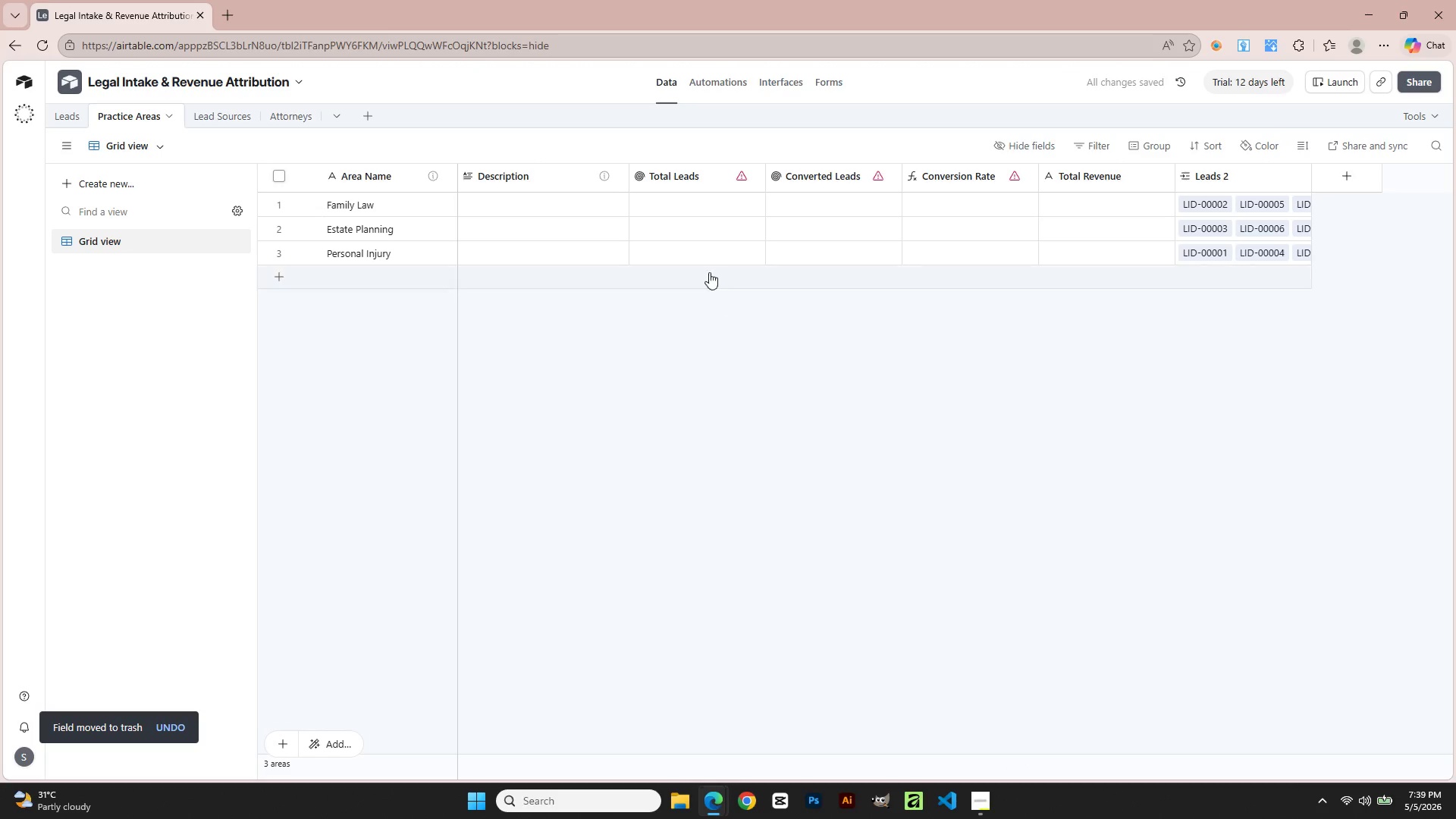 
wait(5.58)
 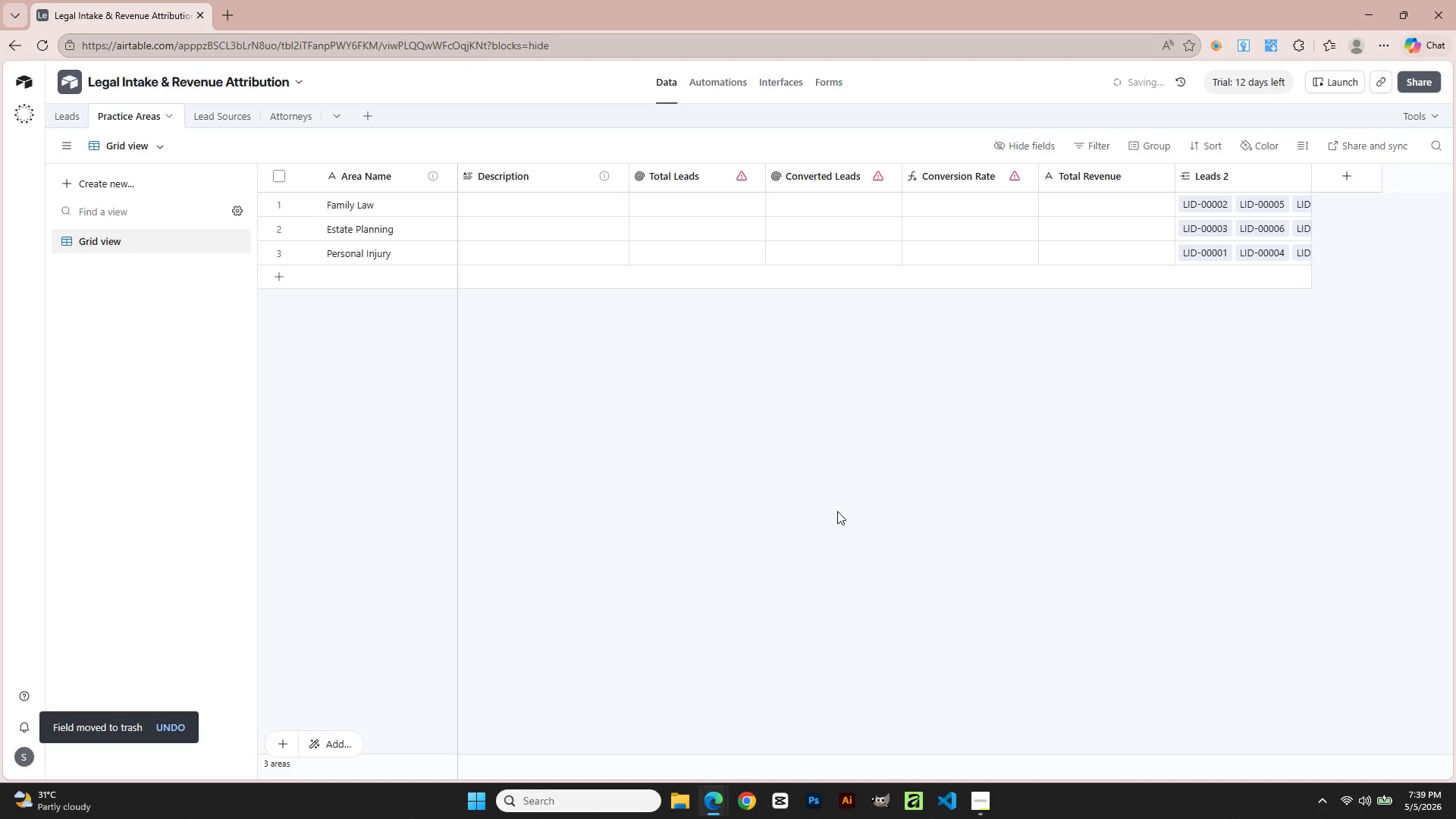 
left_click([693, 200])
 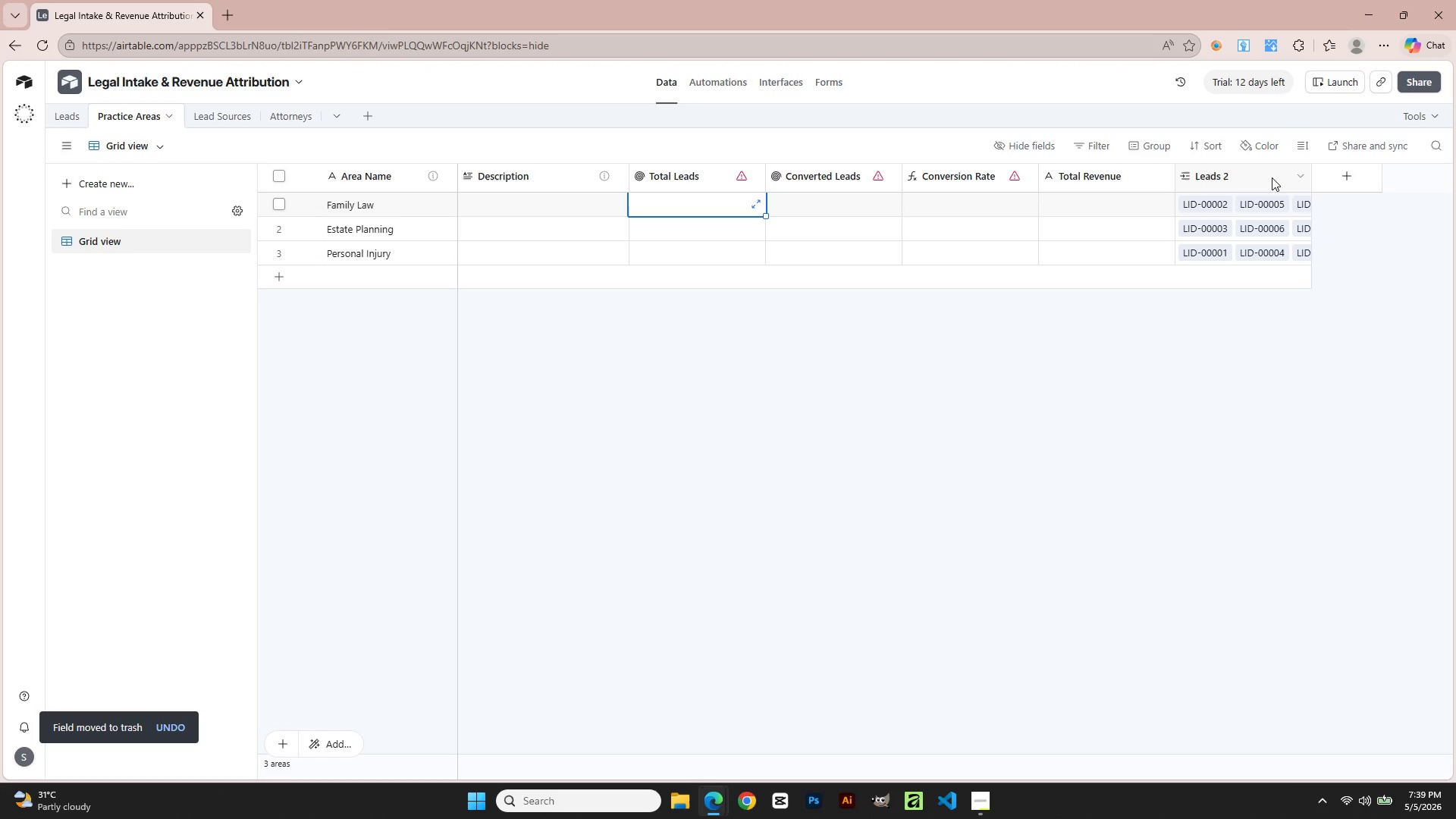 
double_click([1269, 177])
 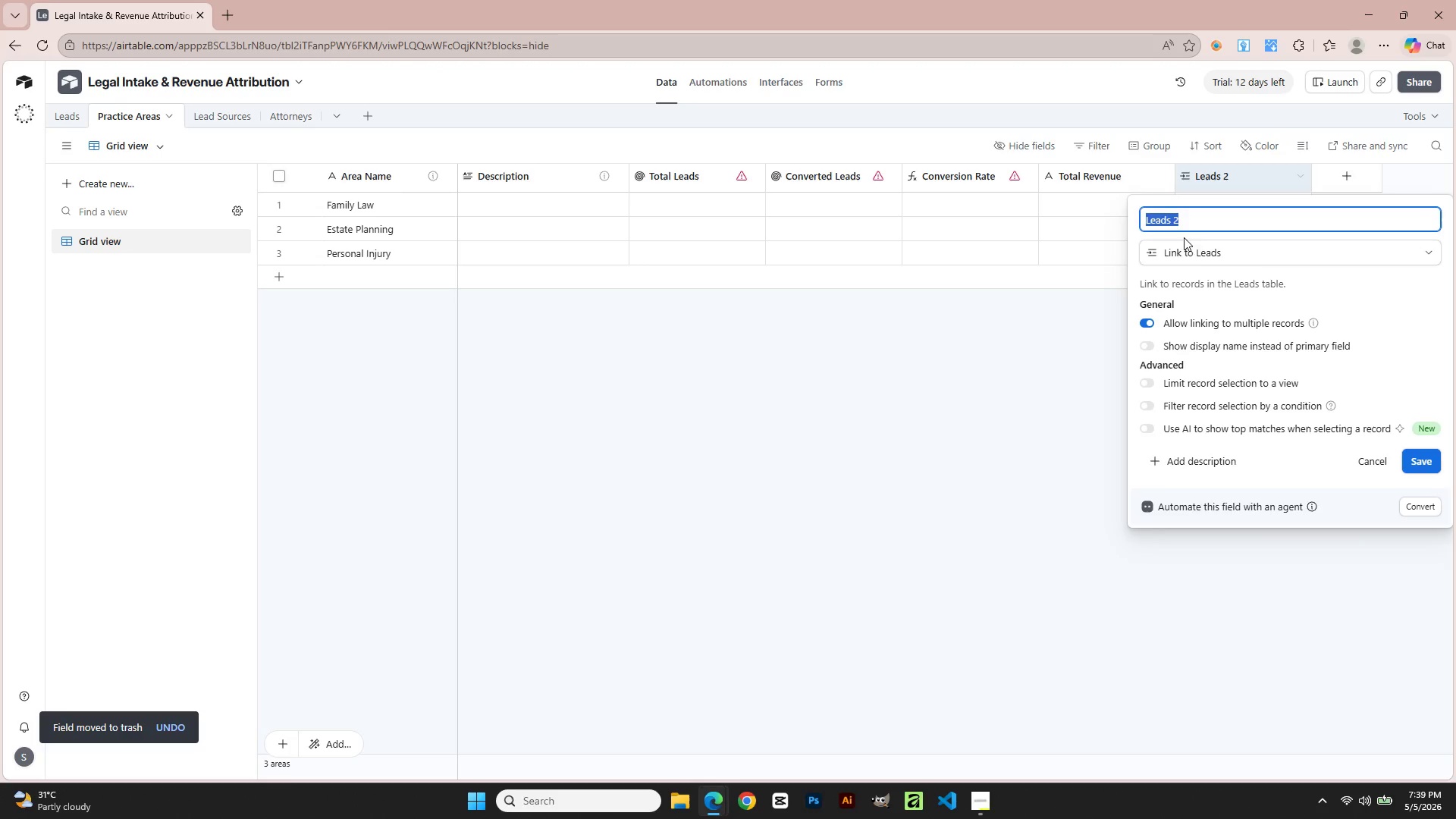 
left_click([1203, 222])
 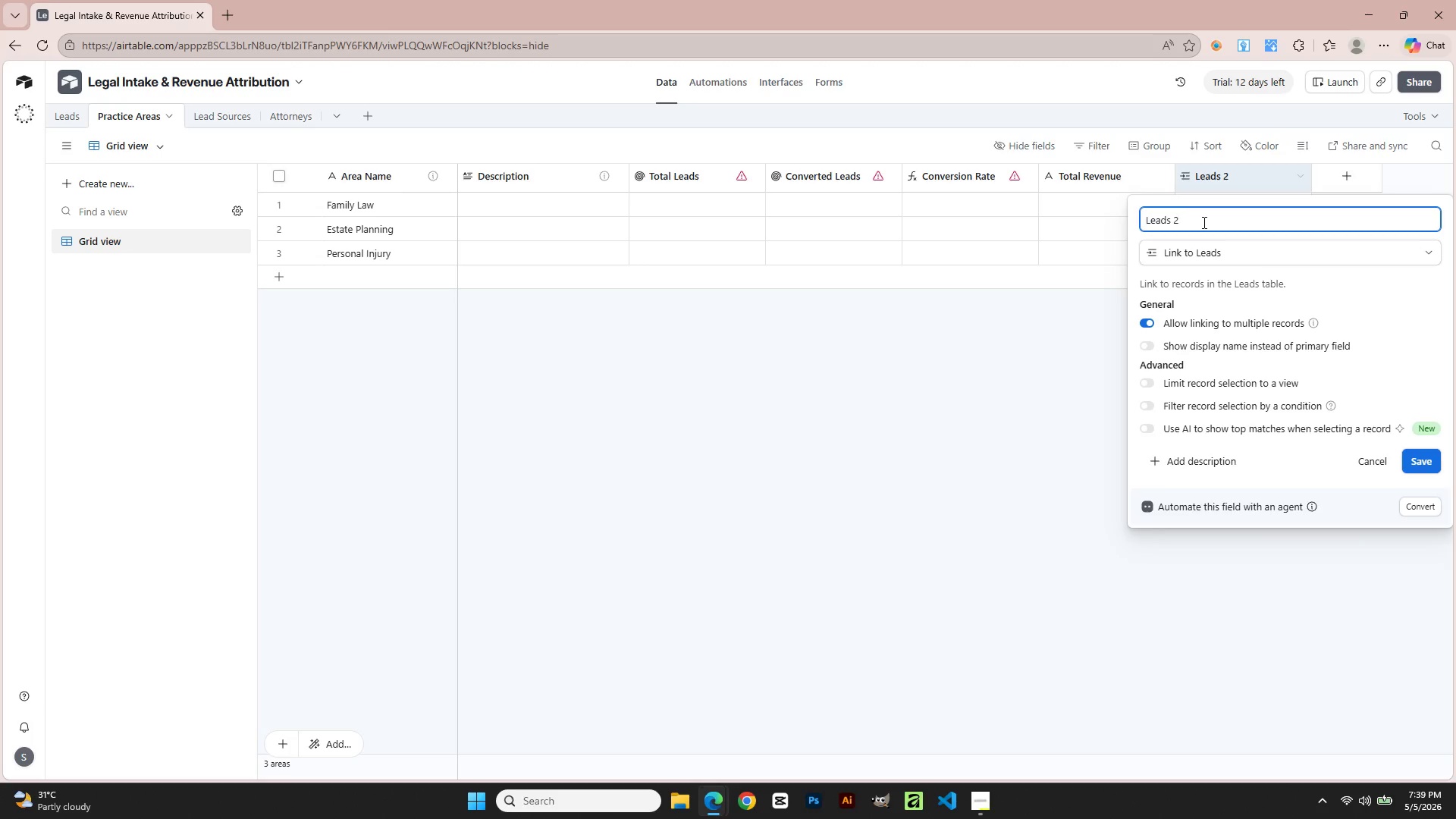 
key(Backspace)
 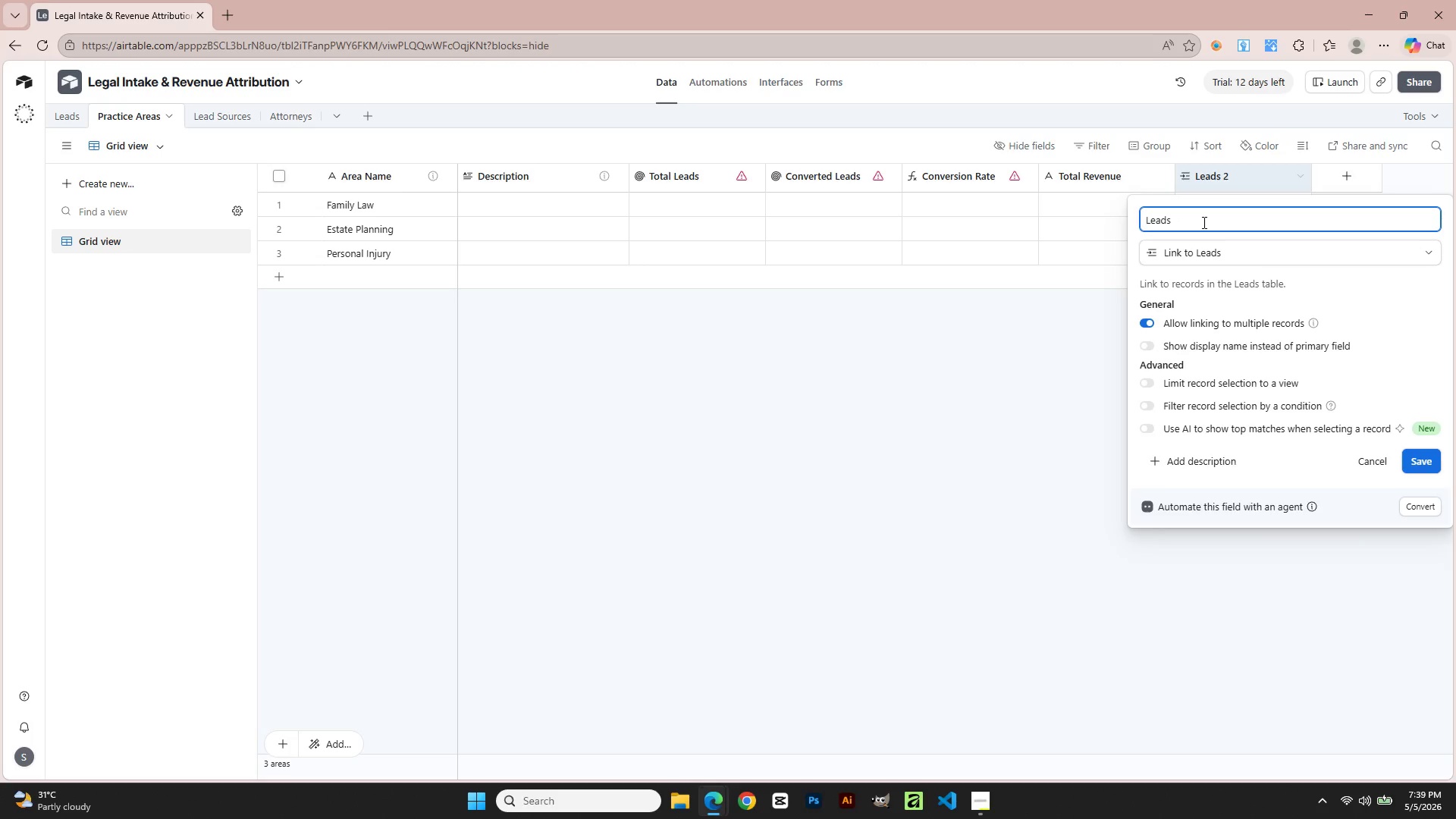 
key(Backspace)
 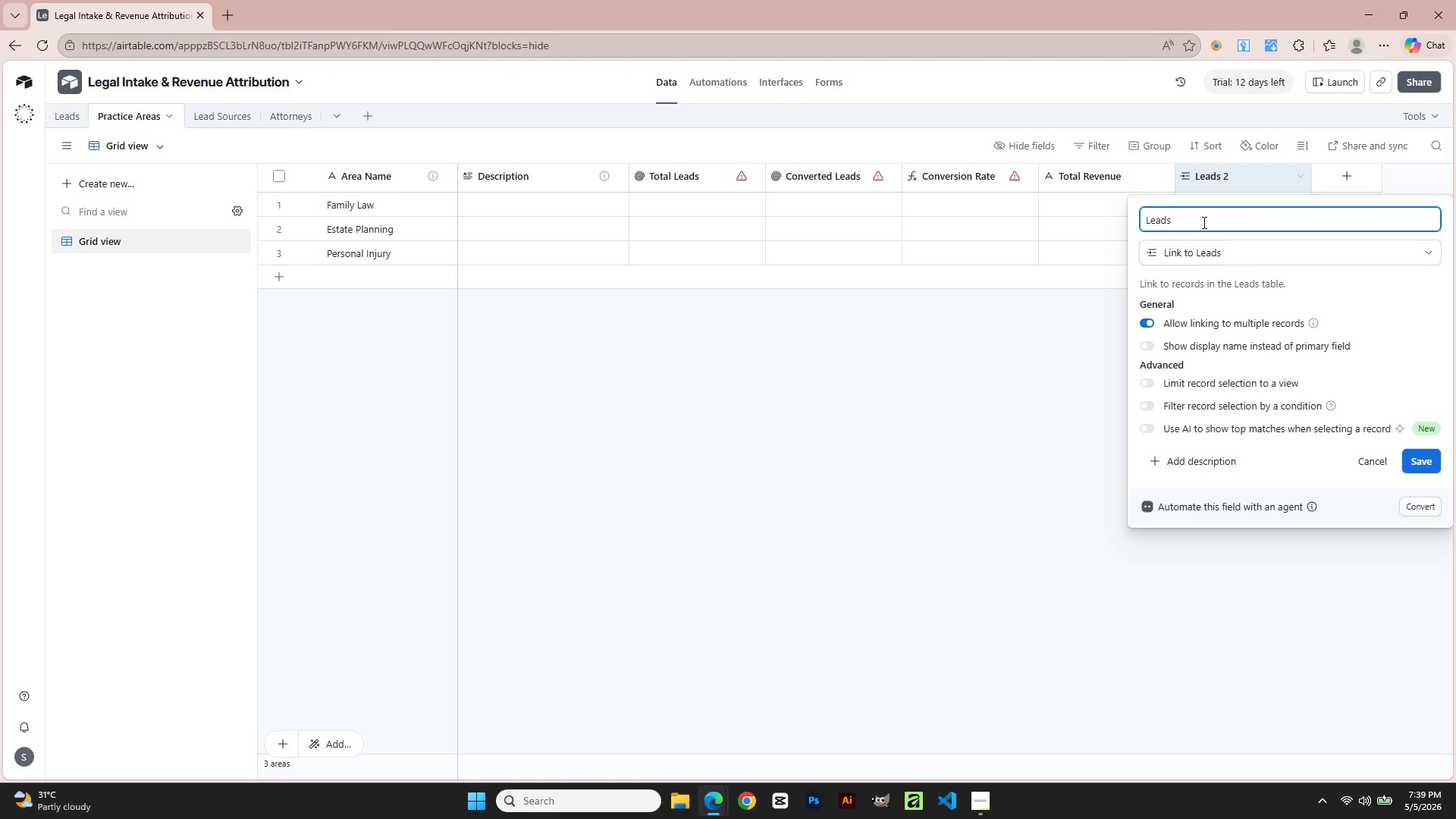 
key(Enter)
 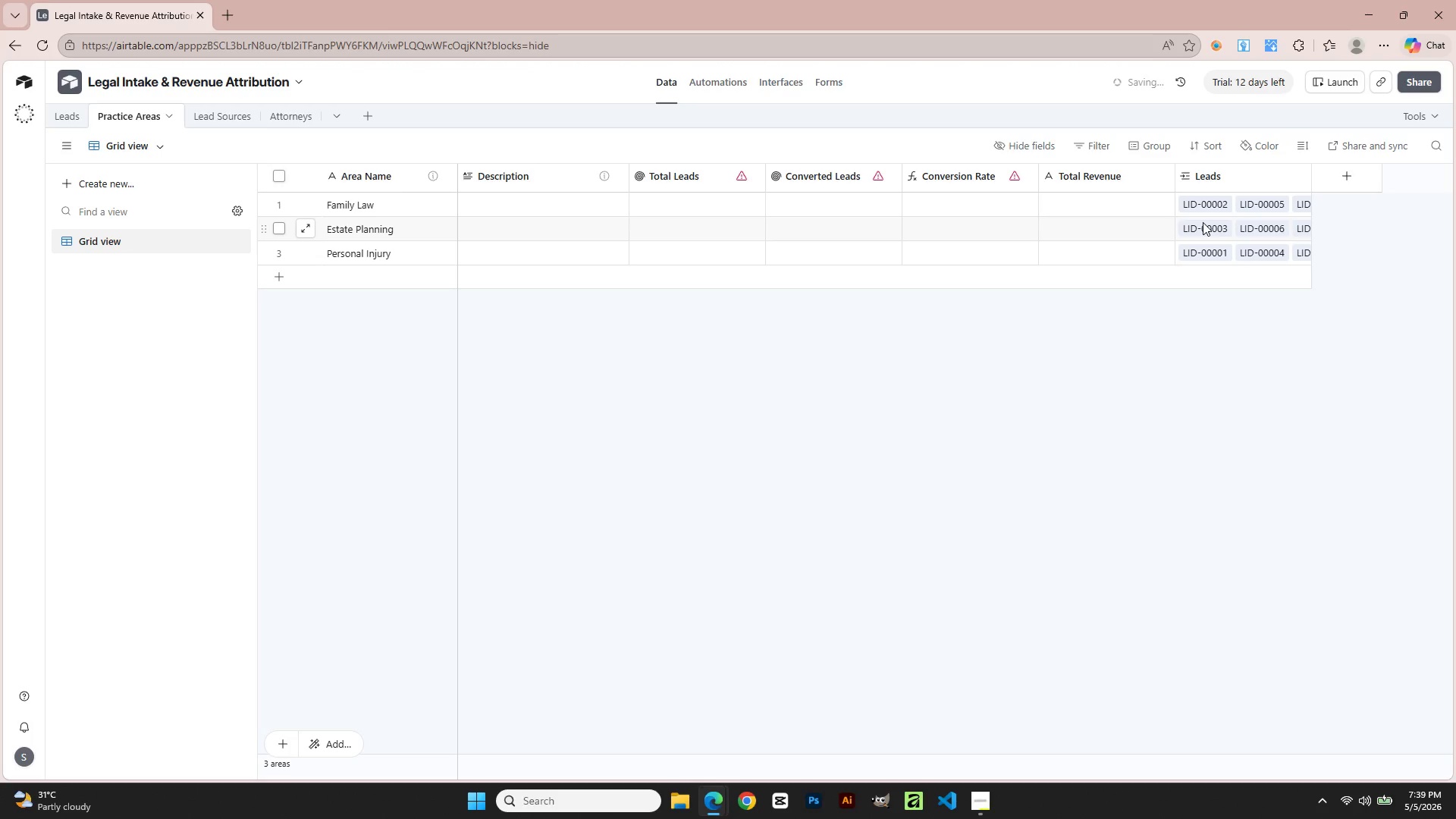 
left_click([1128, 467])
 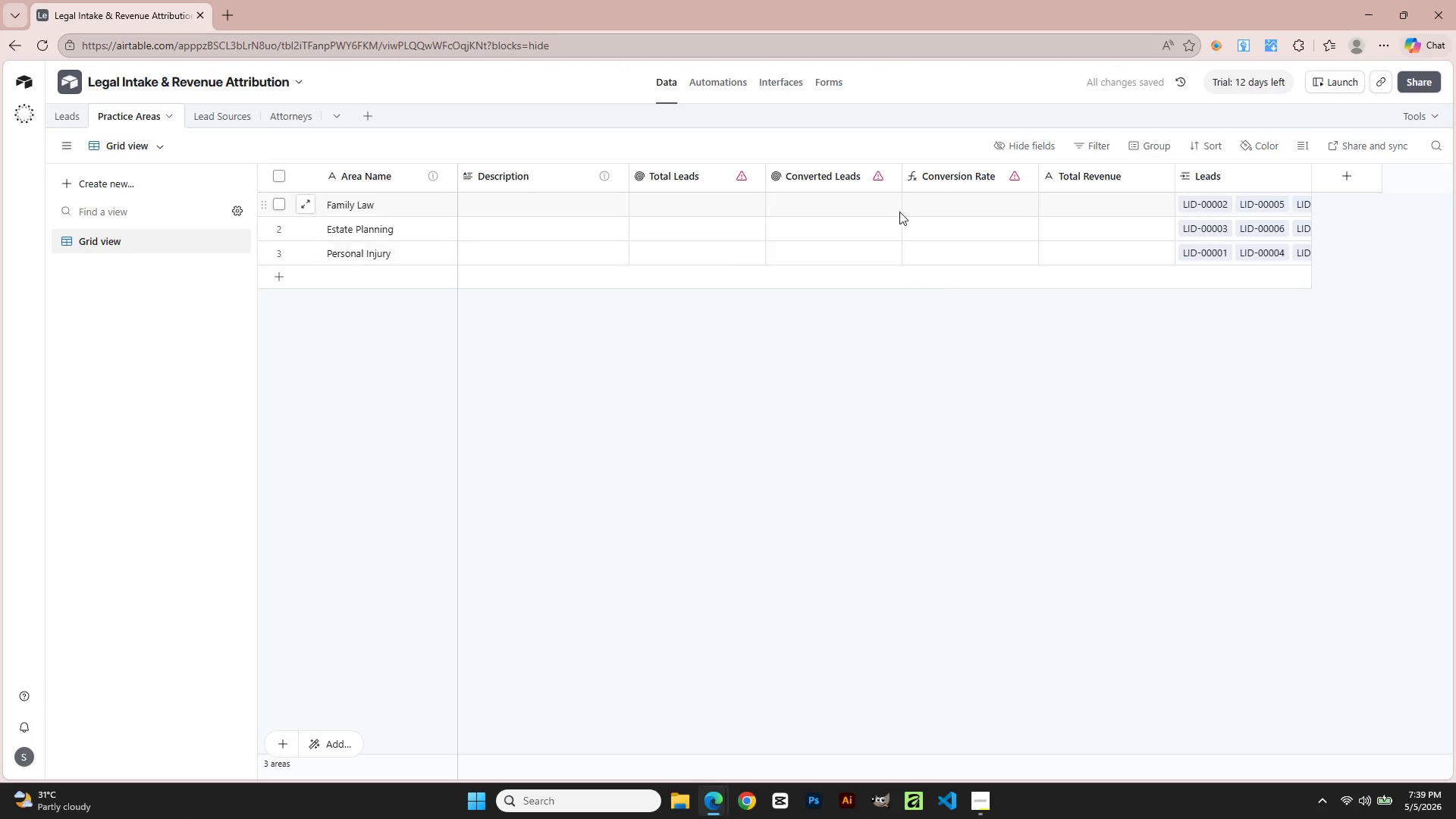 
left_click([877, 178])
 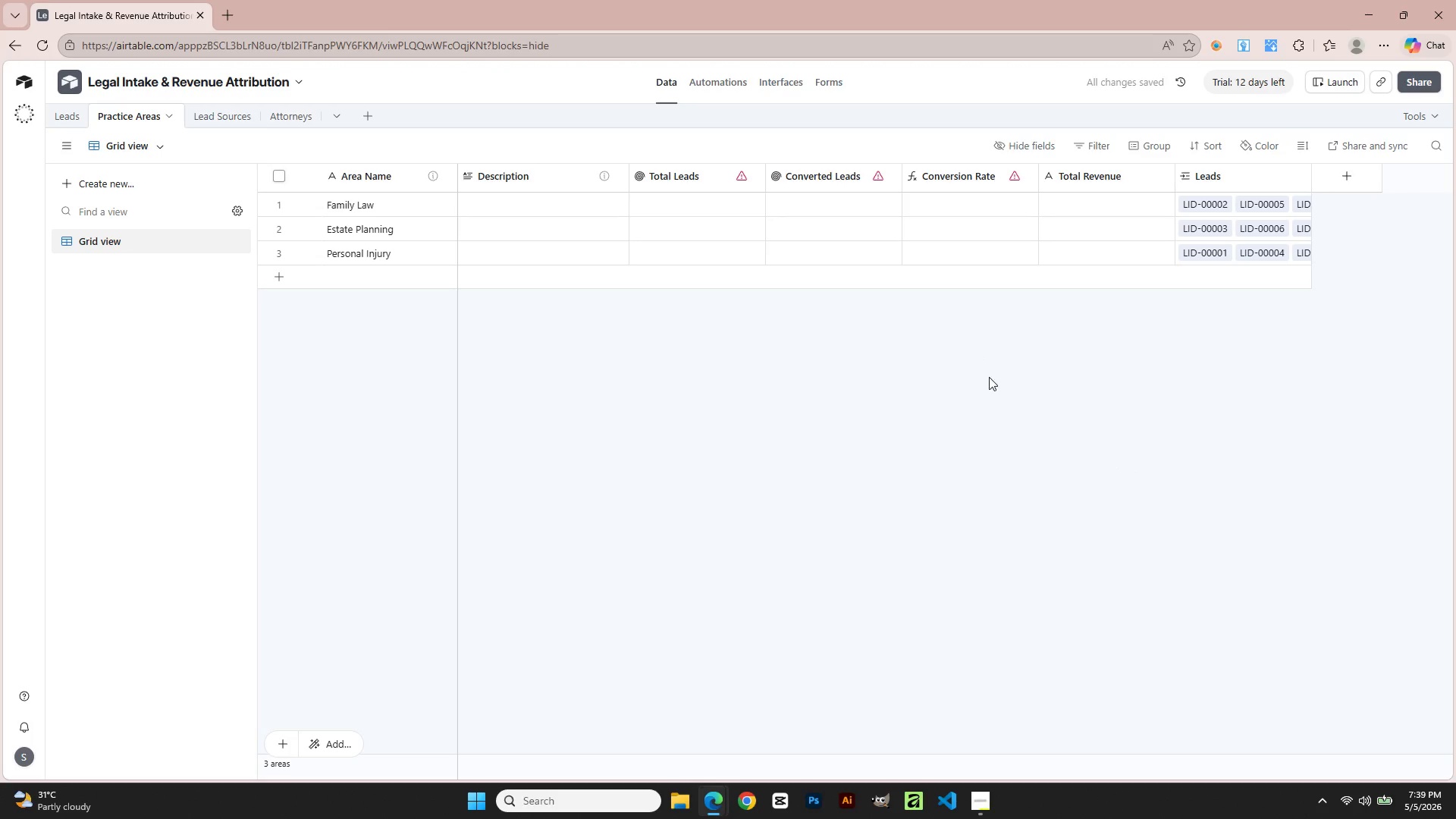 
key(Control+Z)
 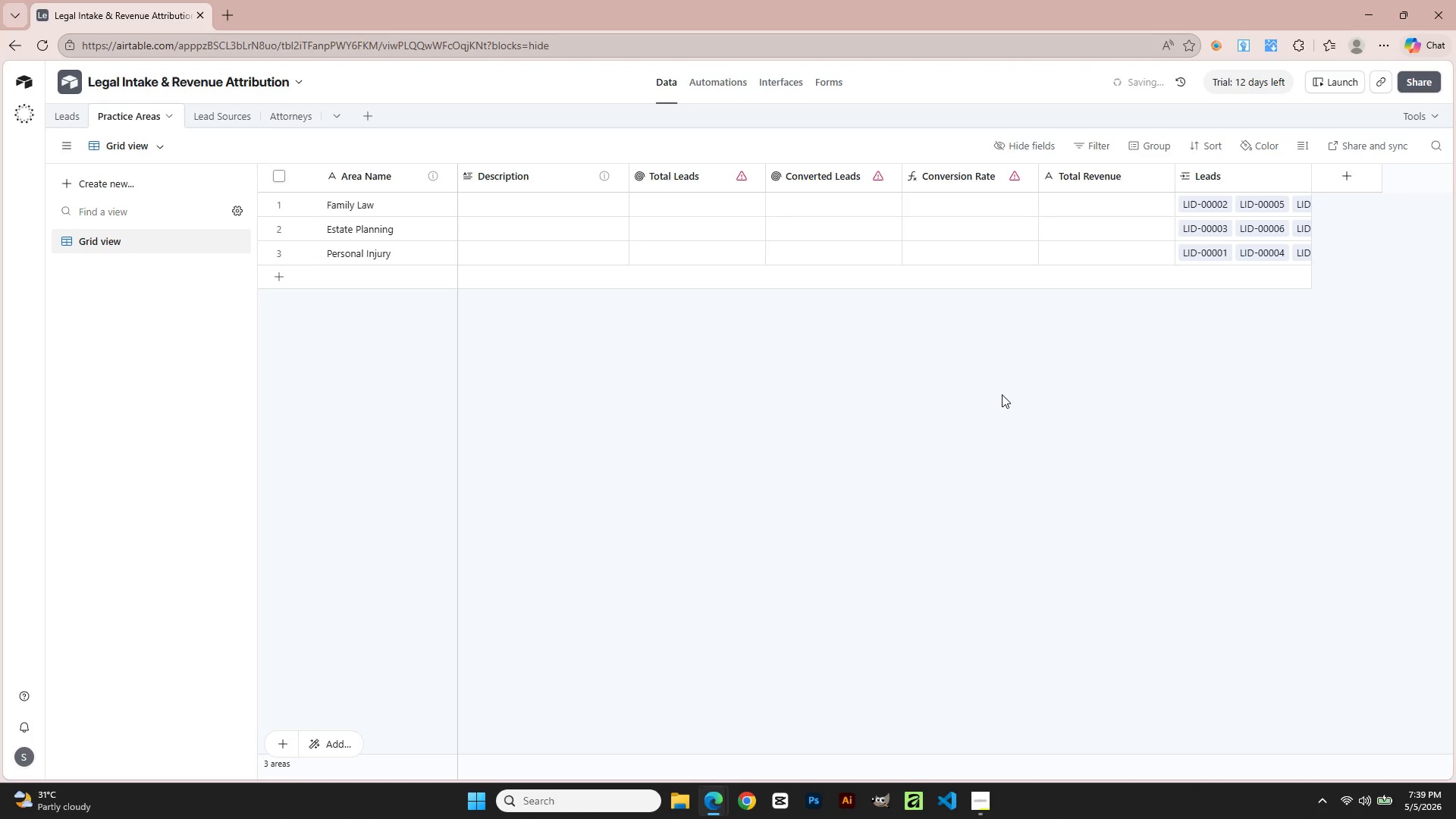 
key(Control+Z)
 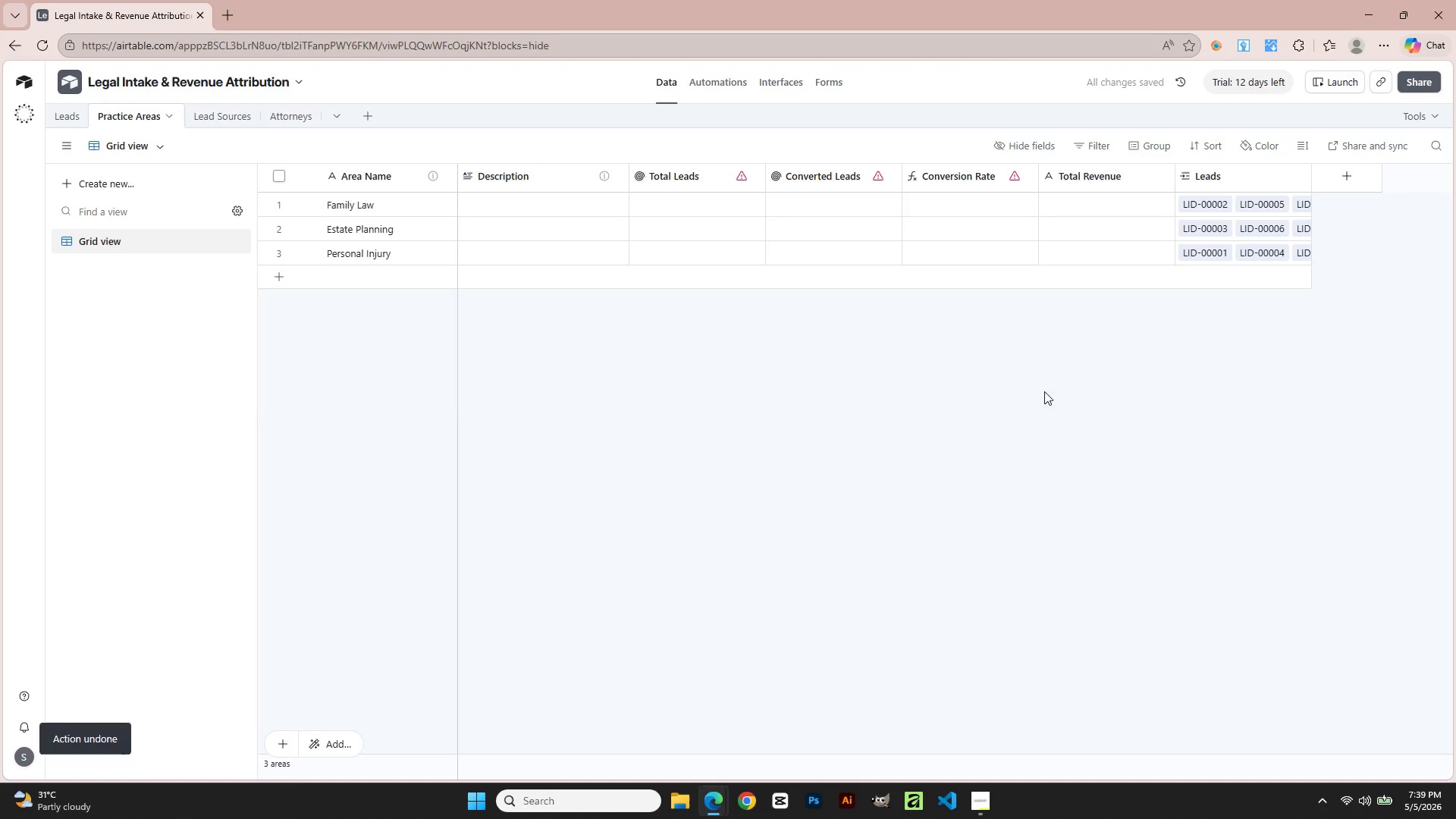 
key(Control+Z)
 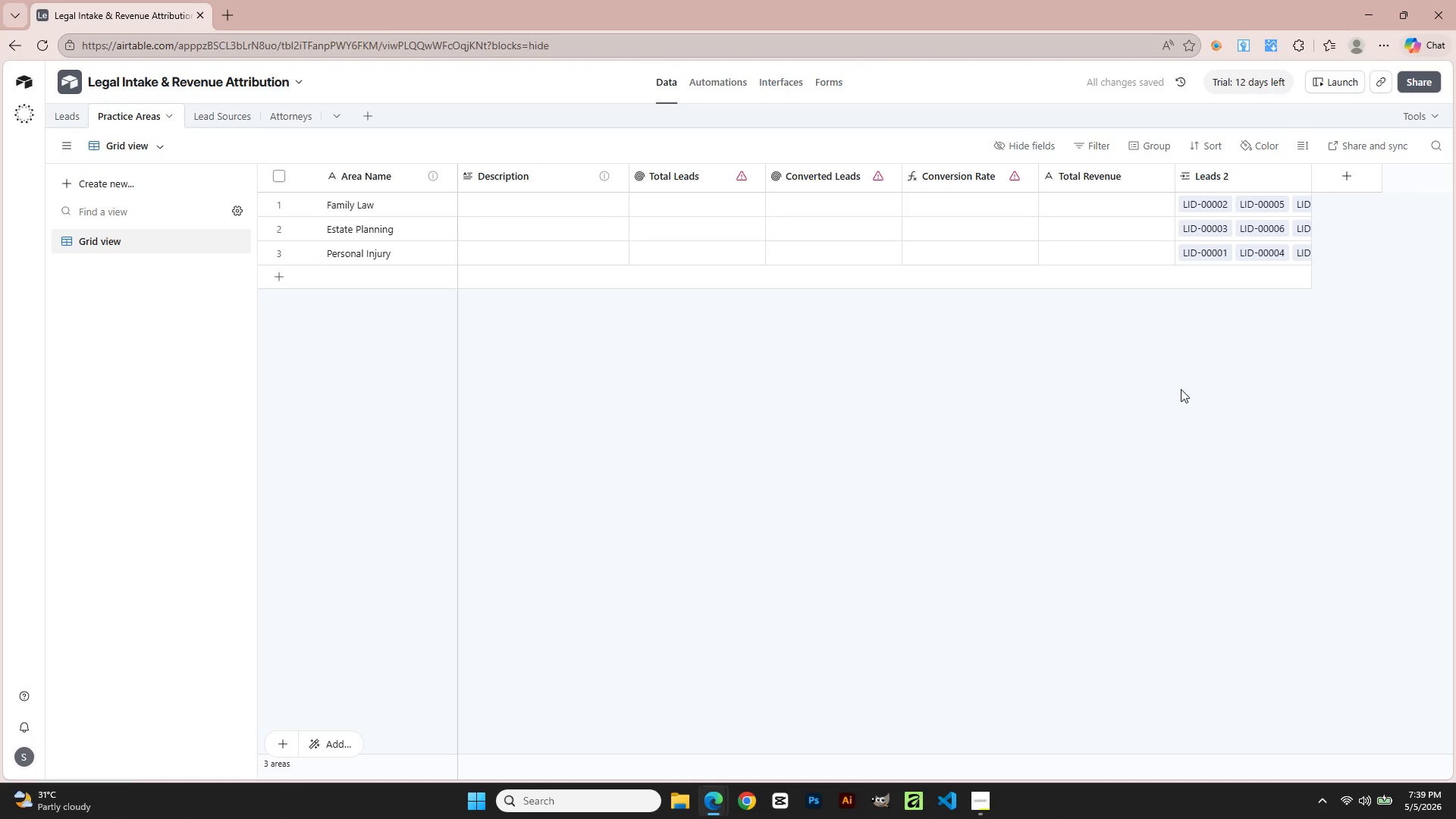 
key(Control+Z)
 